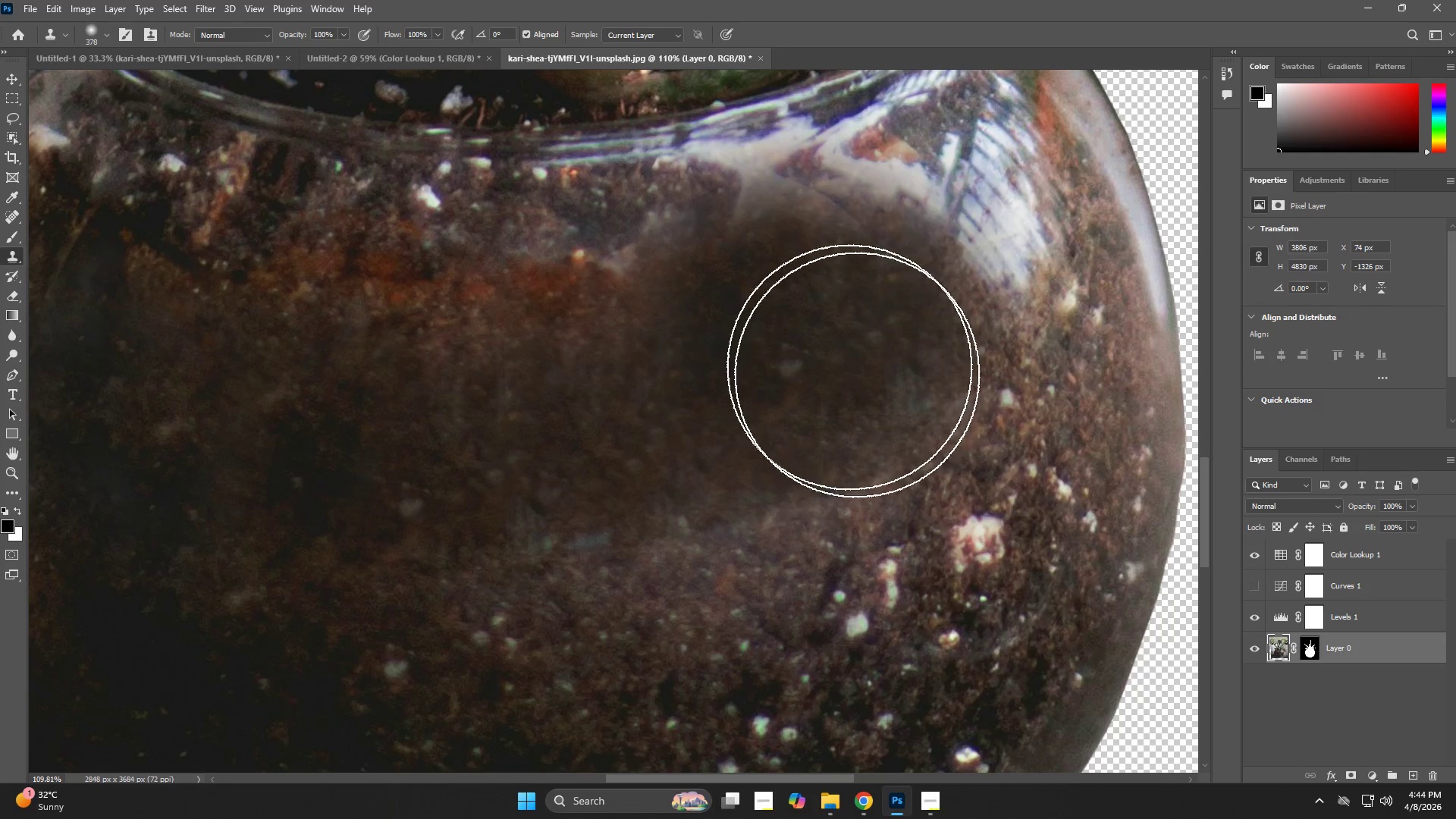 
key(Control+Z)
 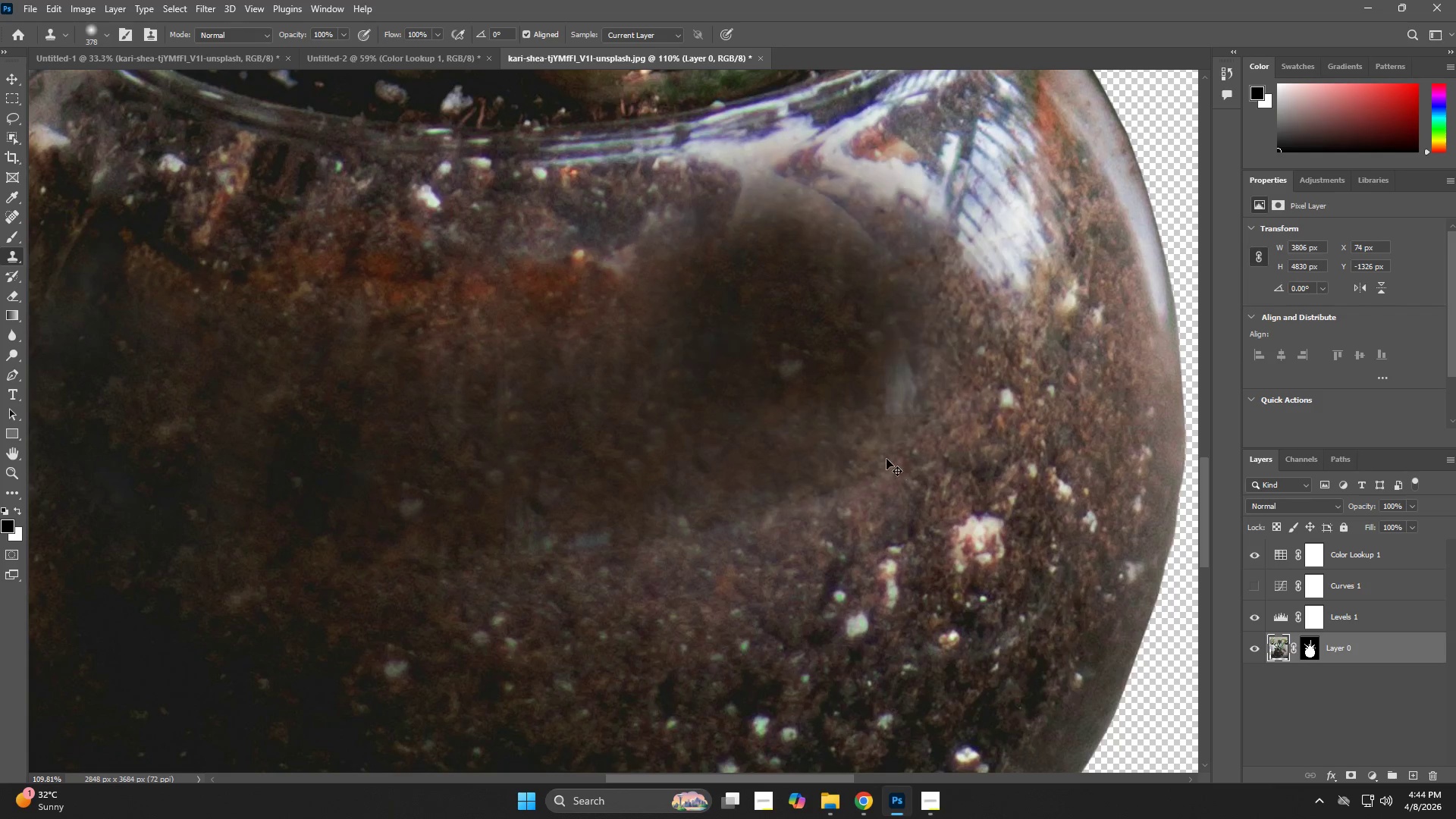 
key(Control+Z)
 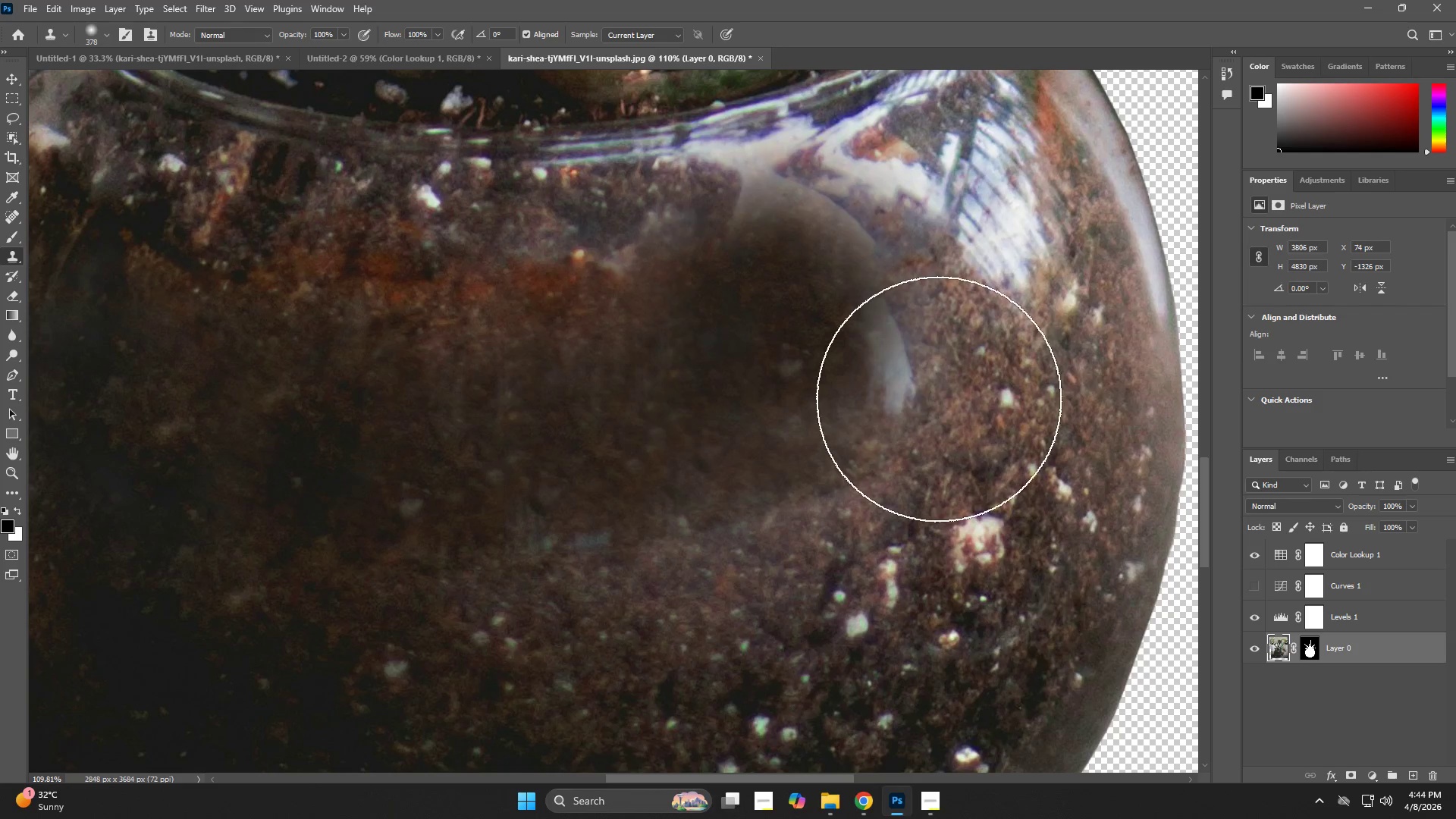 
key(Control+Z)
 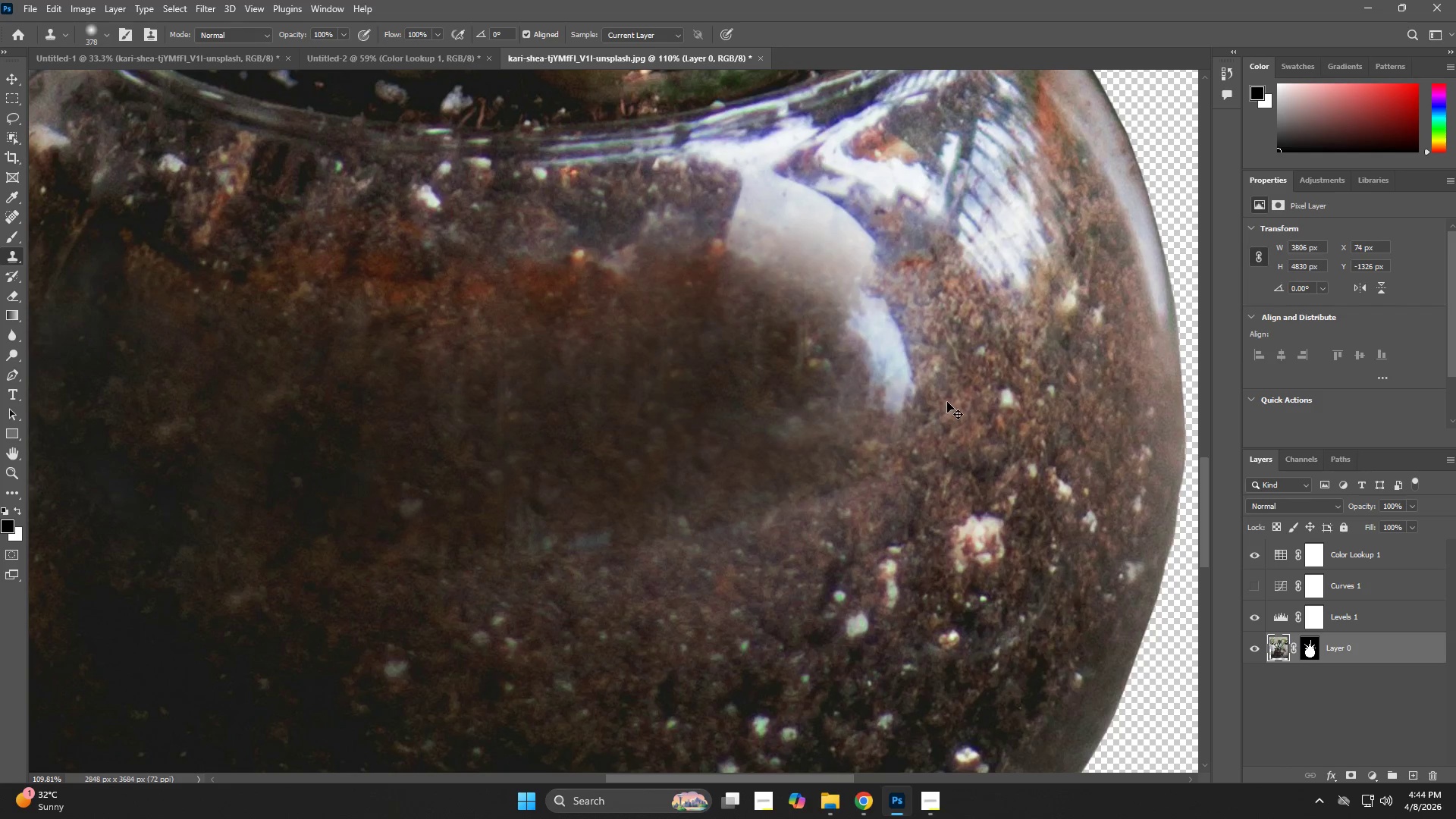 
key(Control+Z)
 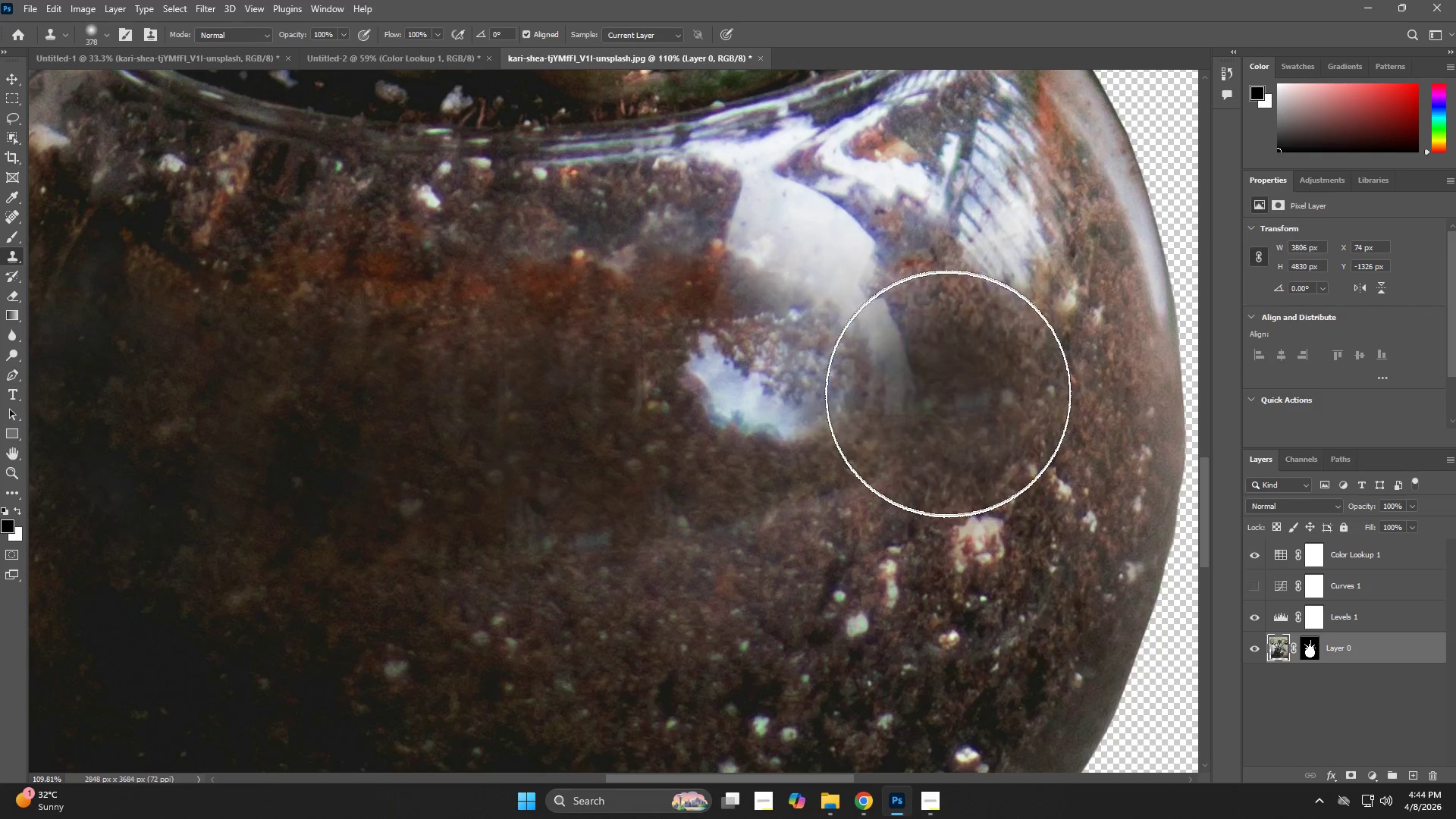 
type(zs)
 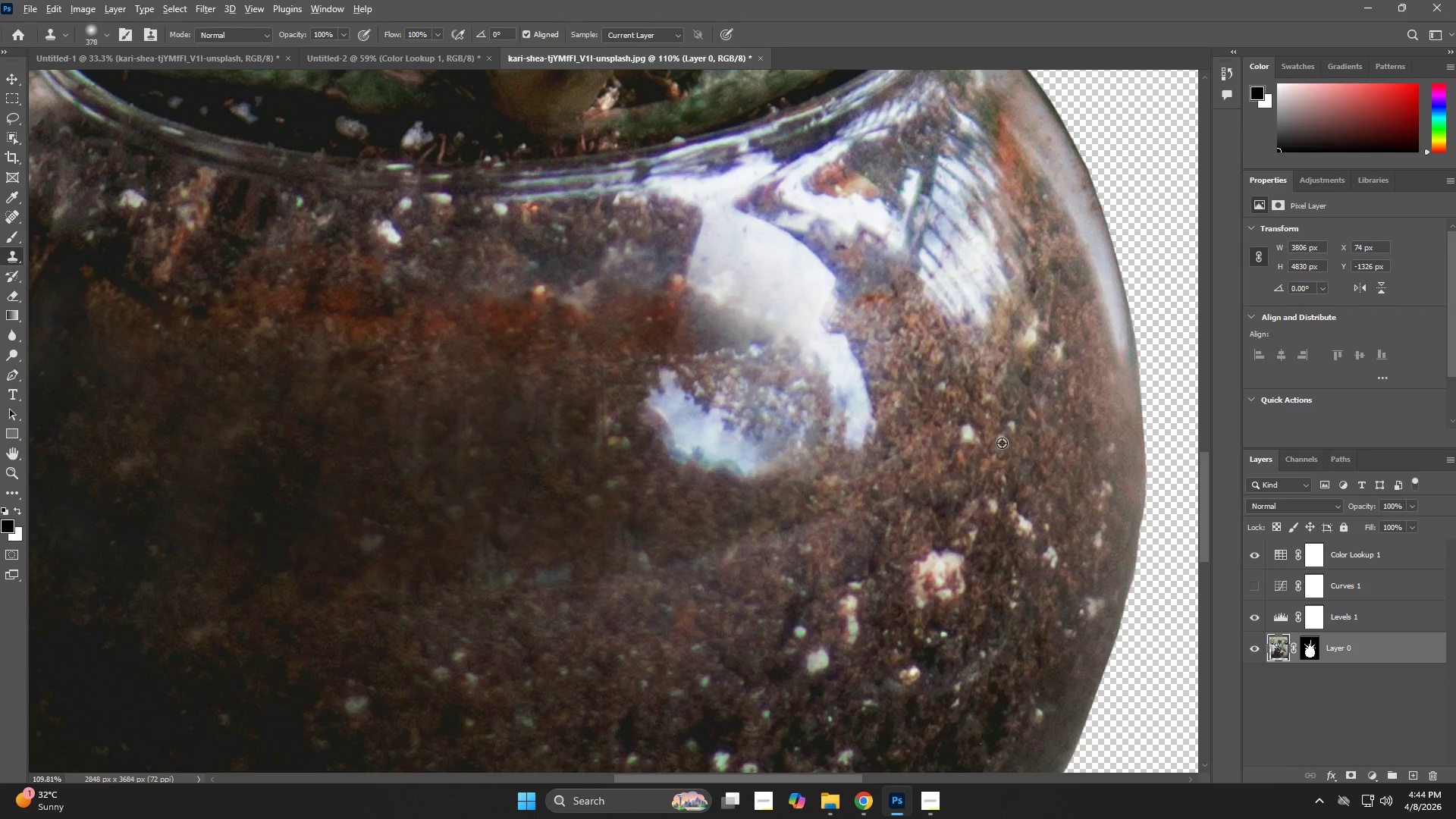 
left_click_drag(start_coordinate=[967, 435], to_coordinate=[887, 459])
 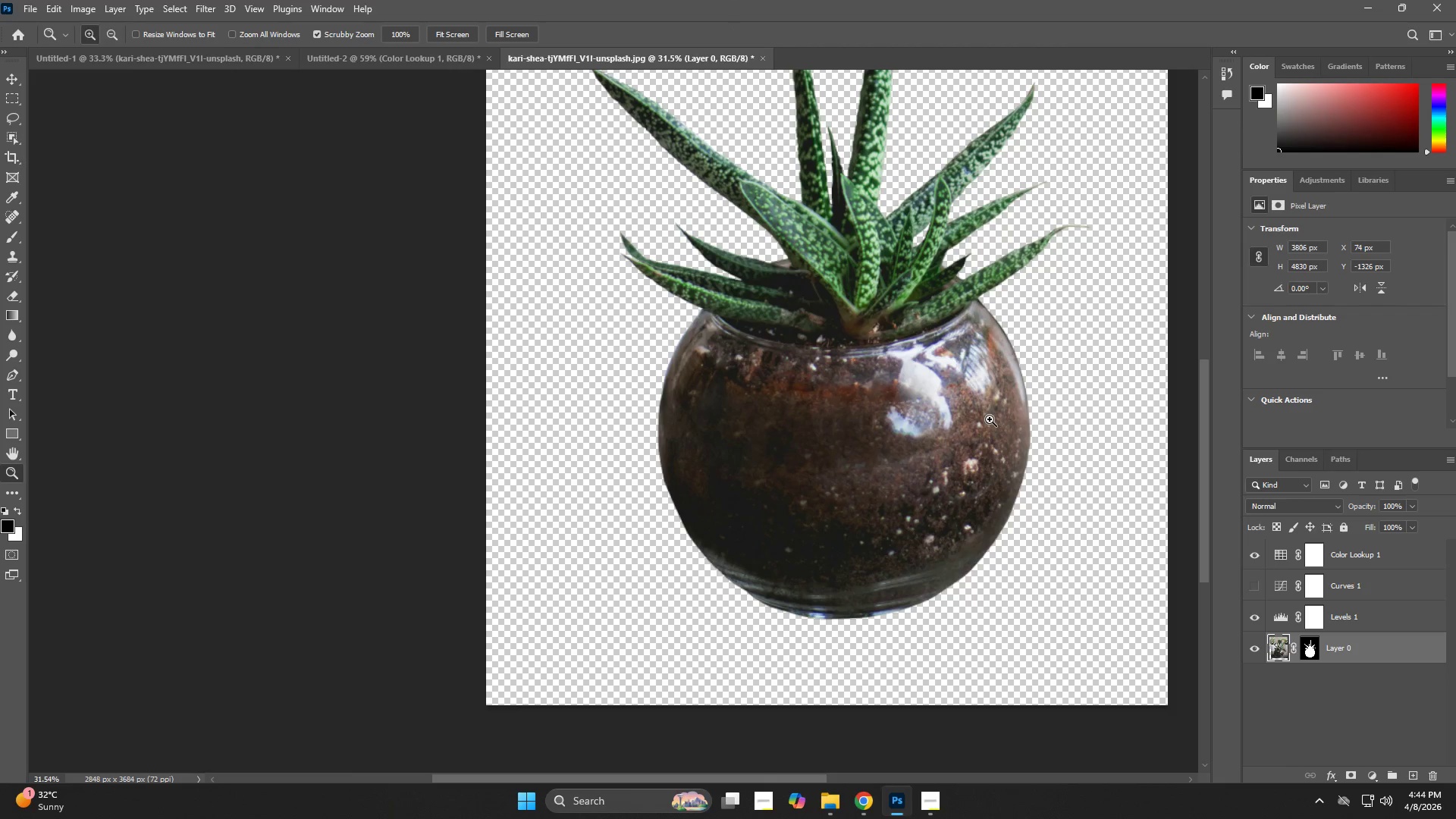 
left_click_drag(start_coordinate=[983, 421], to_coordinate=[1056, 535])
 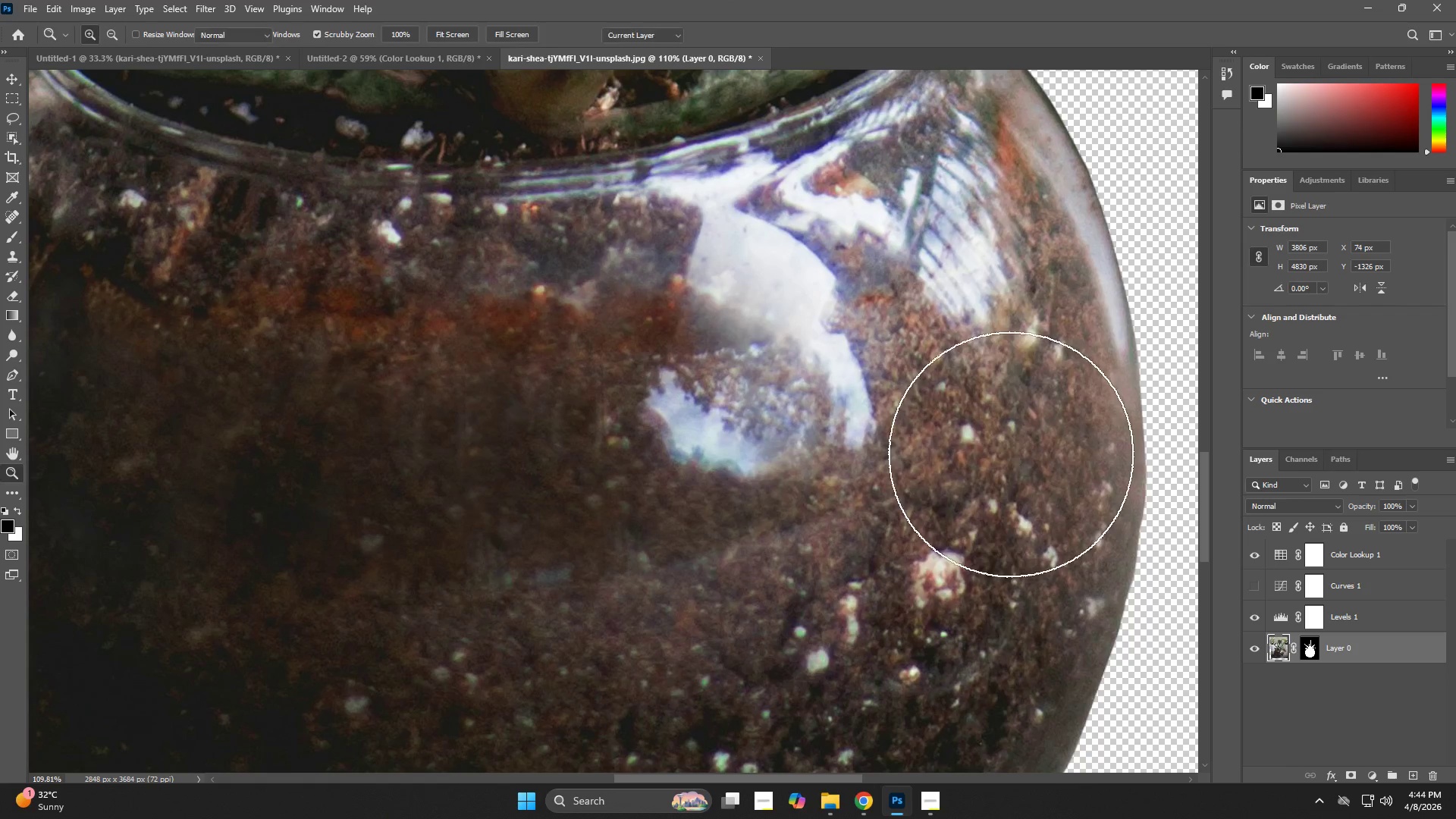 
hold_key(key=AltLeft, duration=0.7)
 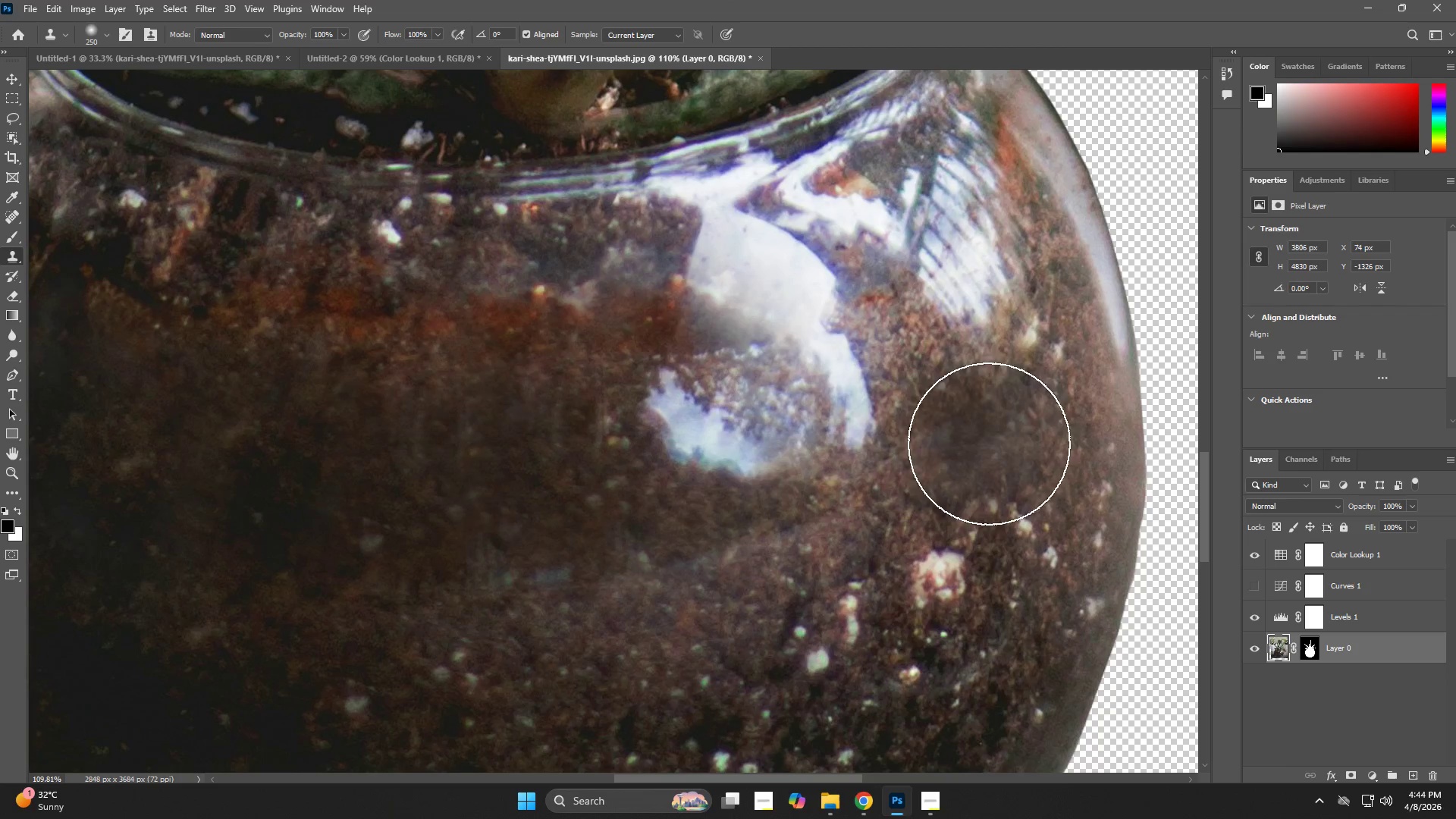 
key(Alt+AltLeft)
 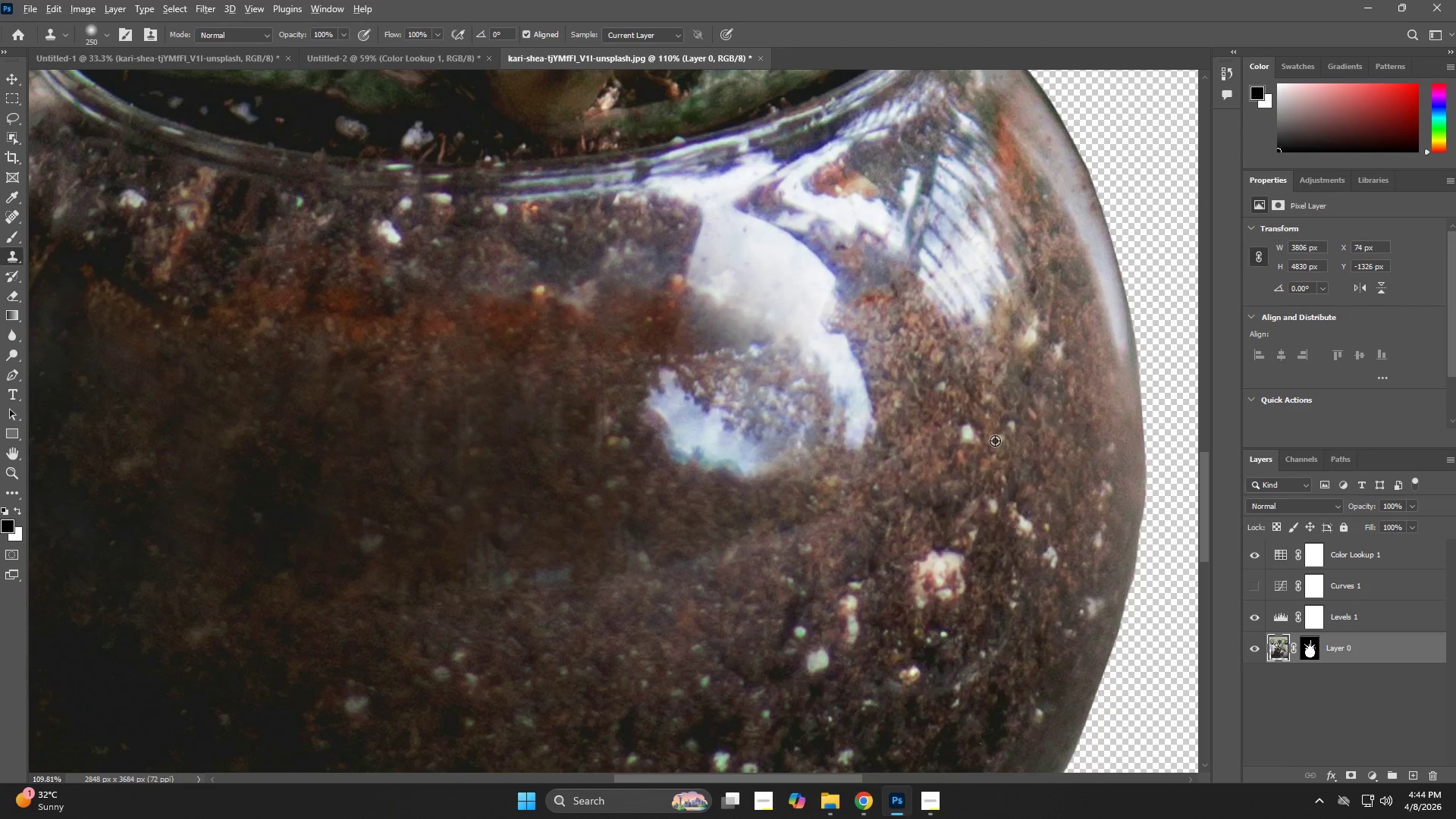 
left_click([995, 441])
 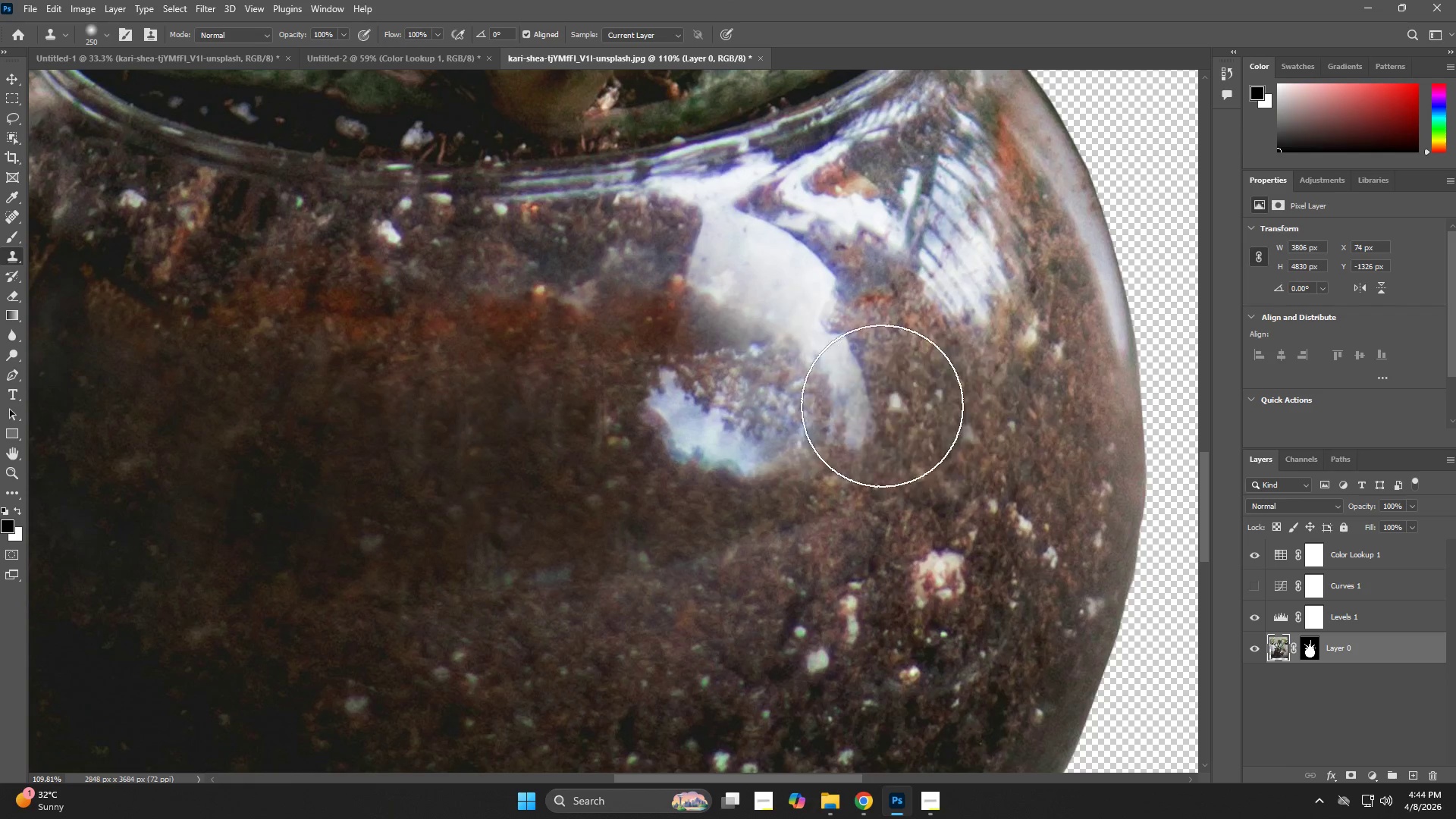 
left_click_drag(start_coordinate=[856, 394], to_coordinate=[815, 389])
 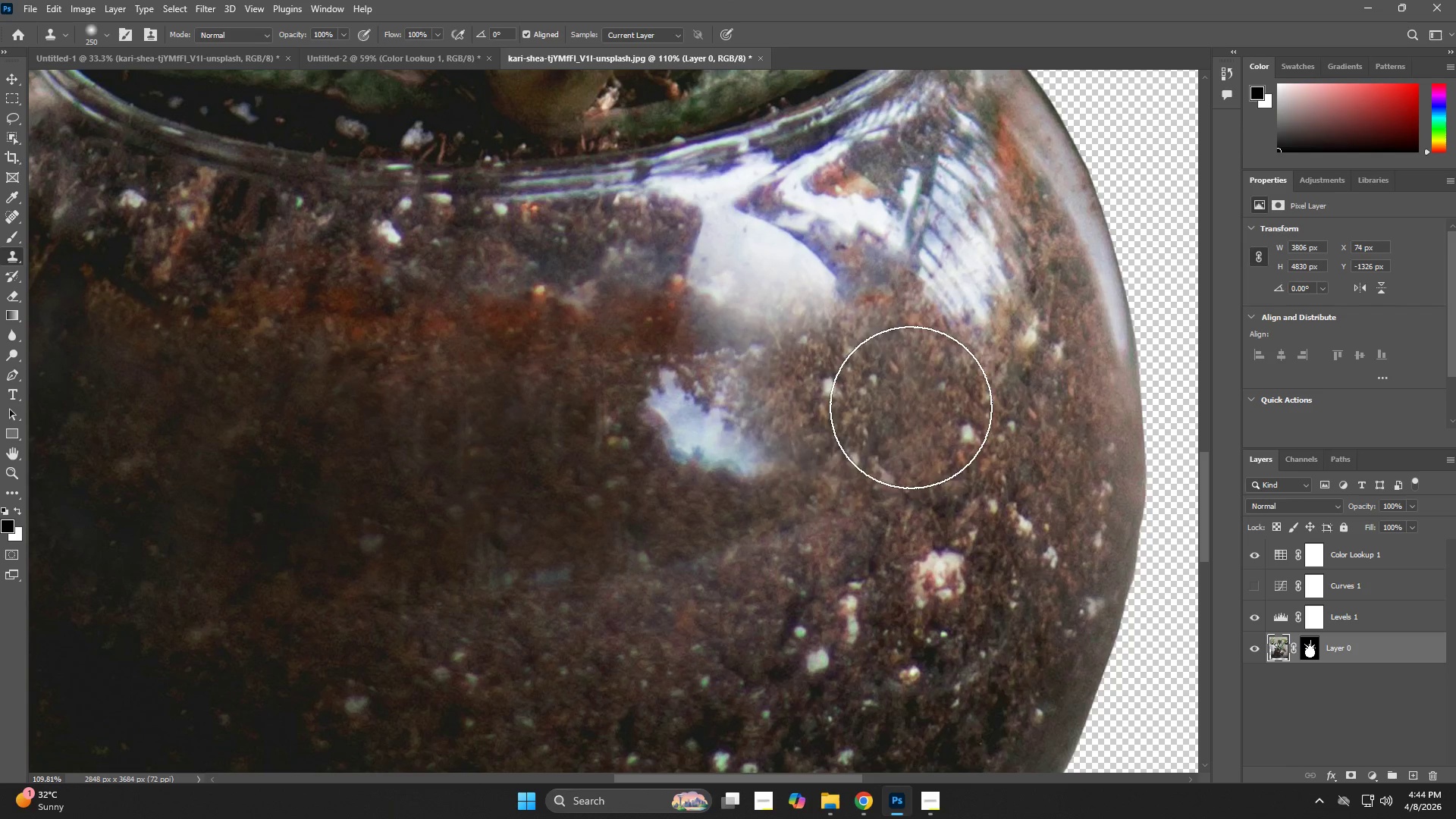 
hold_key(key=AltLeft, duration=0.44)
left_click([956, 410])
 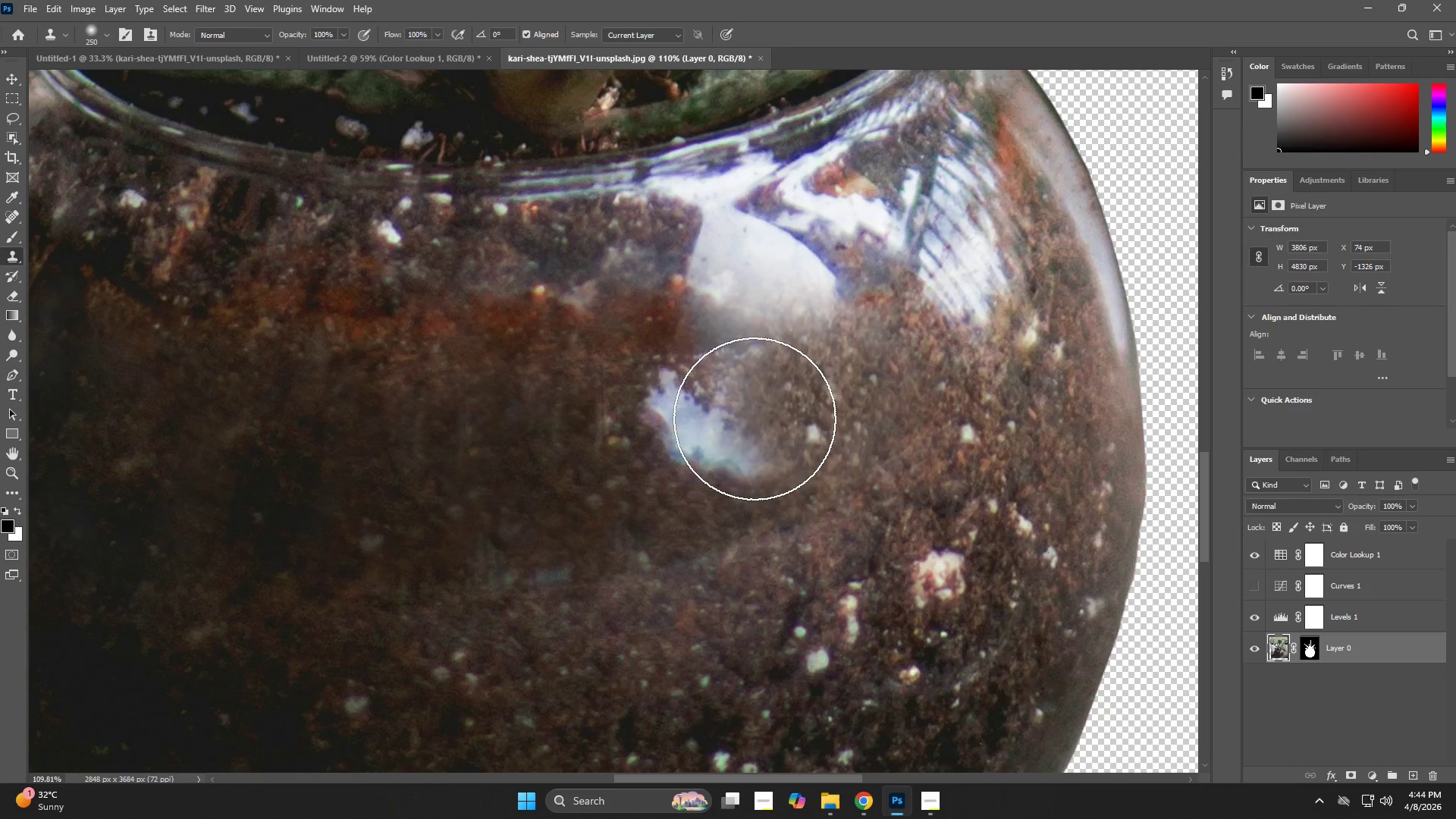 
left_click_drag(start_coordinate=[749, 419], to_coordinate=[702, 435])
 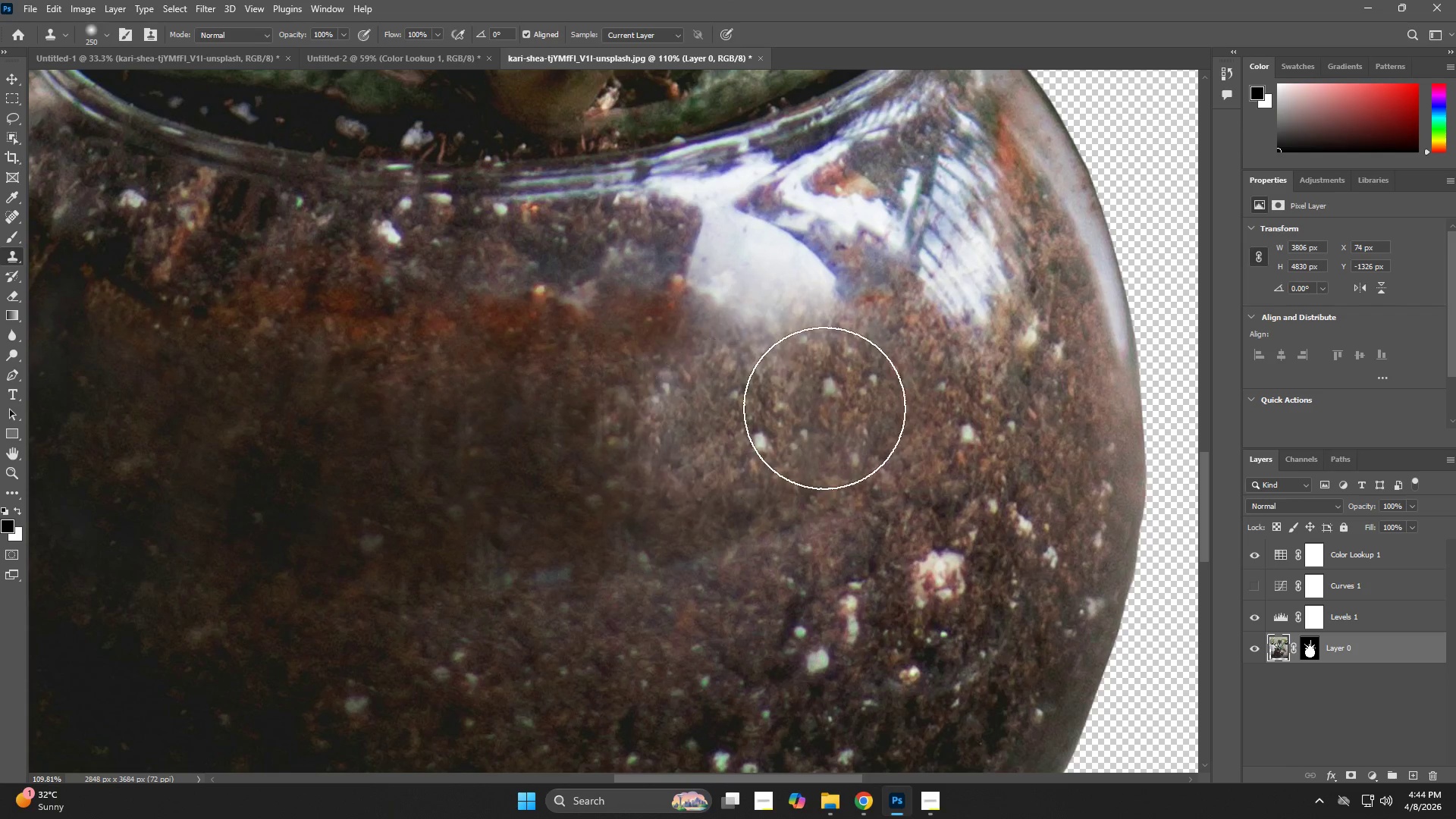 
hold_key(key=AltLeft, duration=0.39)
left_click([866, 403])
 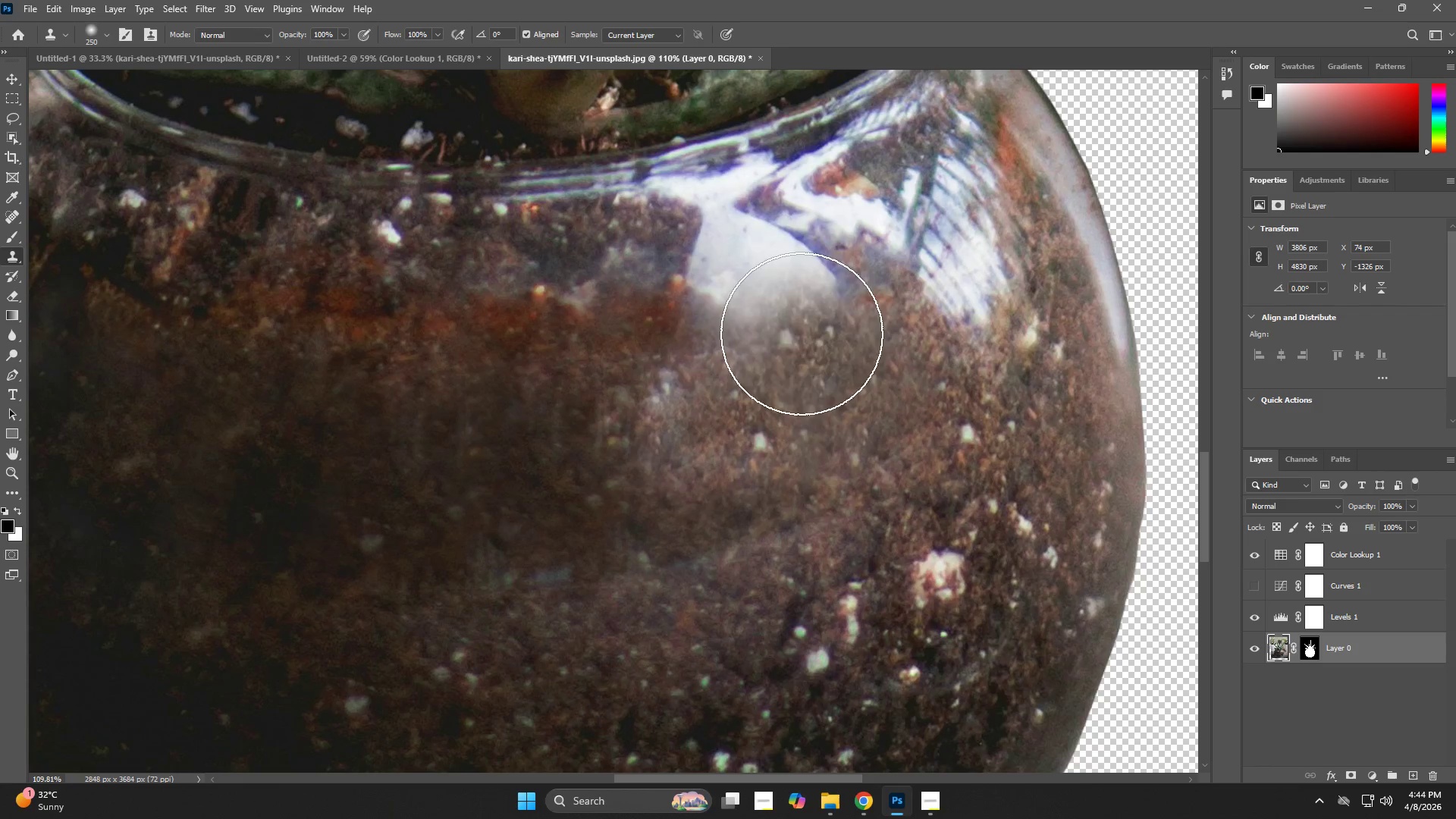 
left_click_drag(start_coordinate=[790, 295], to_coordinate=[754, 299])
 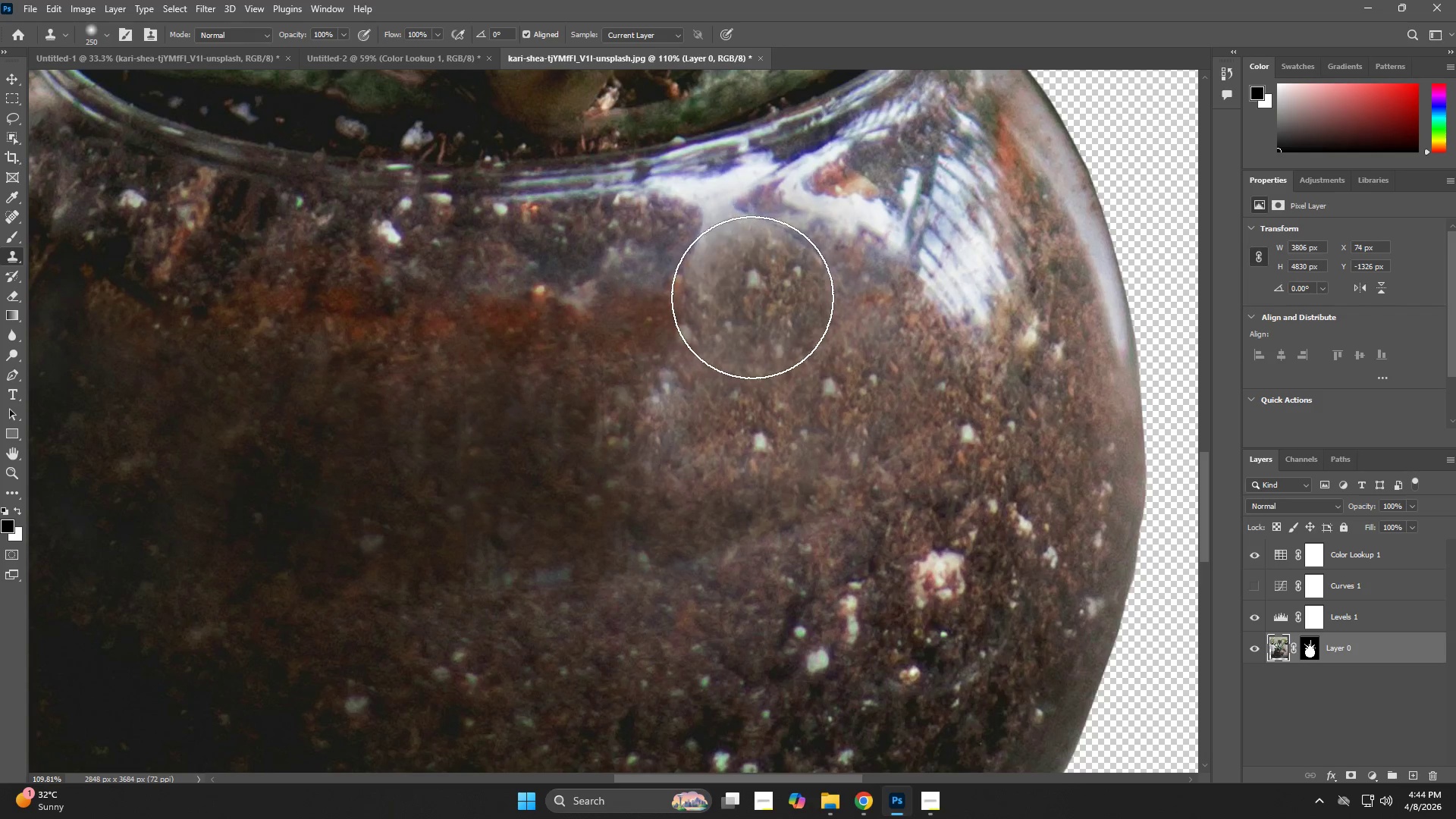 
left_click_drag(start_coordinate=[752, 297], to_coordinate=[748, 284])
 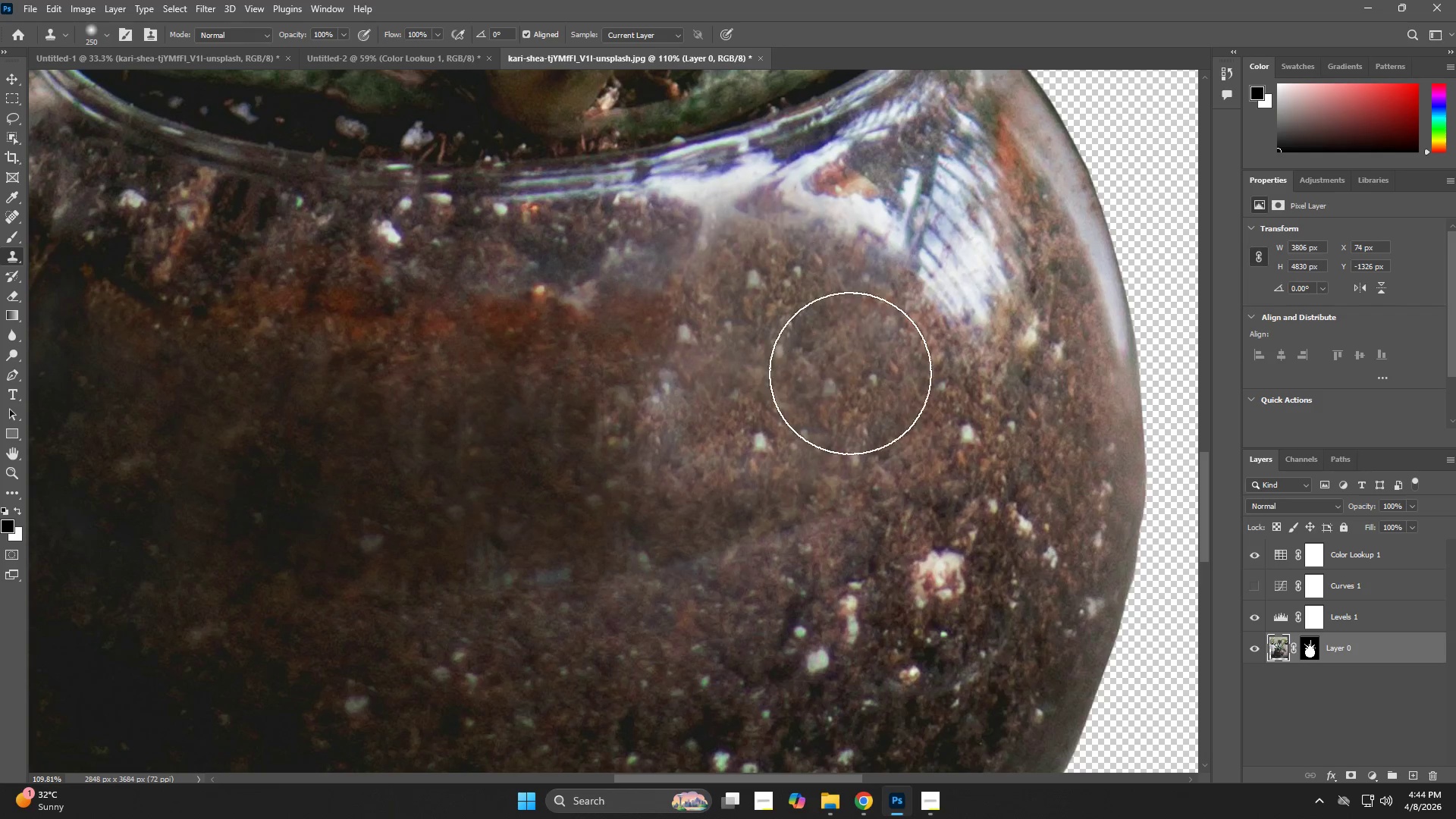 
hold_key(key=AltLeft, duration=0.73)
 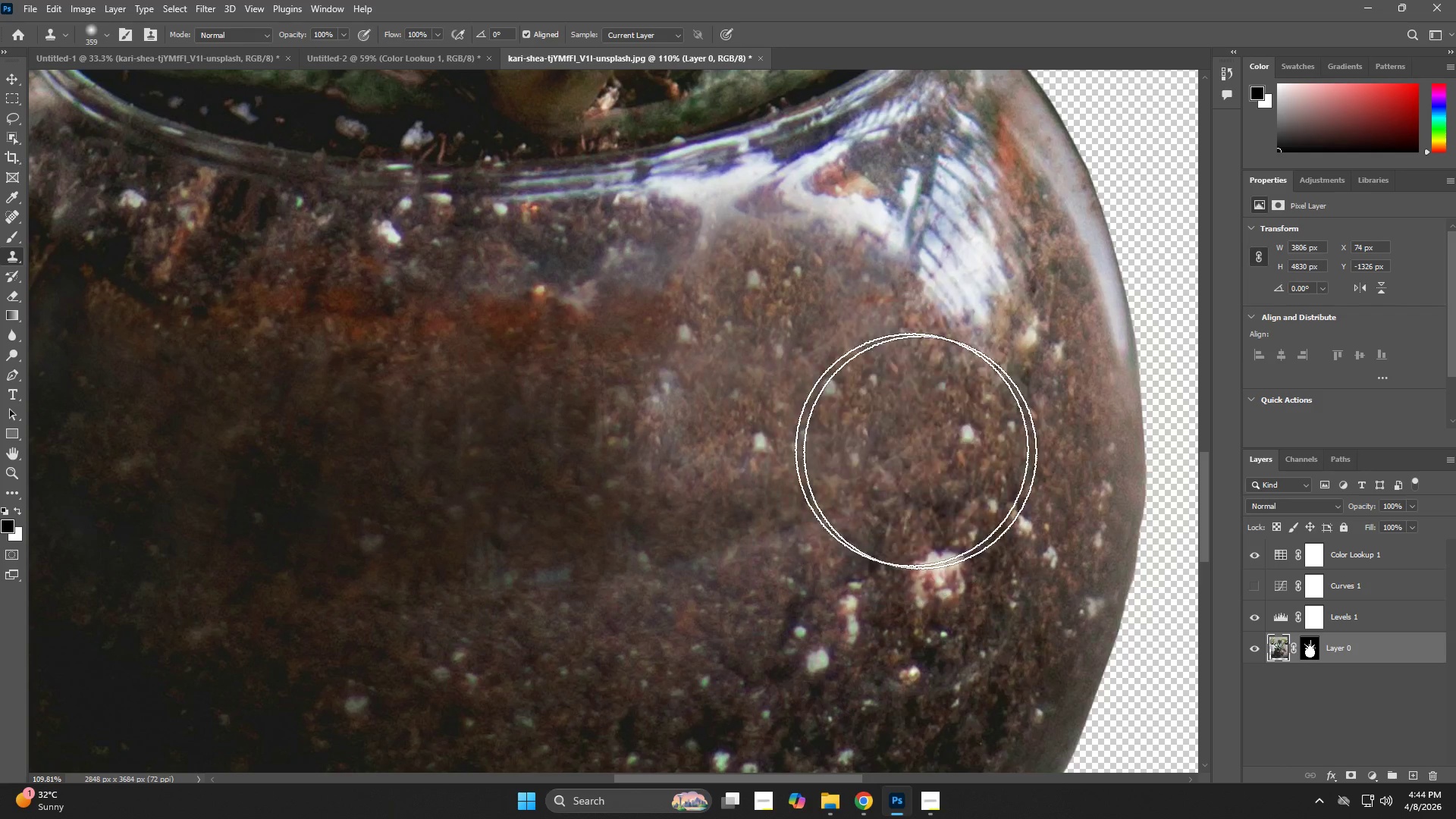 
key(Alt+AltLeft)
 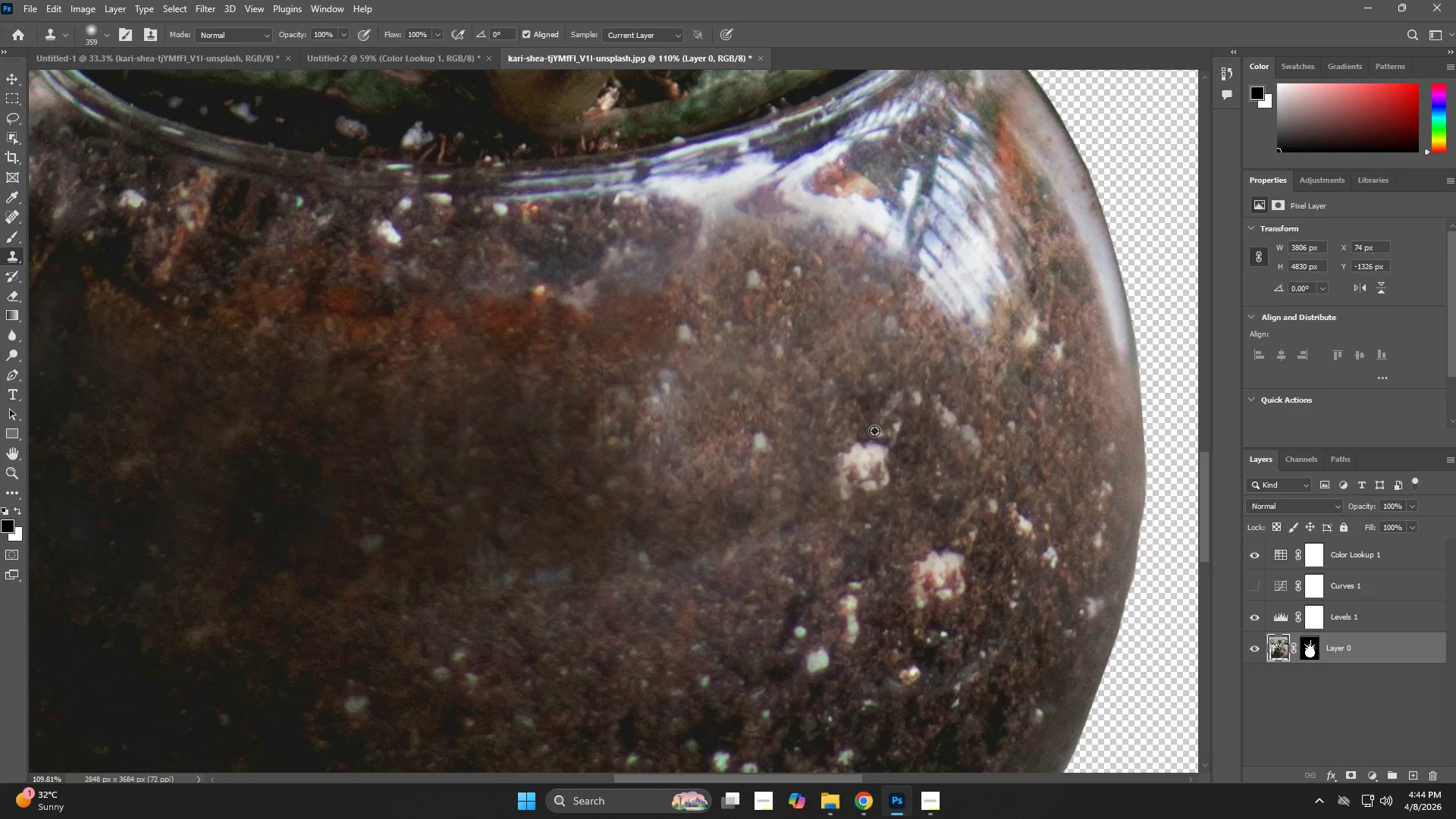 
left_click([868, 422])
 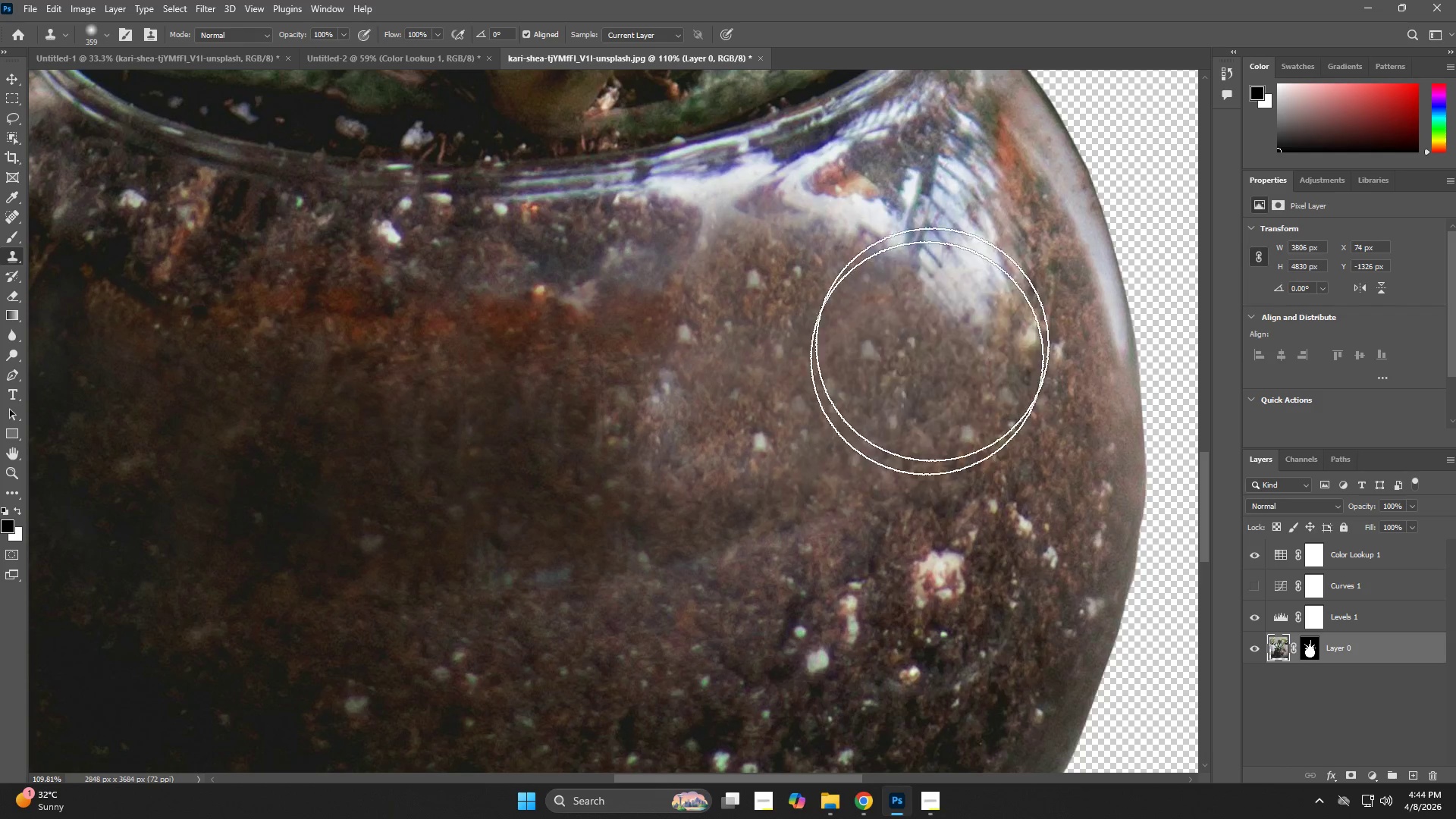 
left_click_drag(start_coordinate=[947, 295], to_coordinate=[946, 265])
 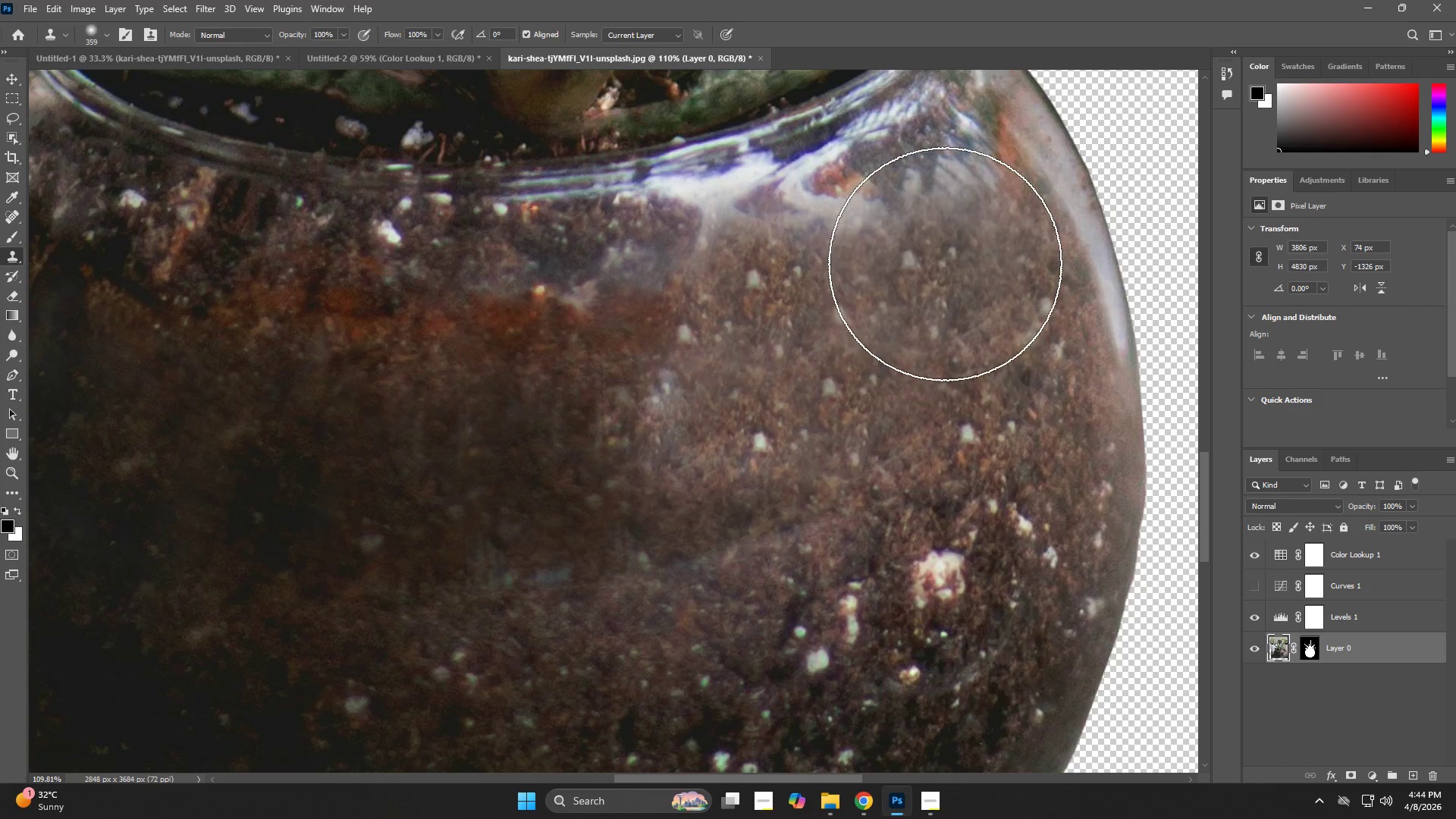 
left_click_drag(start_coordinate=[945, 264], to_coordinate=[941, 260])
 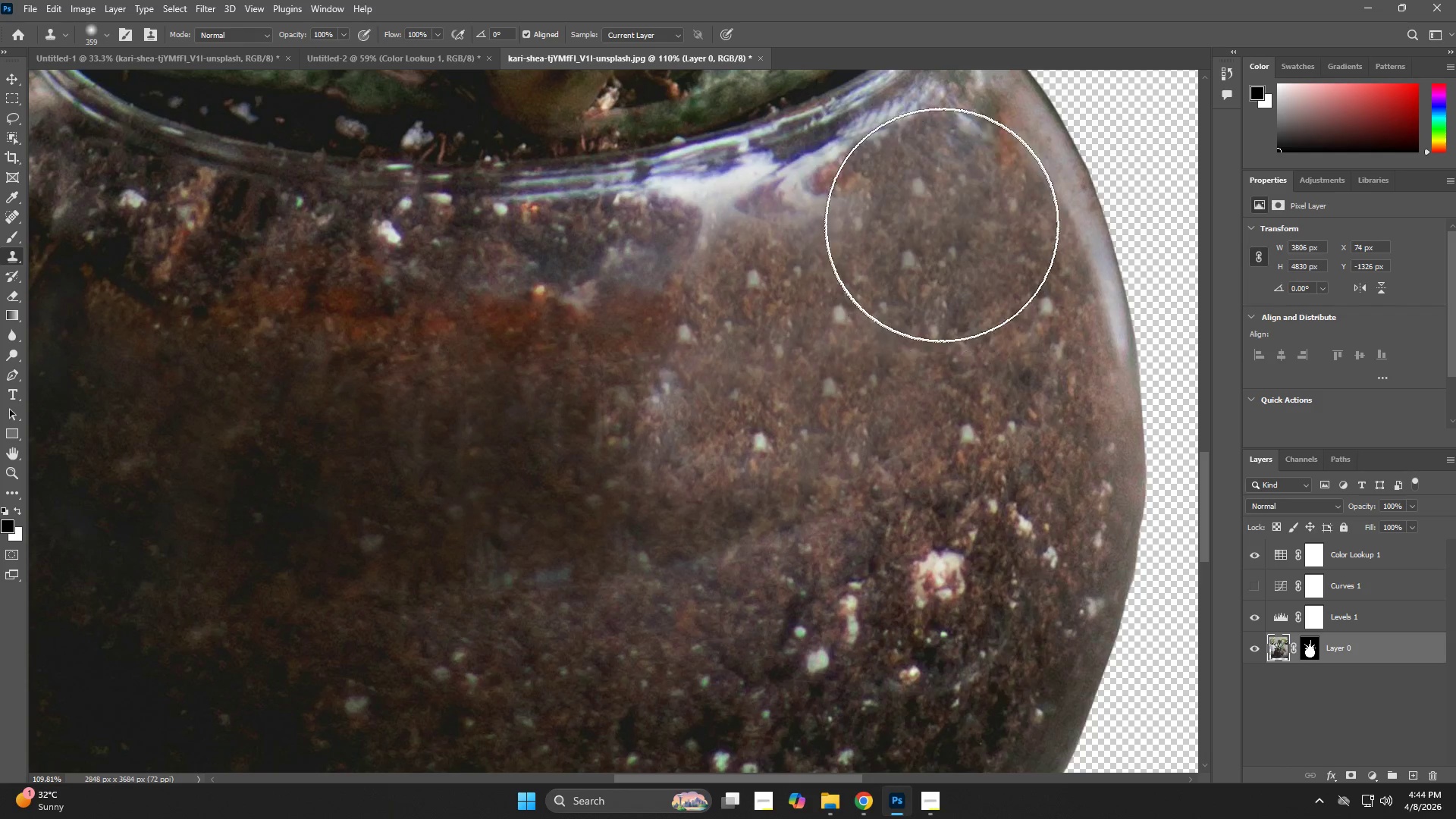 
left_click_drag(start_coordinate=[869, 240], to_coordinate=[867, 244])
 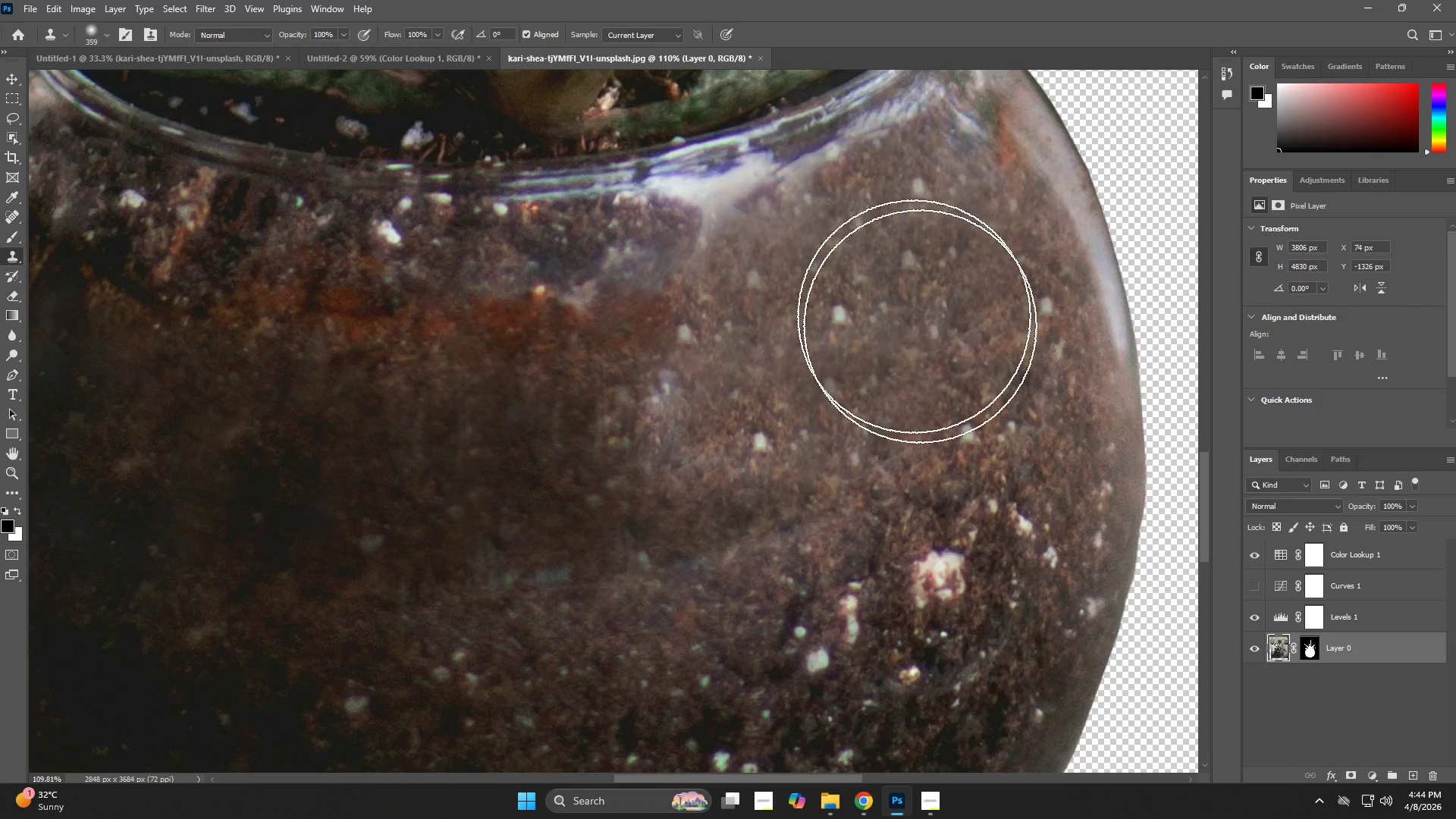 
key(Z)
 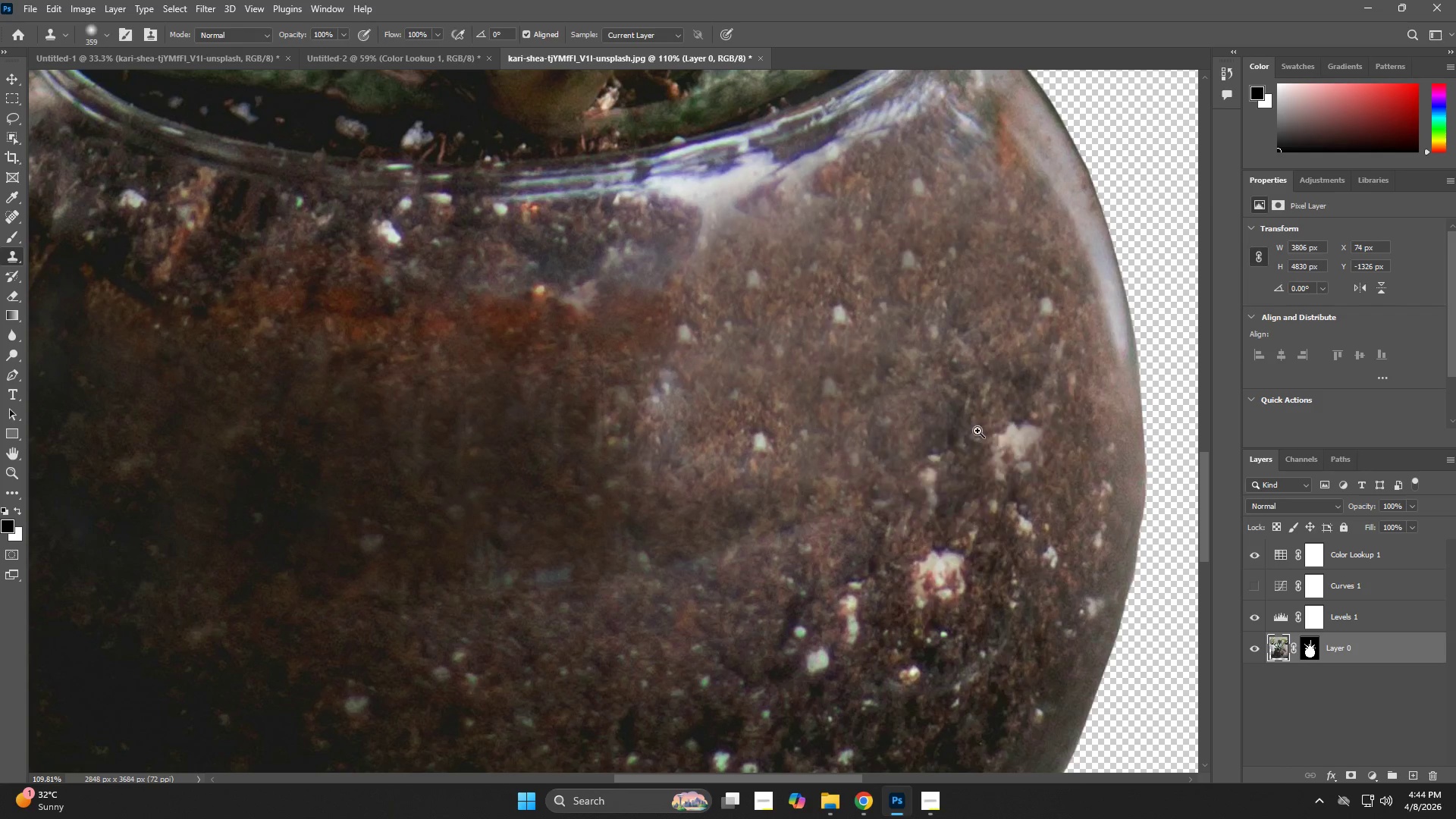 
left_click_drag(start_coordinate=[965, 440], to_coordinate=[901, 461])
 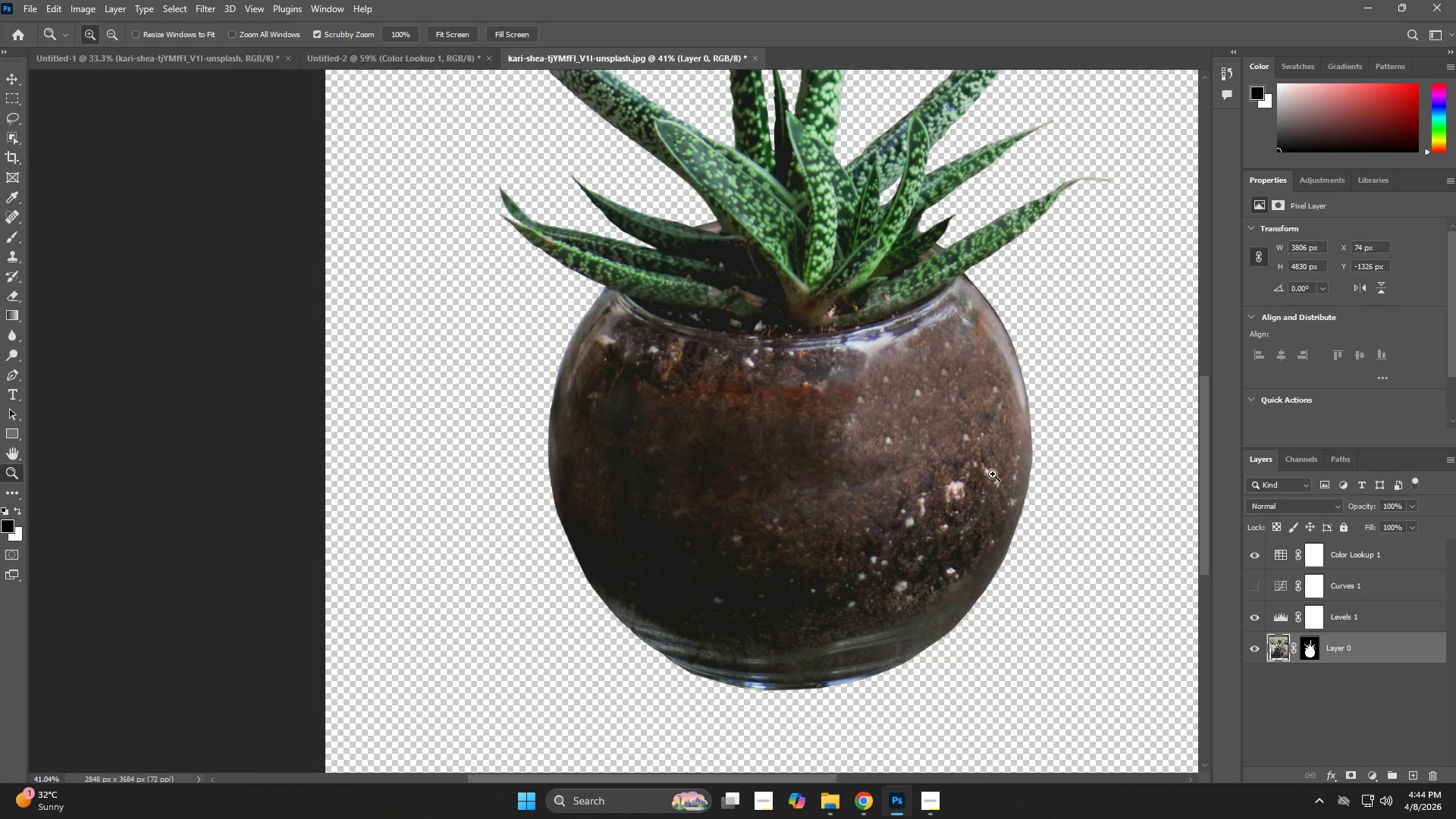 
left_click_drag(start_coordinate=[997, 467], to_coordinate=[969, 484])
 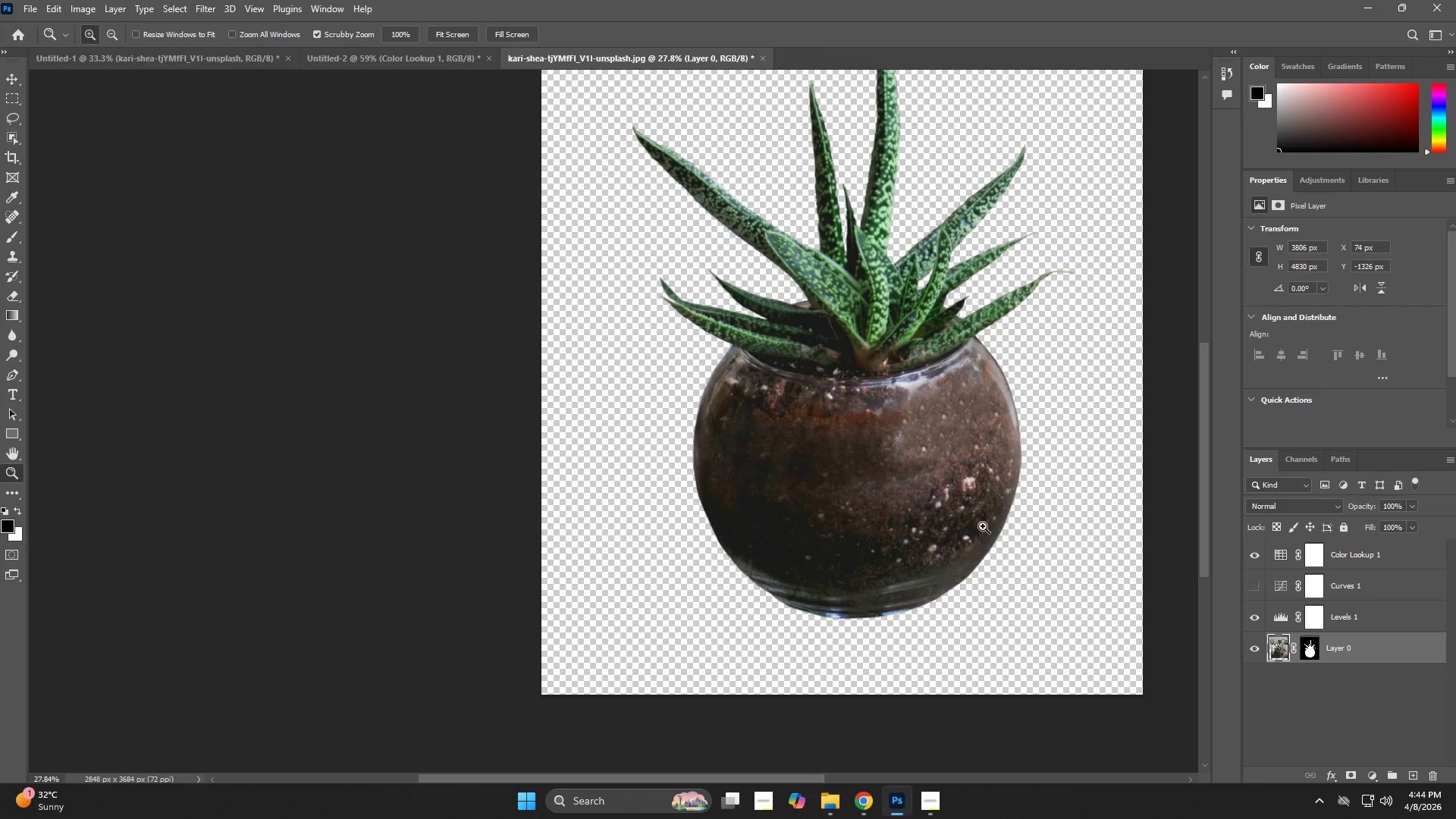 
left_click_drag(start_coordinate=[973, 482], to_coordinate=[1013, 500])
 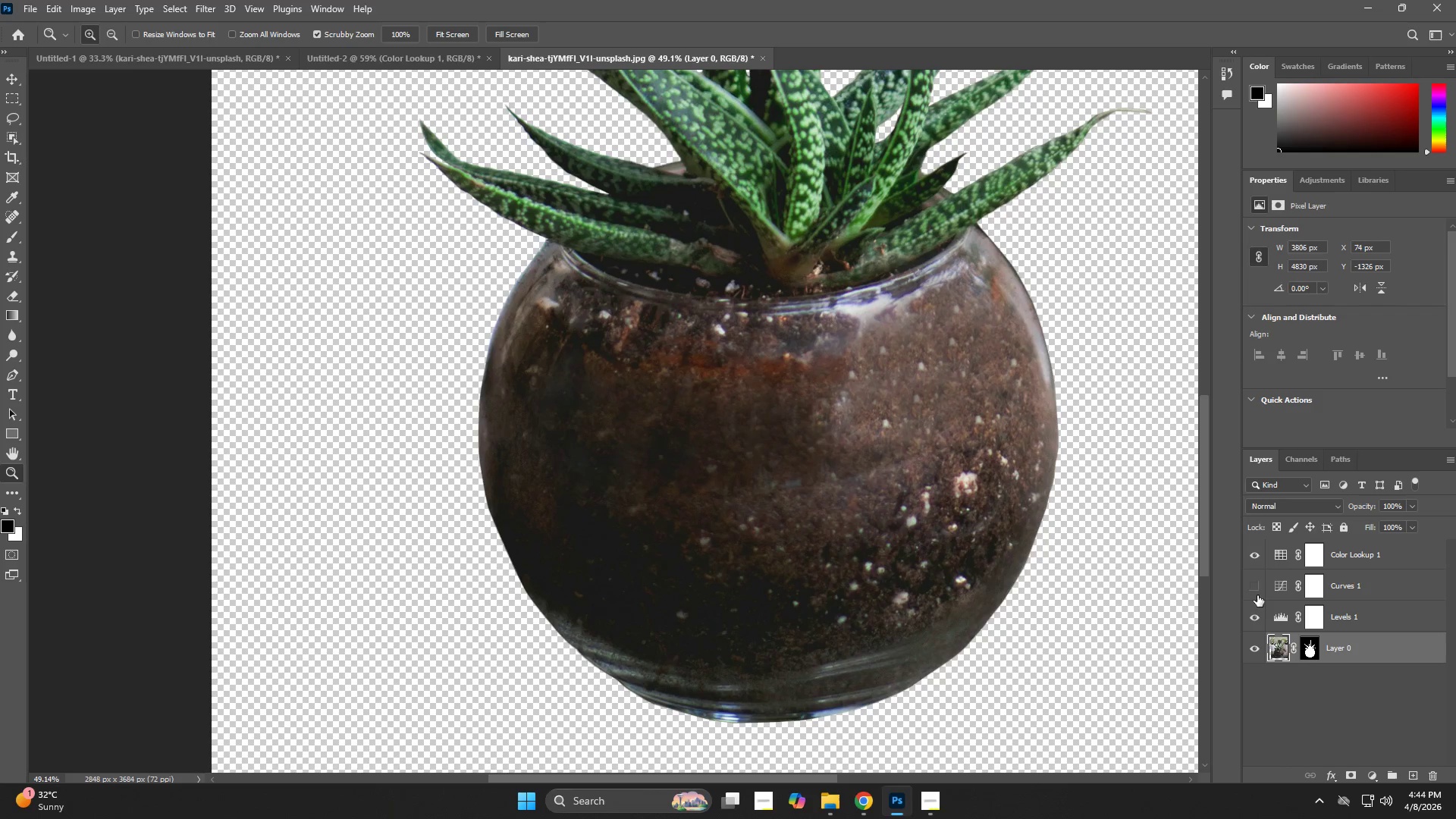 
left_click([1340, 617])
 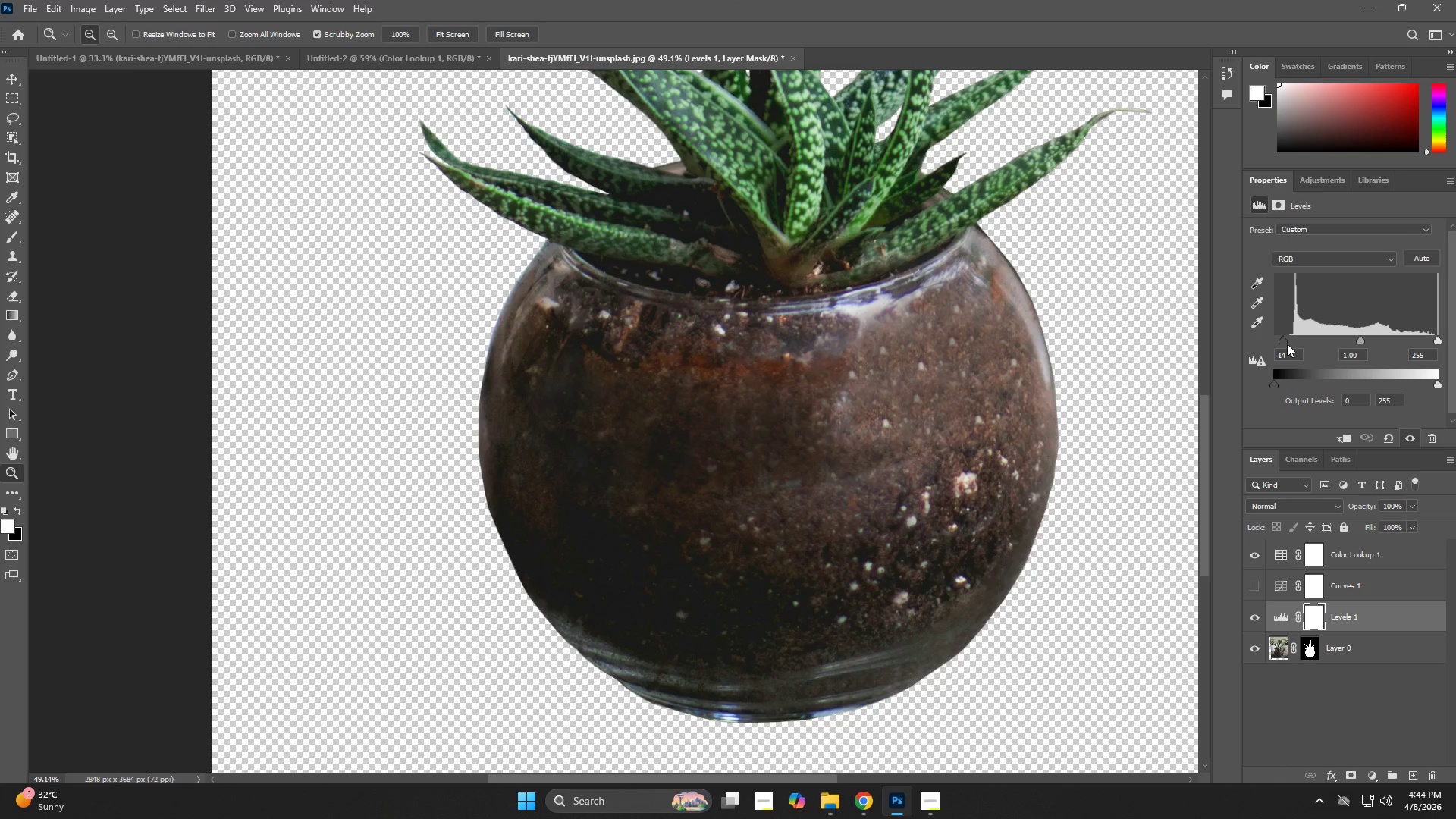 
left_click_drag(start_coordinate=[1285, 340], to_coordinate=[1280, 343])
 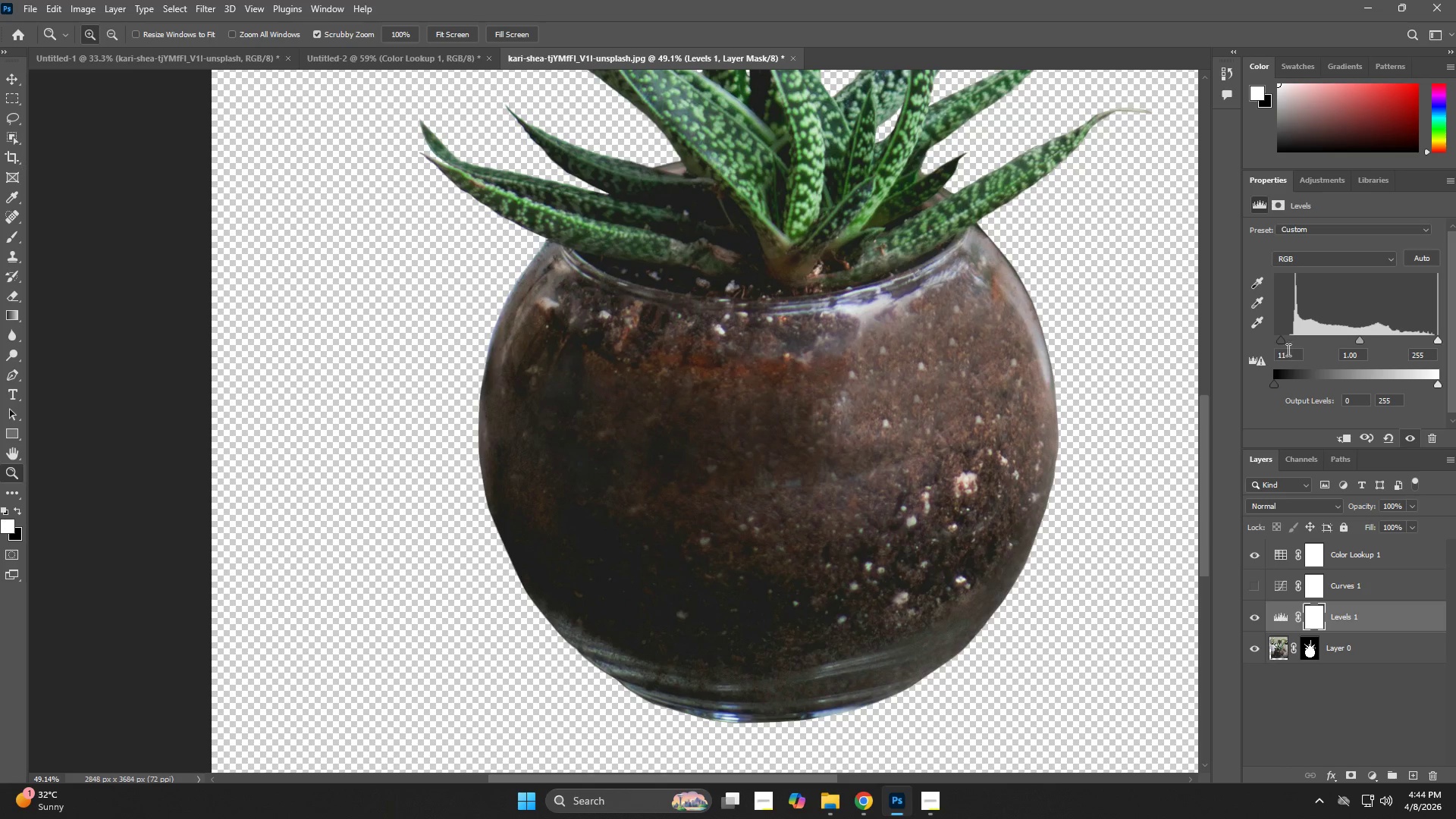 
key(Z)
 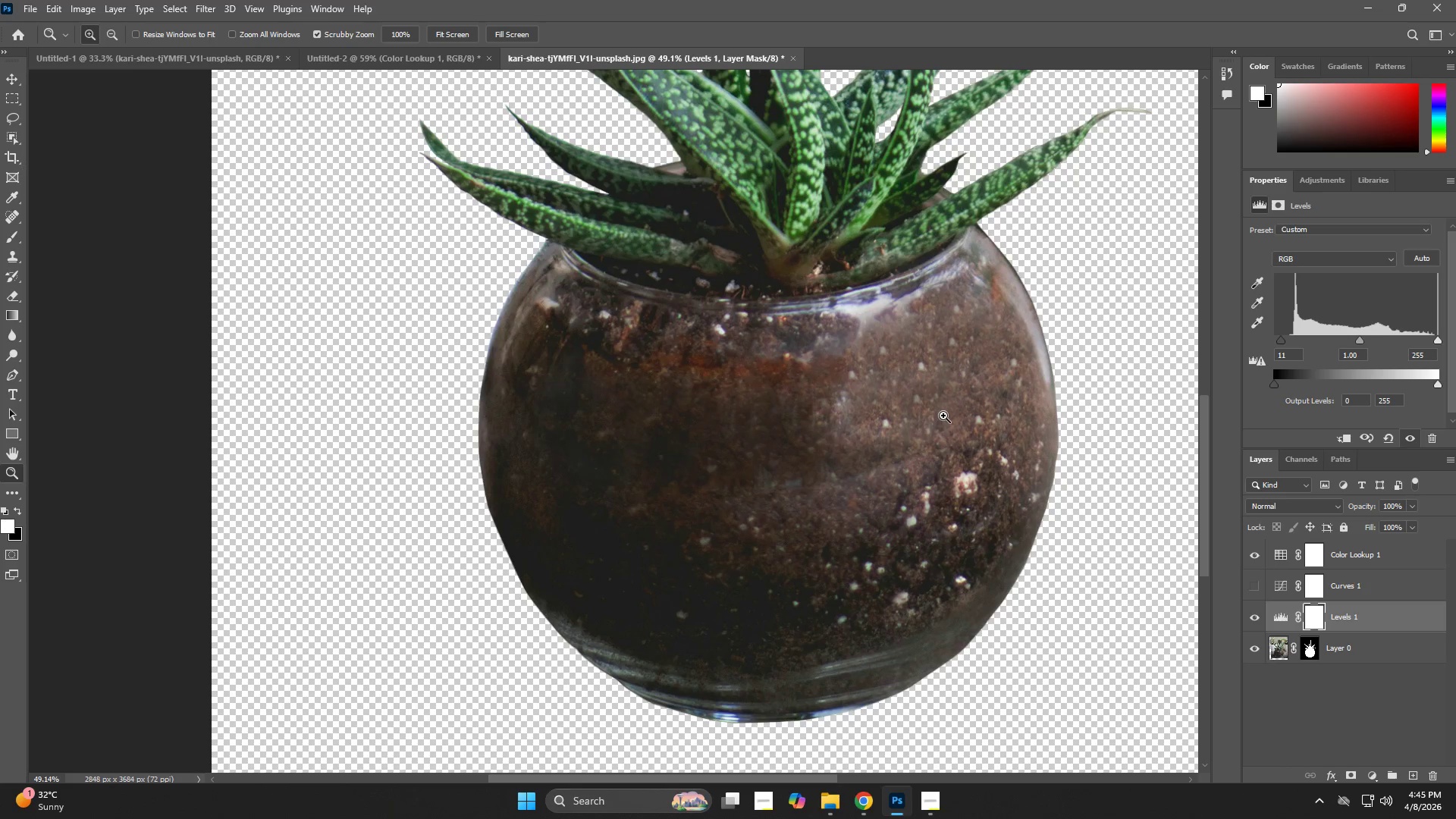 
left_click_drag(start_coordinate=[945, 416], to_coordinate=[885, 445])
 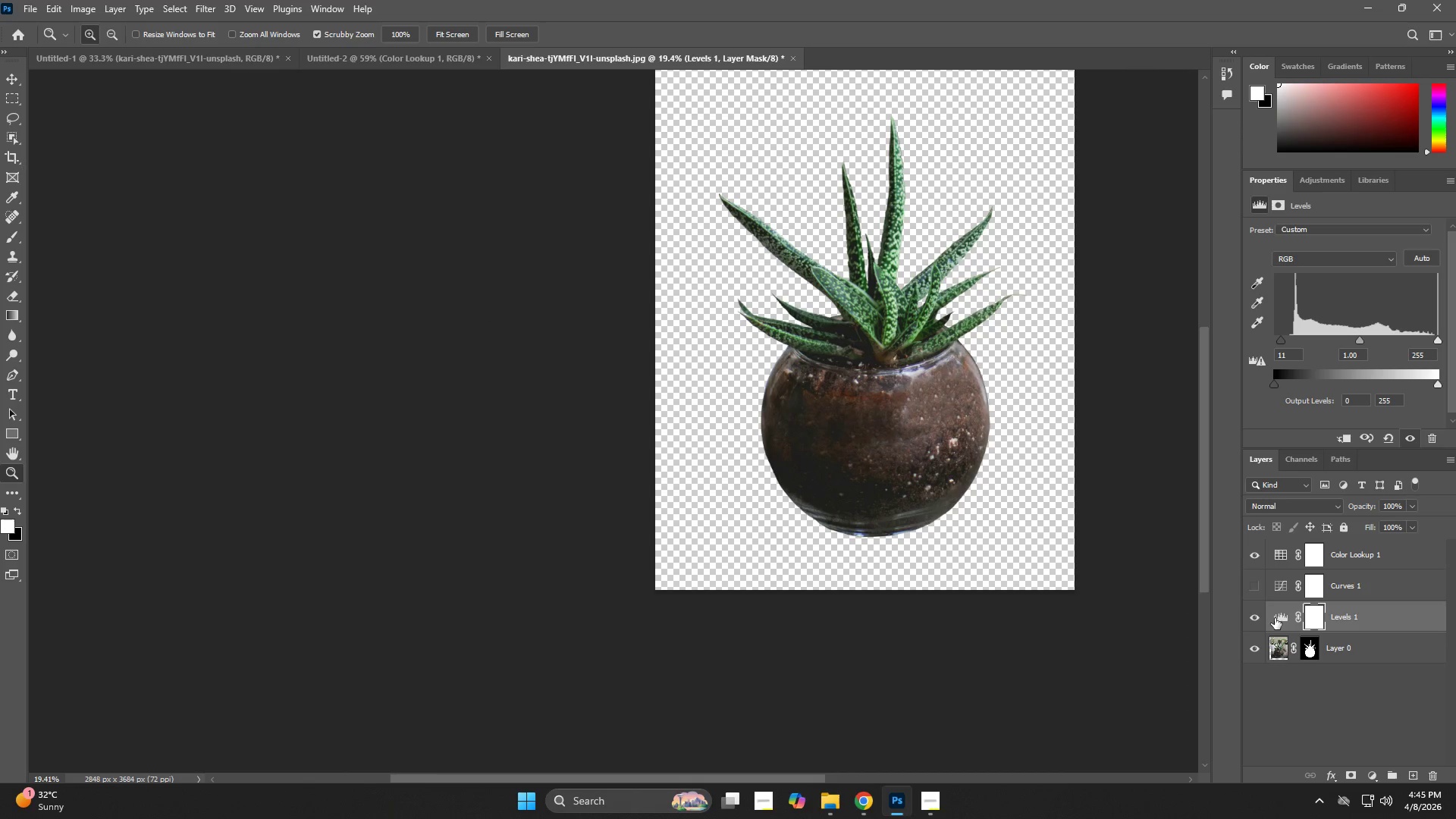 
left_click([1257, 617])
 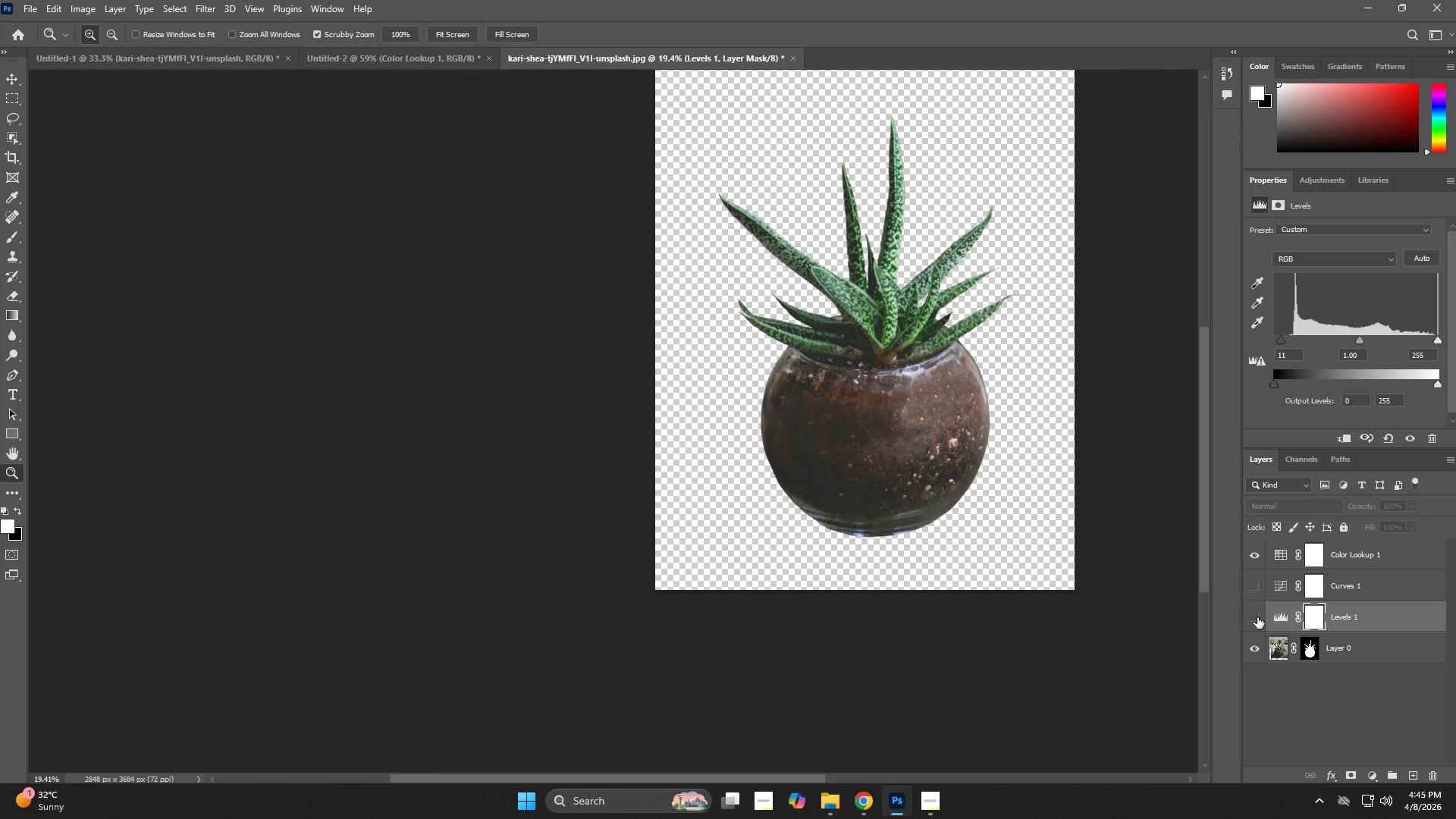 
left_click([1257, 617])
 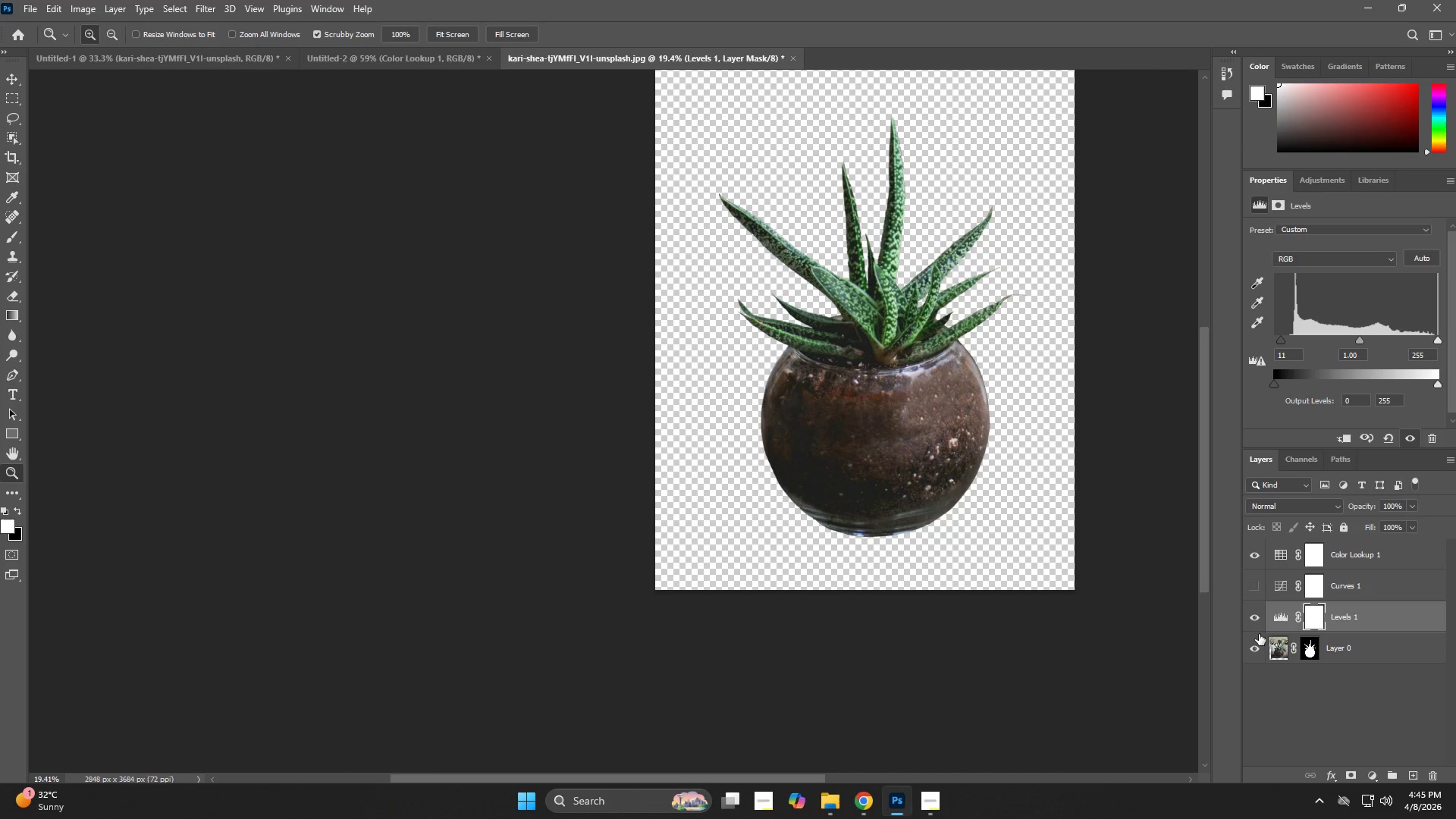 
left_click([1259, 624])
 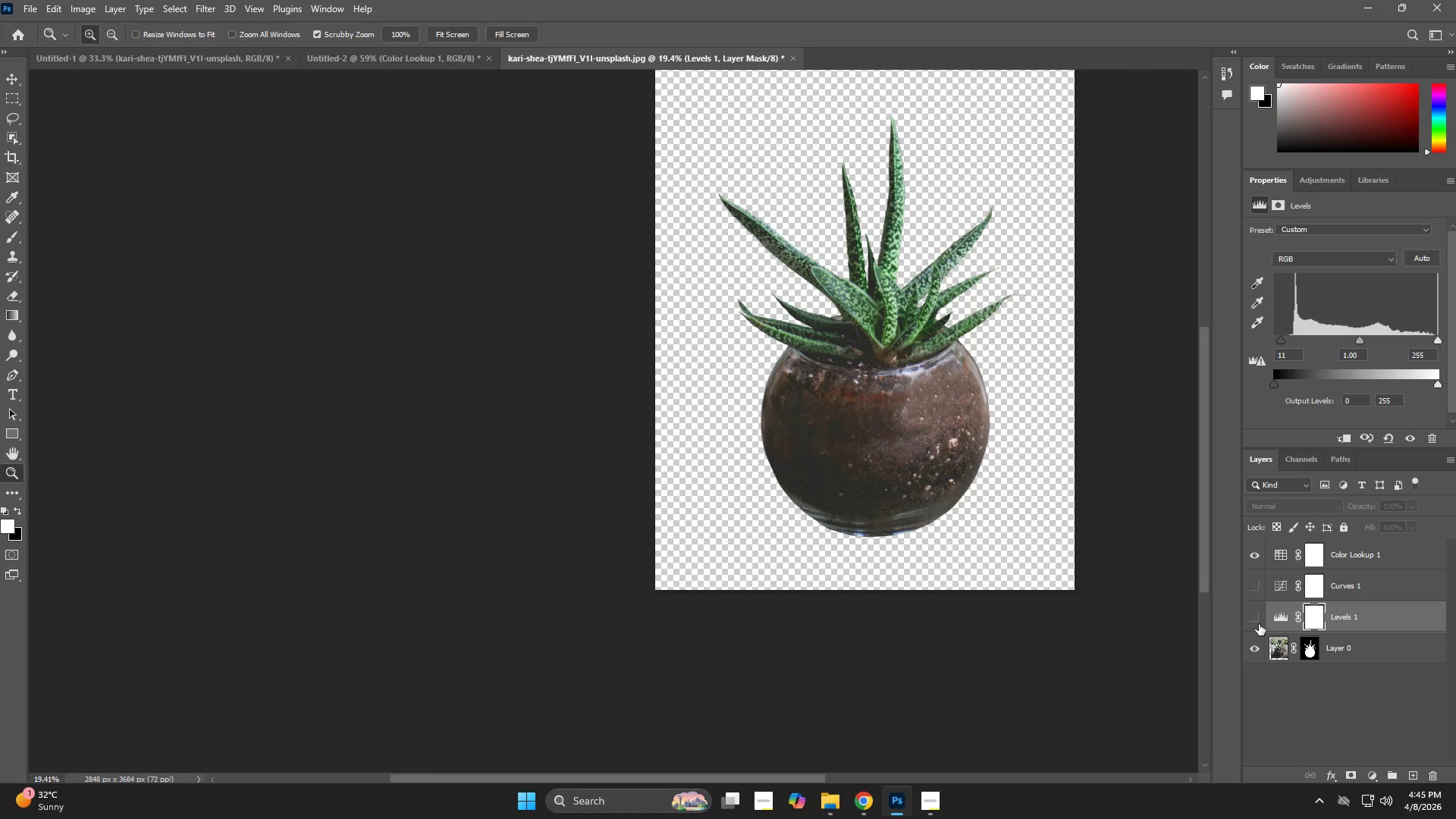 
left_click([1259, 624])
 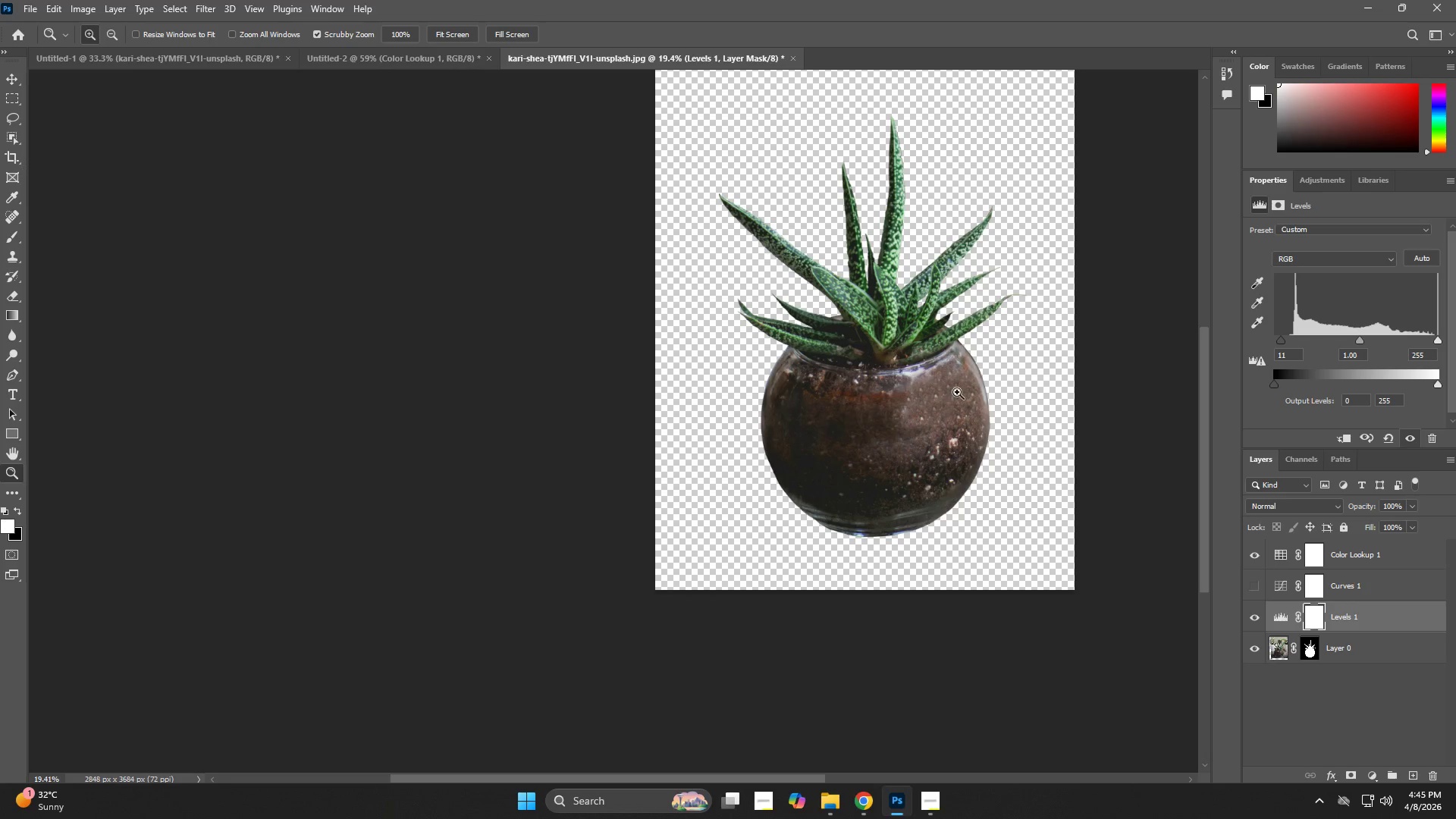 
left_click_drag(start_coordinate=[957, 303], to_coordinate=[952, 381])
 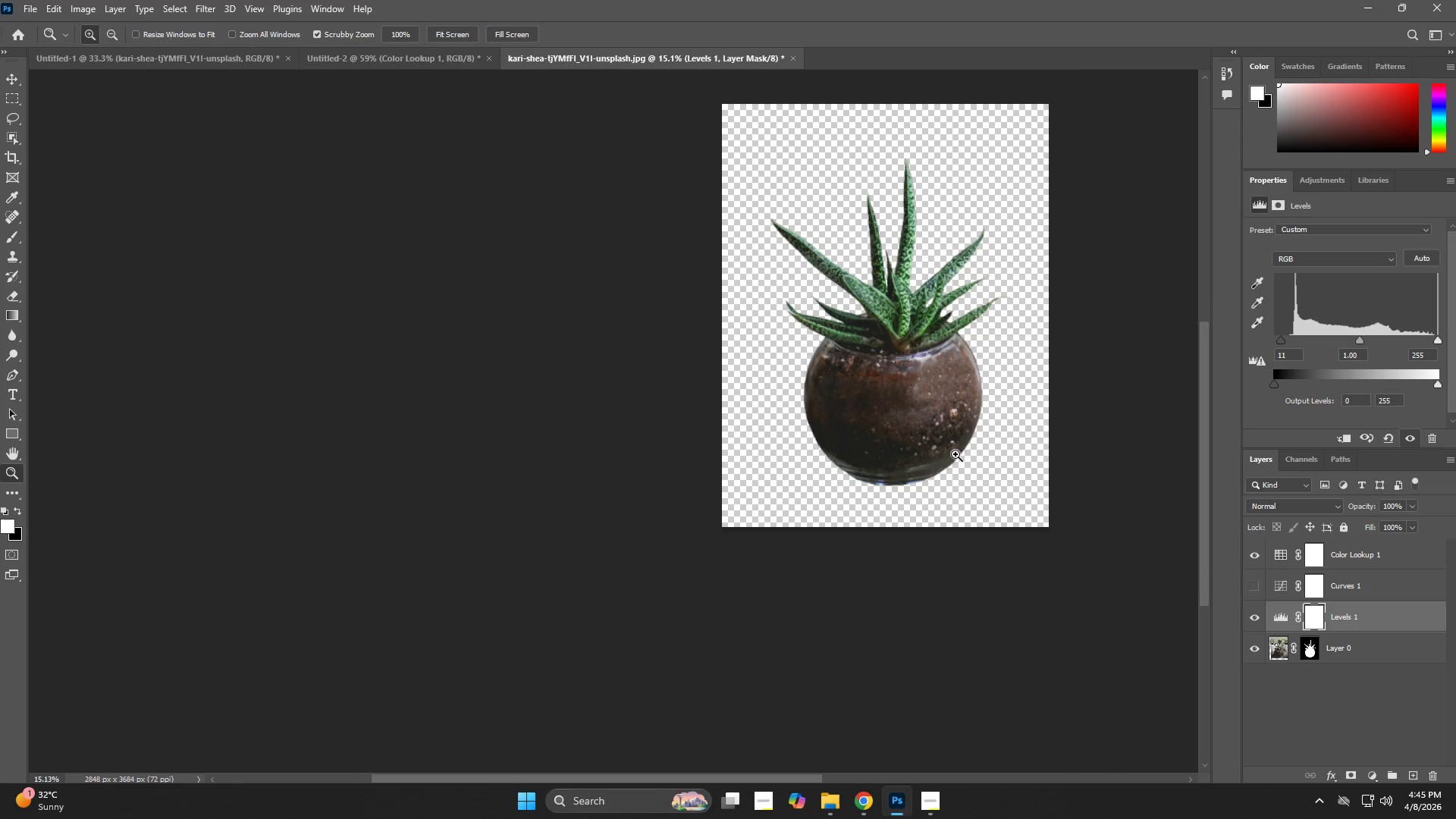 
left_click_drag(start_coordinate=[922, 428], to_coordinate=[1010, 488])
 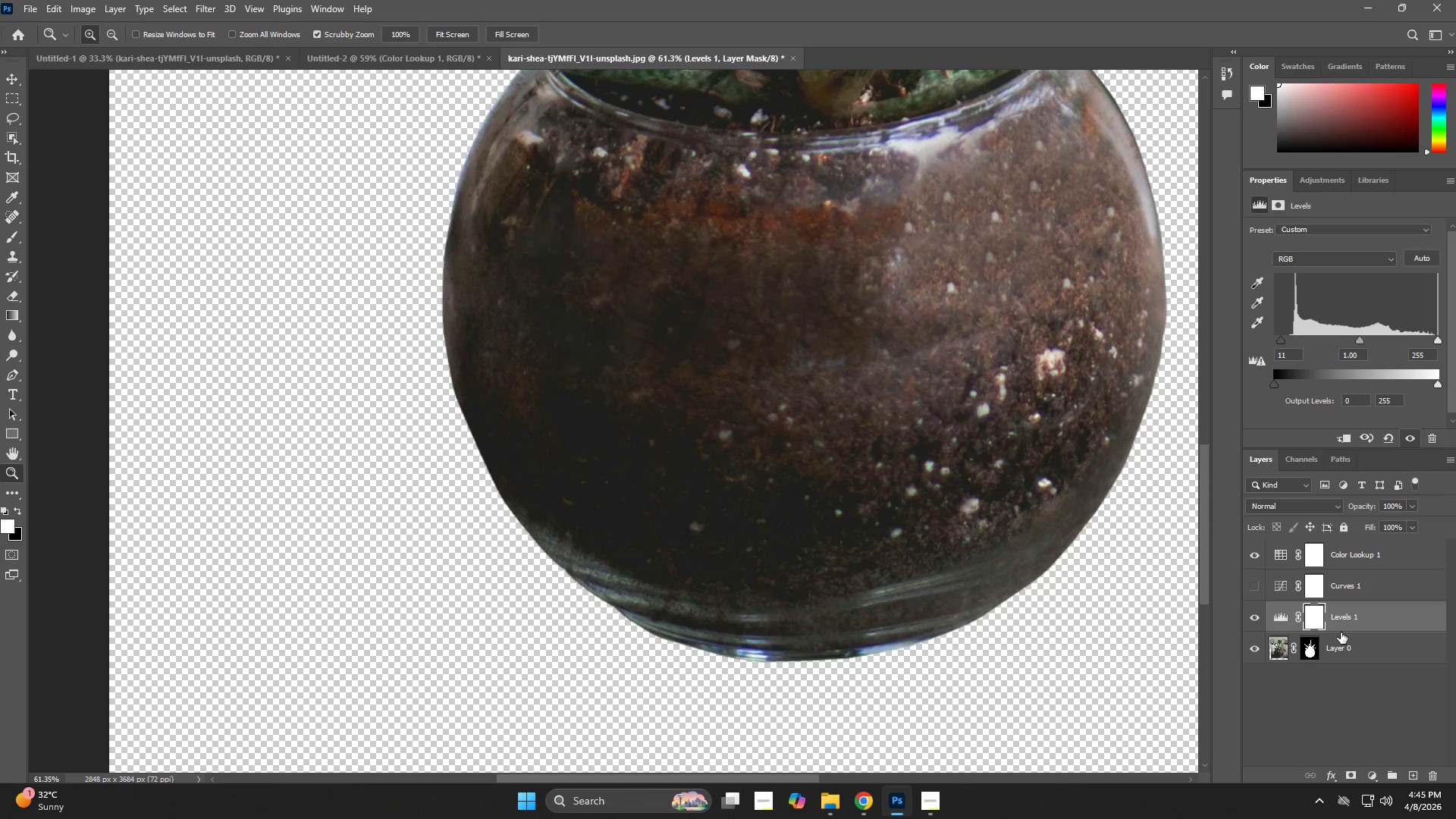 
left_click([1338, 655])
 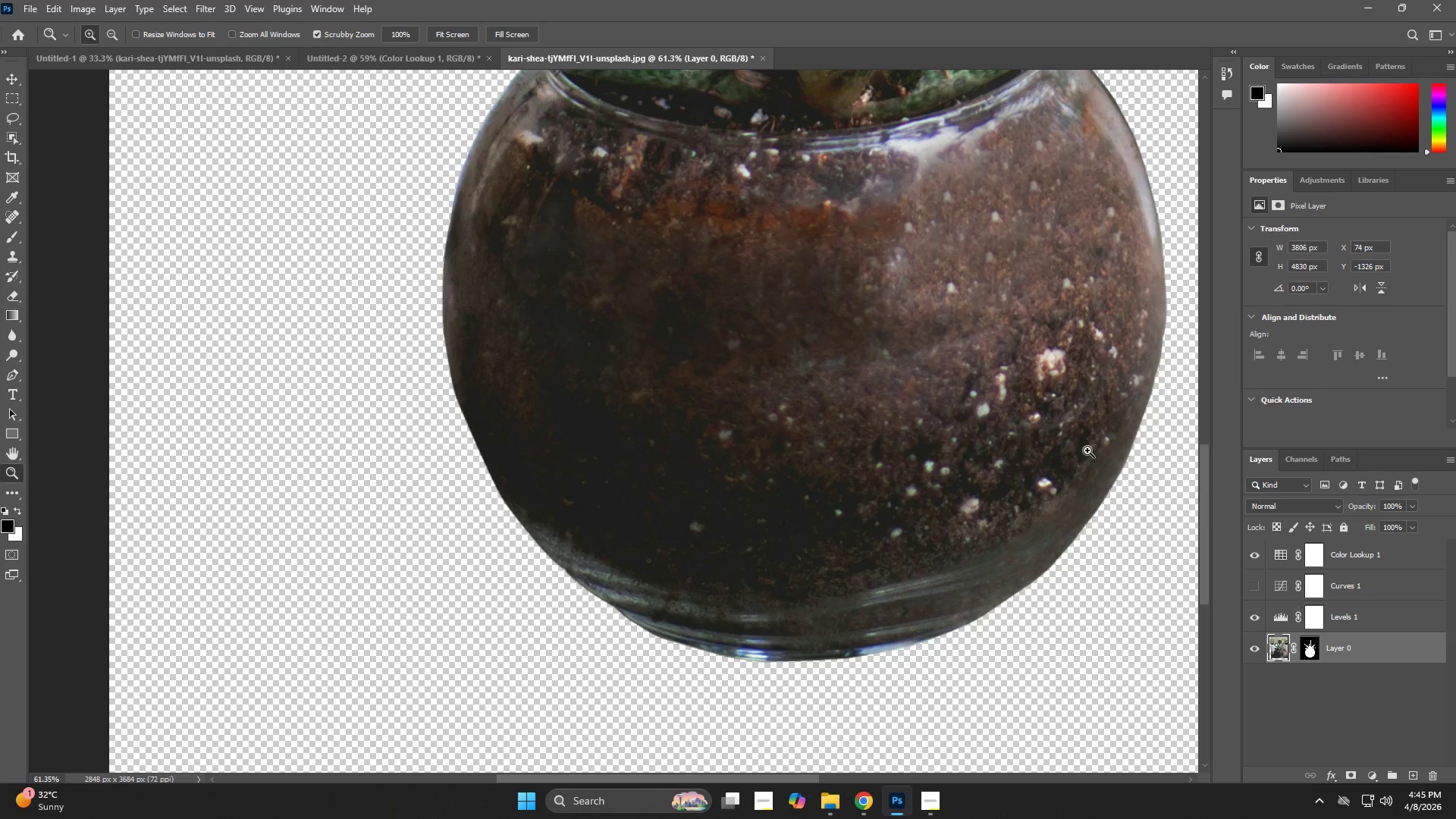 
key(S)
 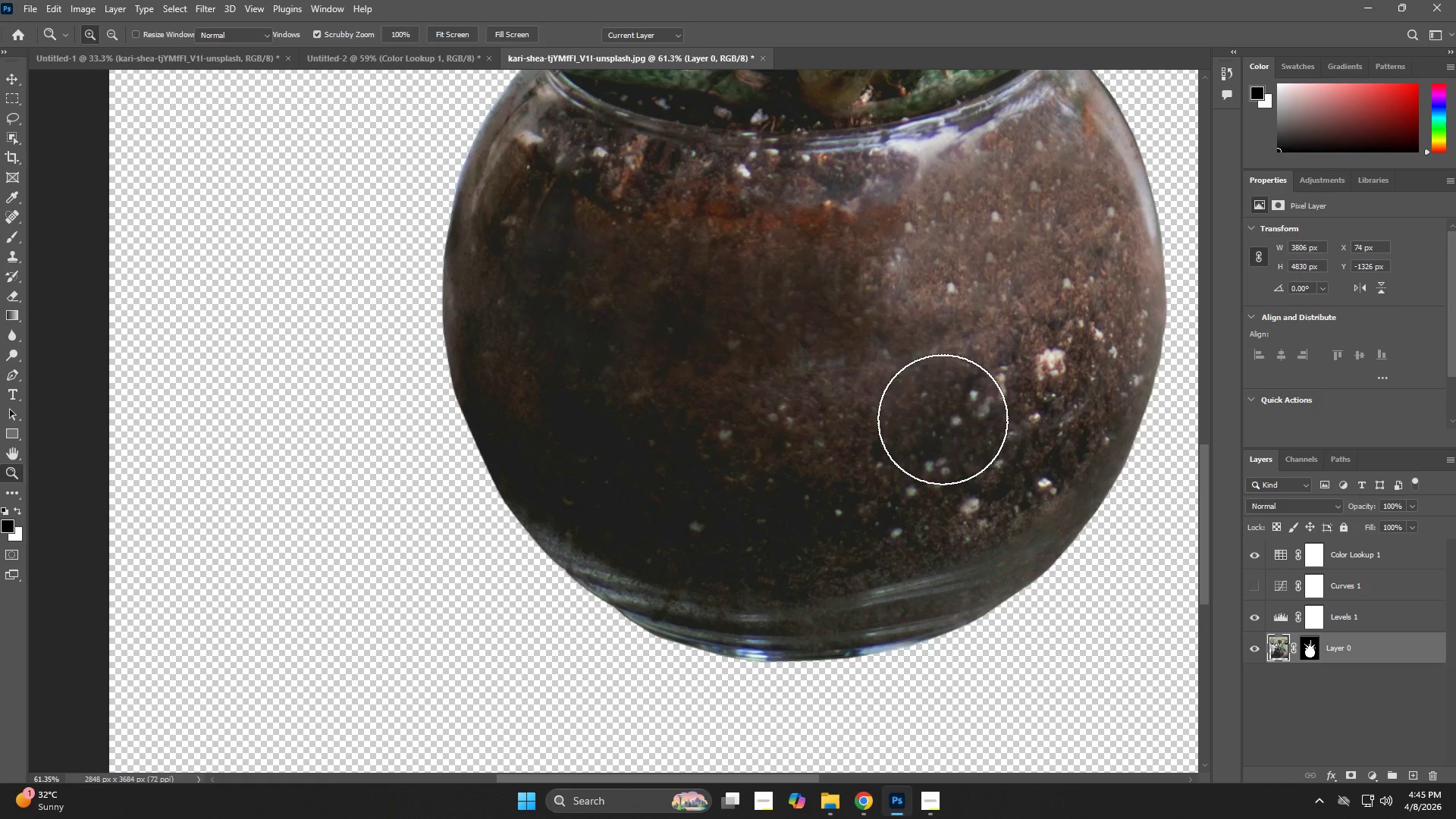 
hold_key(key=AltLeft, duration=0.5)
 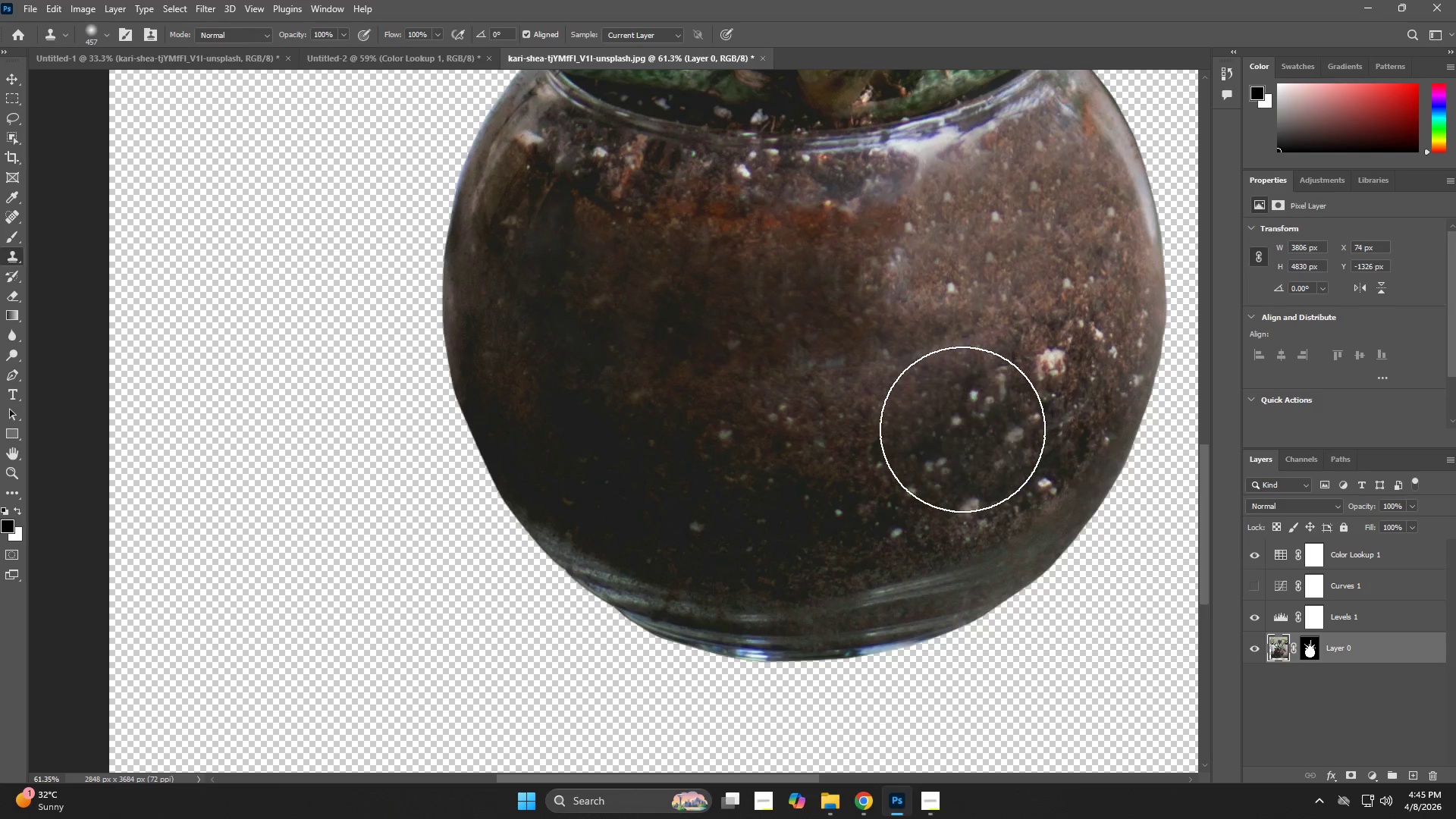 
hold_key(key=AltLeft, duration=1.5)
left_click([1021, 361])
 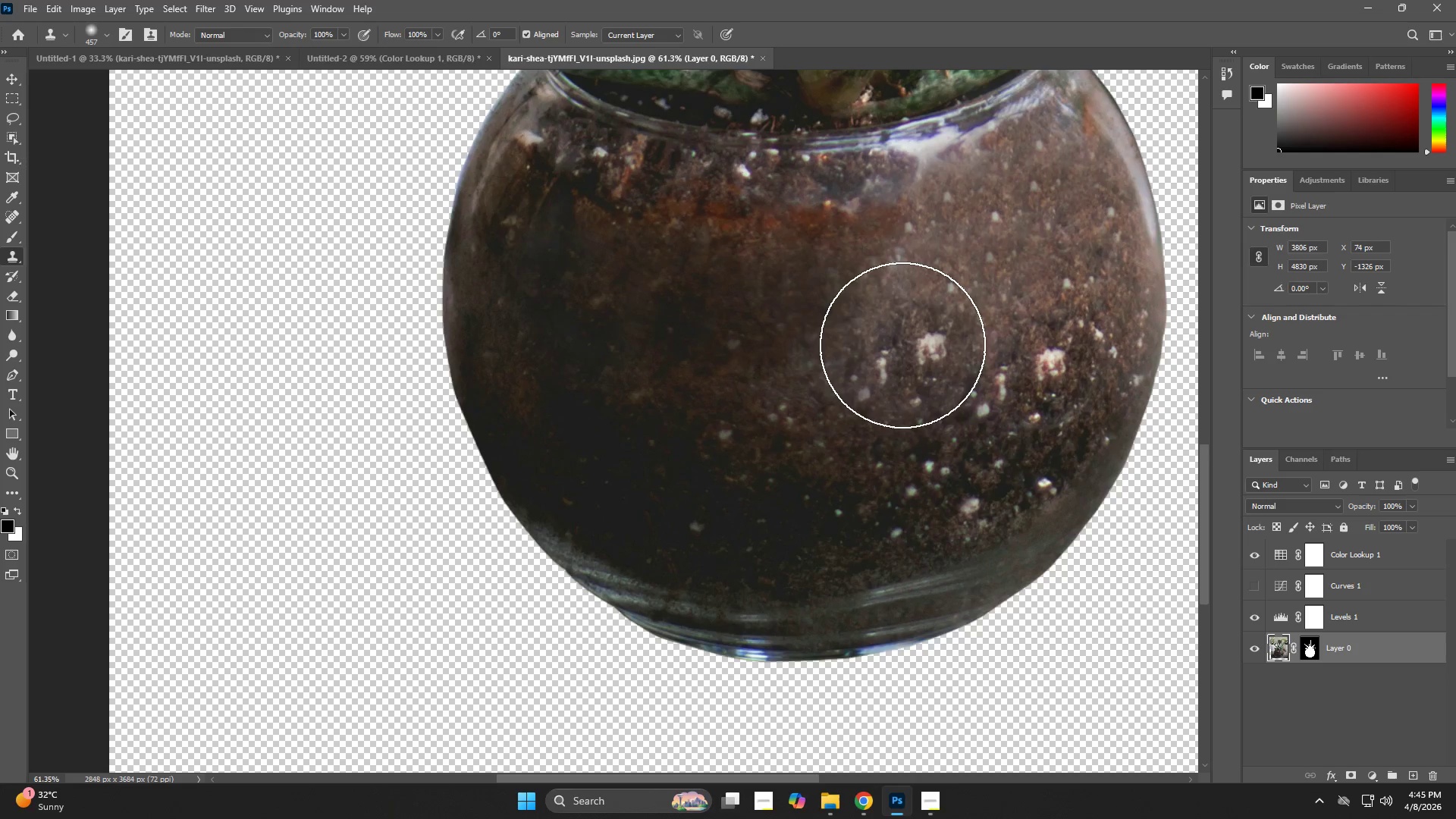 
left_click([900, 345])
 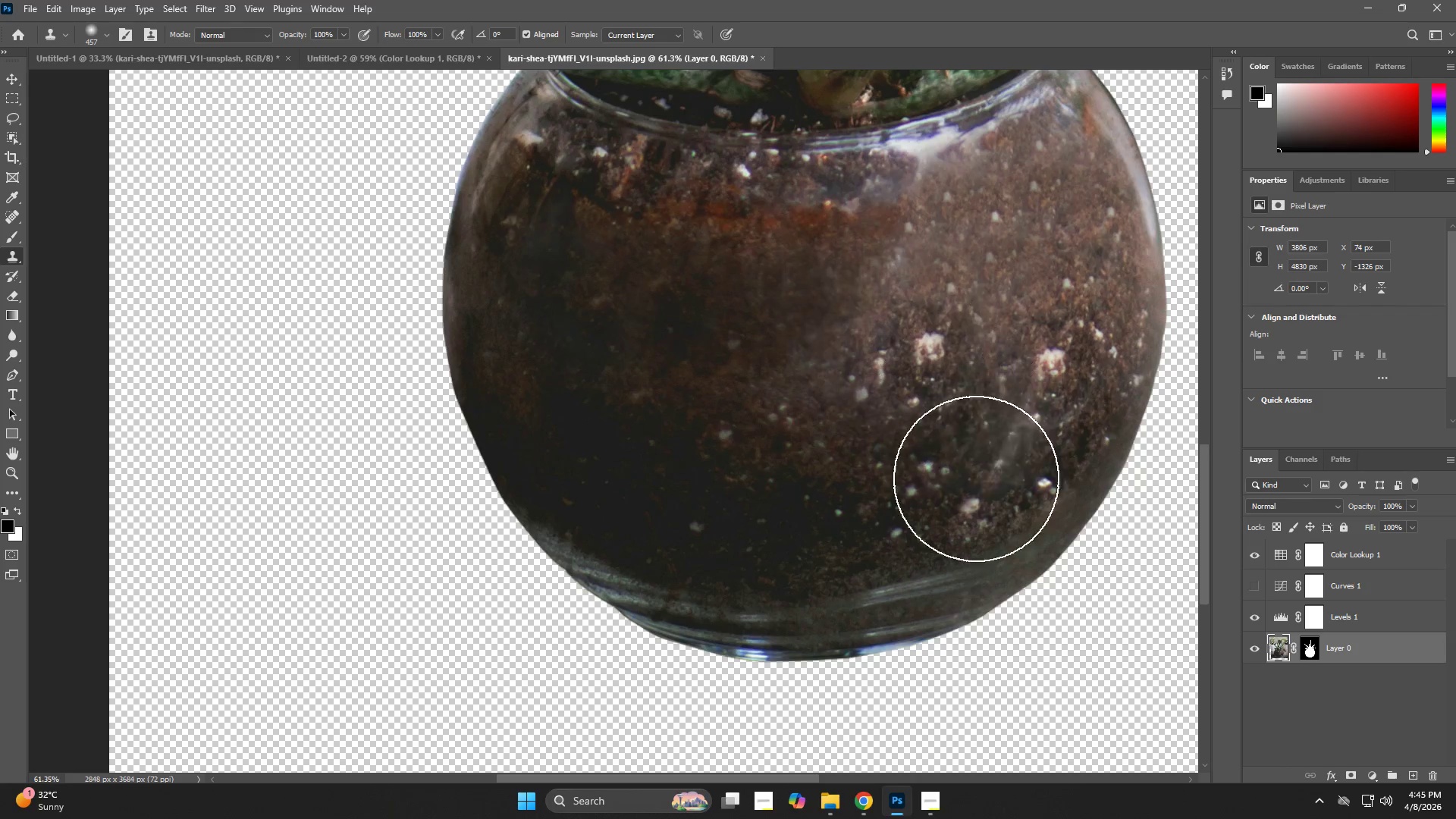 
type(zz)
 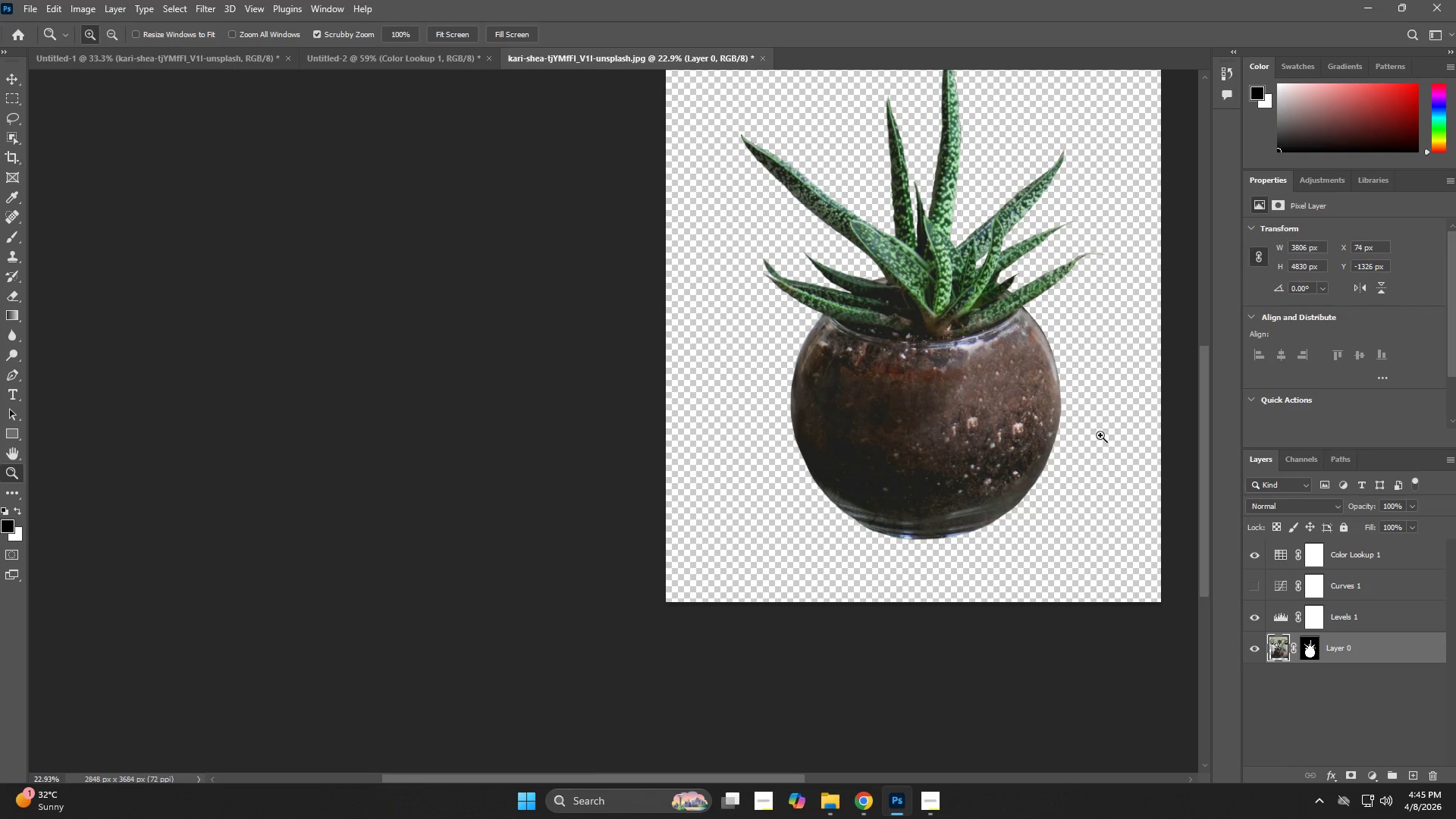 
left_click_drag(start_coordinate=[997, 467], to_coordinate=[940, 501])
 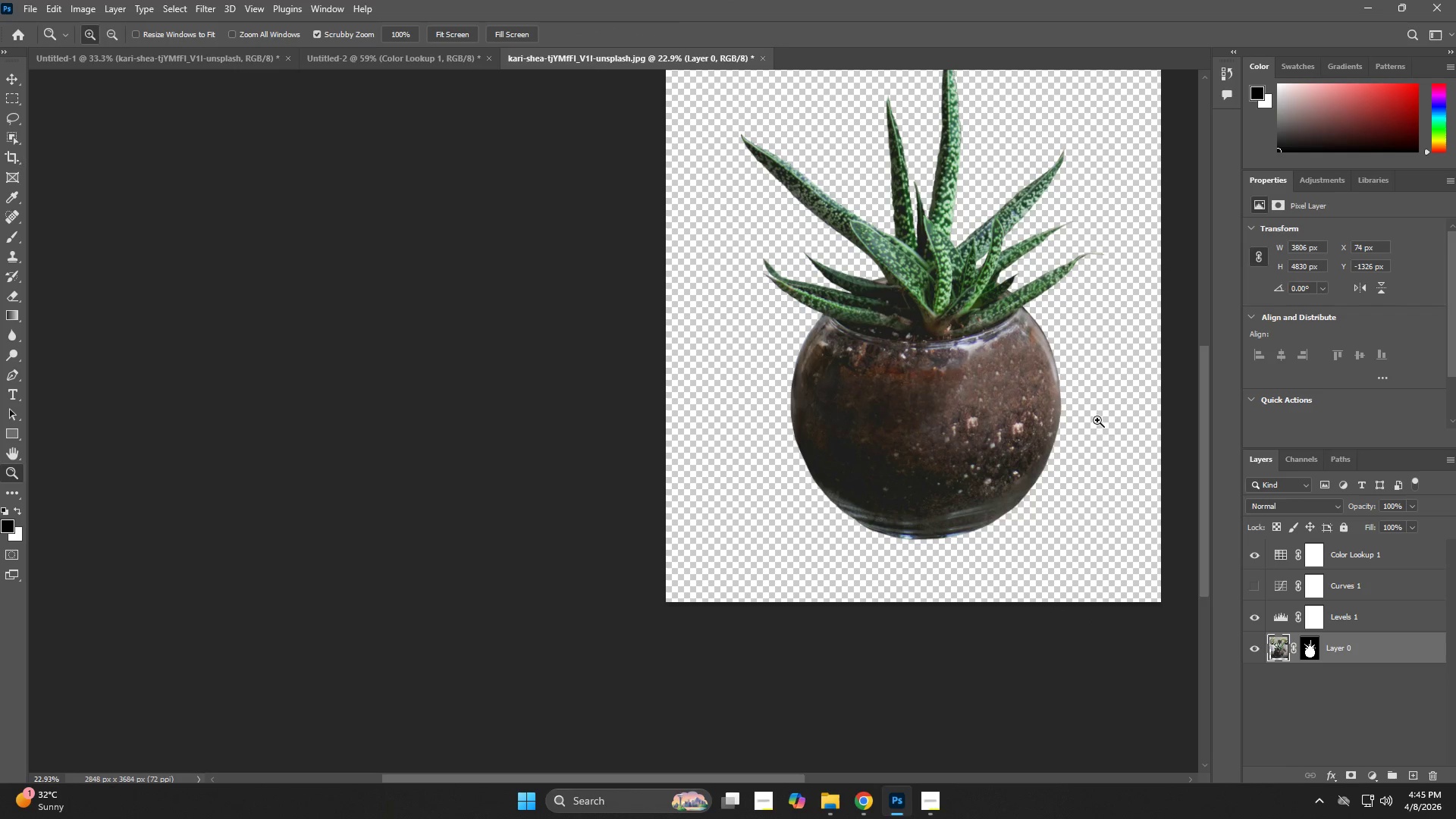 
left_click_drag(start_coordinate=[1081, 427], to_coordinate=[1117, 466])
 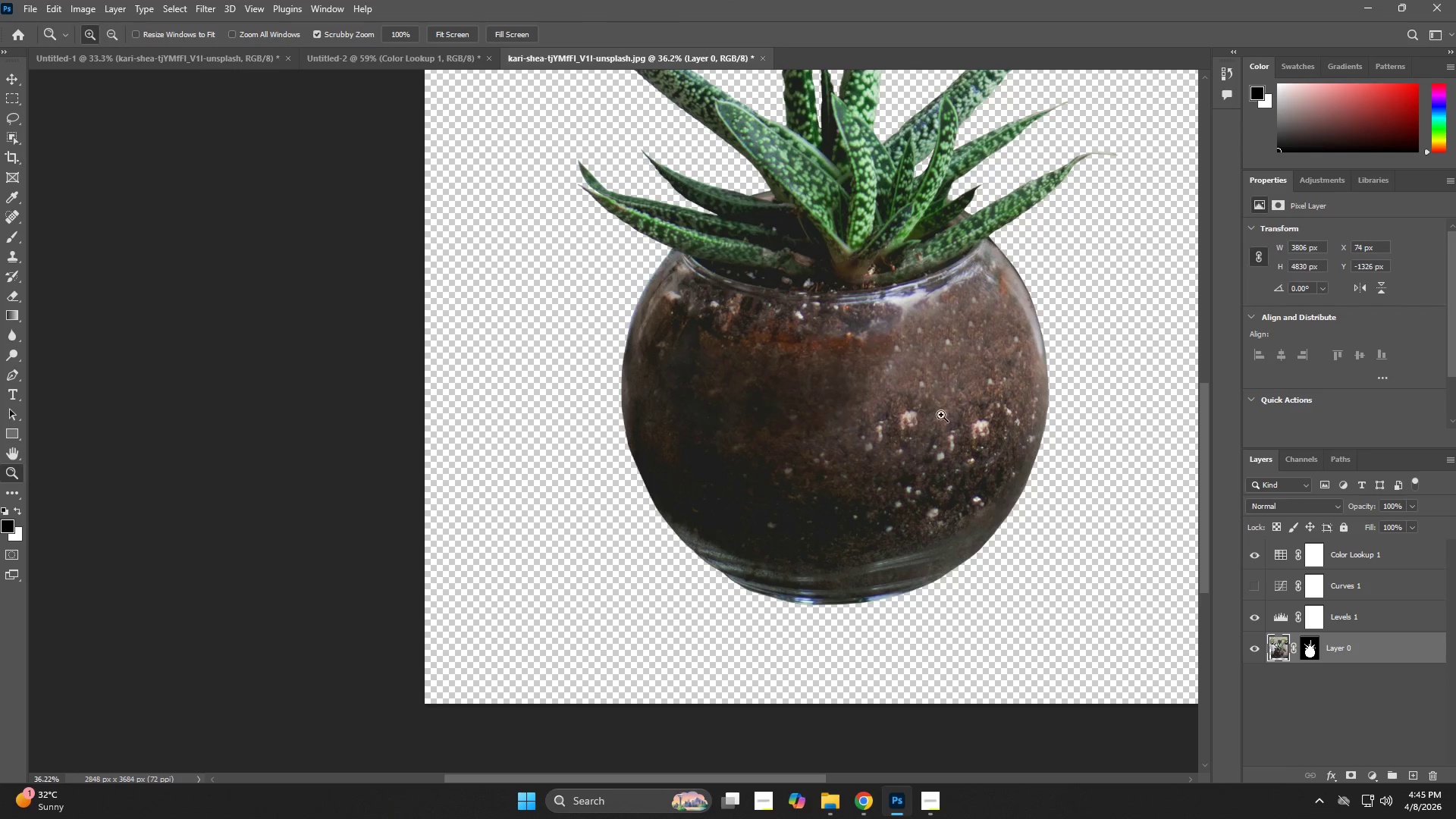 
left_click_drag(start_coordinate=[934, 408], to_coordinate=[979, 443])
 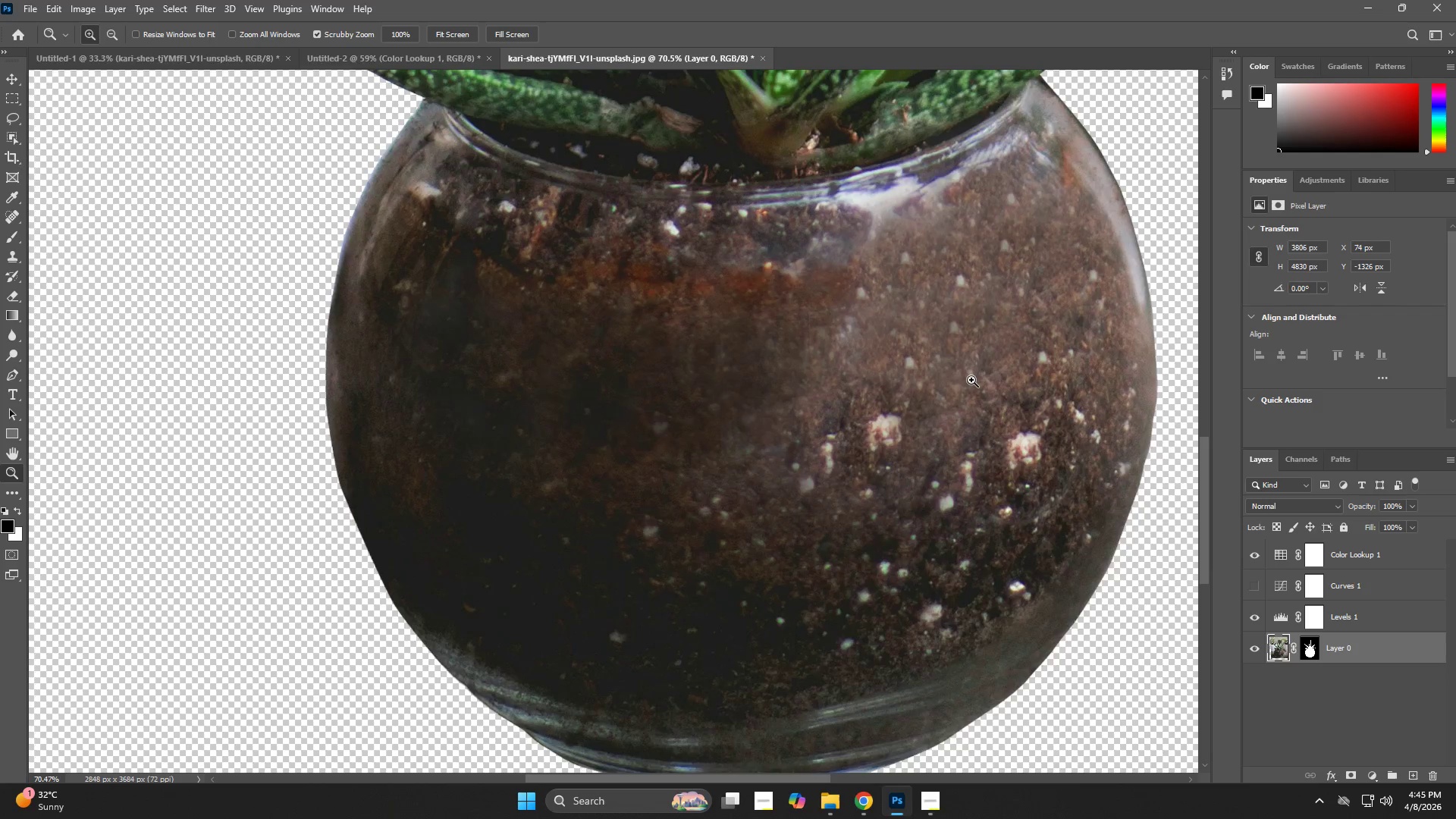 
double_click([971, 380])
 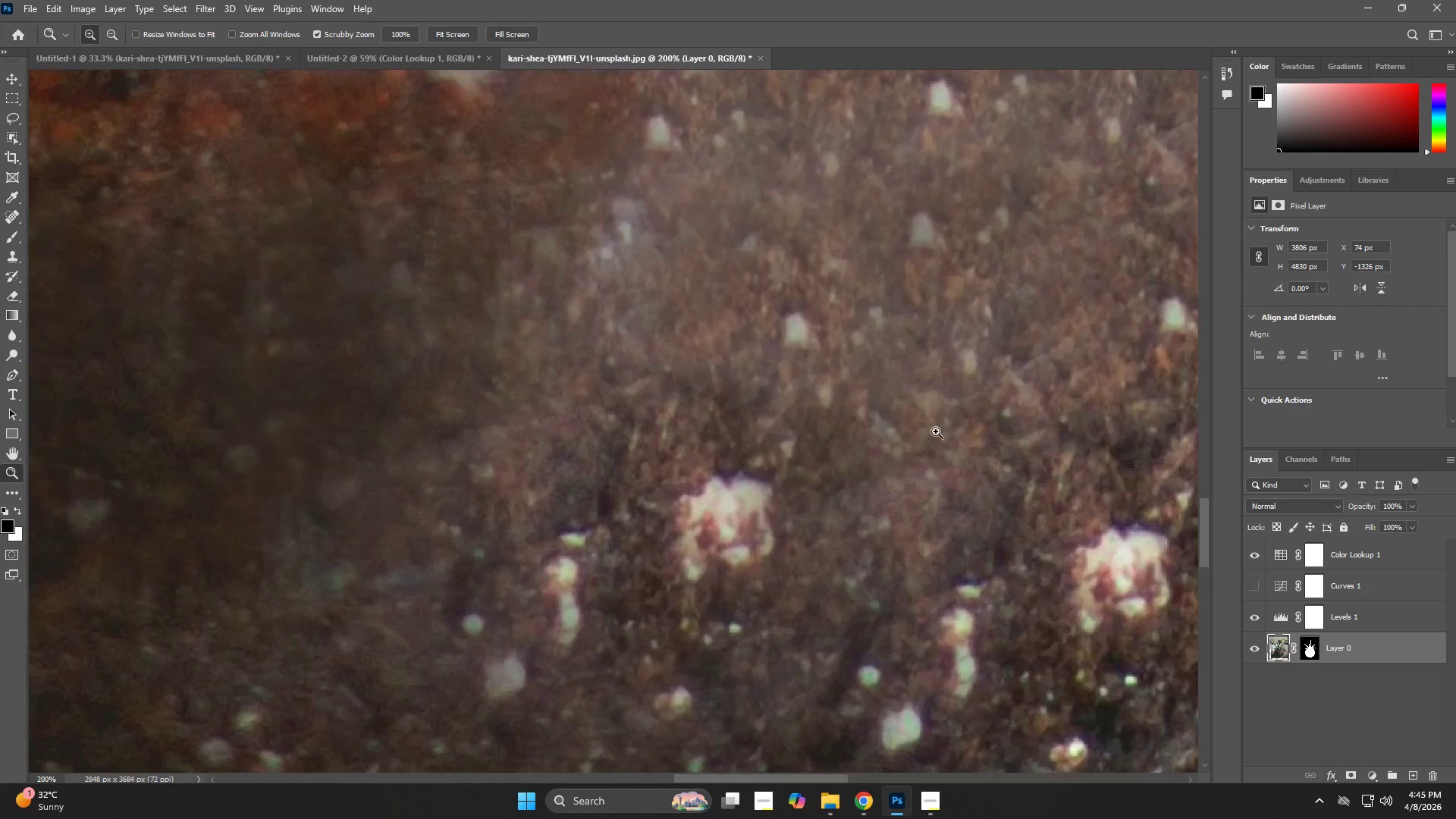 
key(Space)
 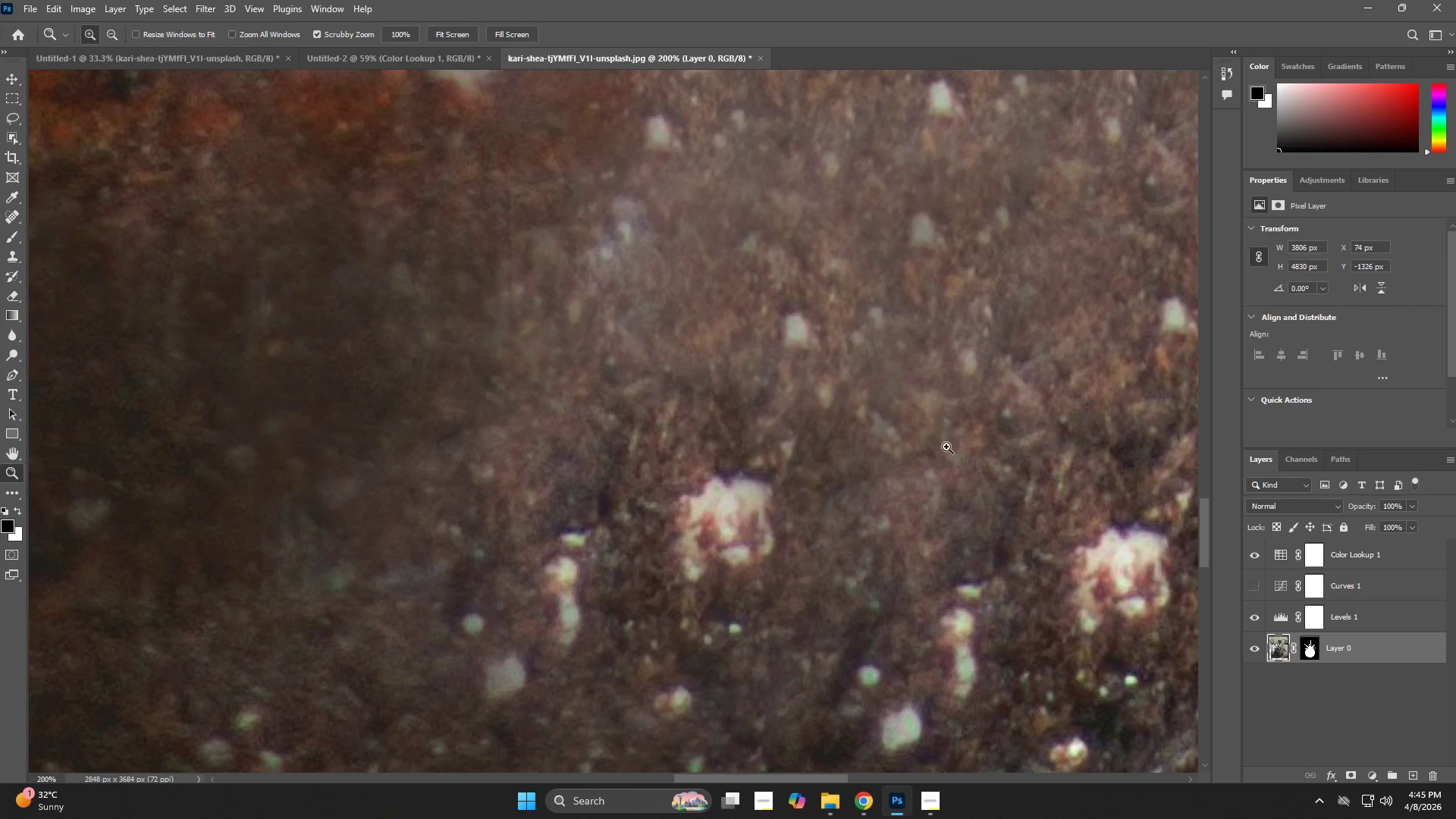 
key(Z)
 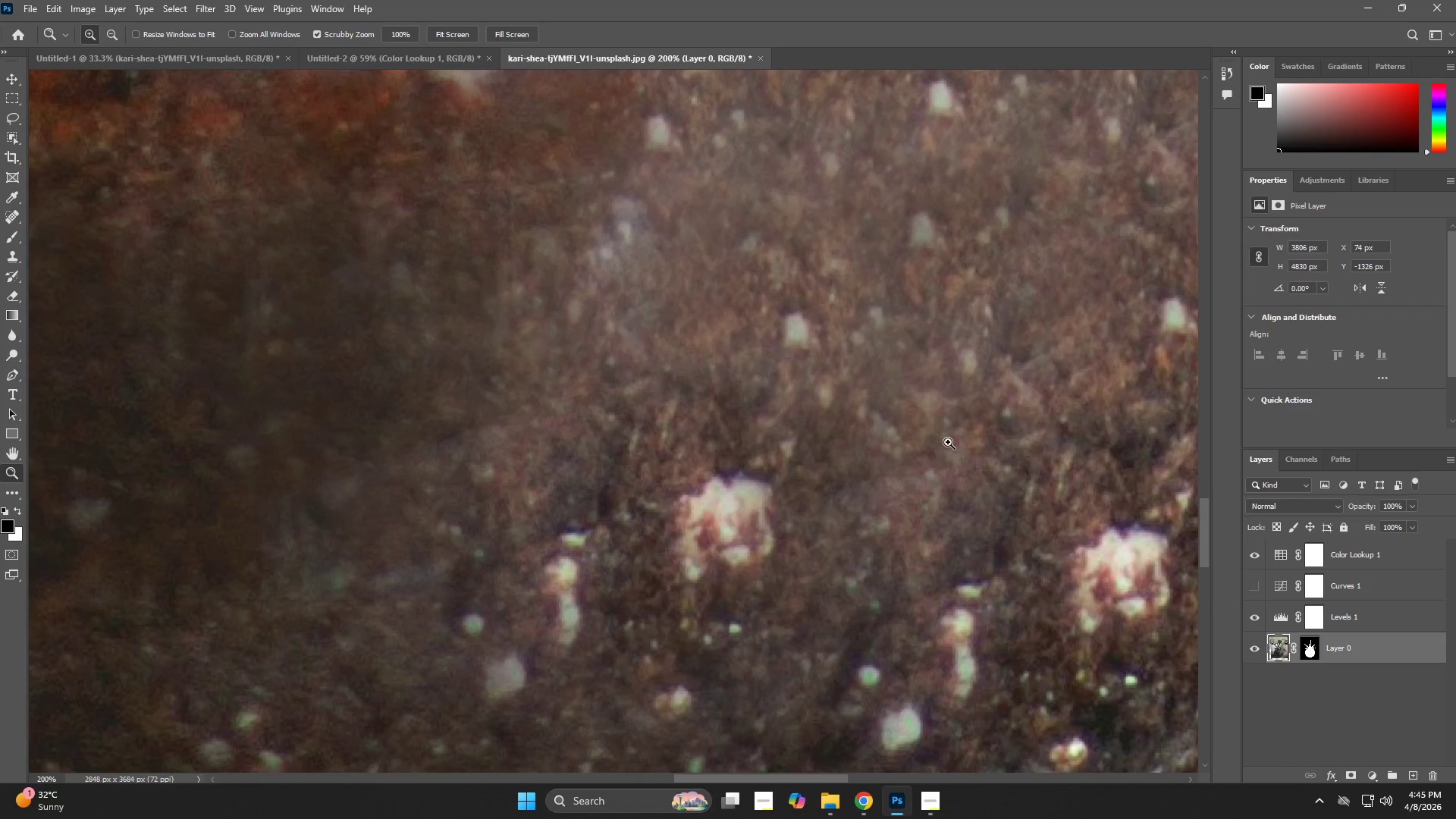 
left_click_drag(start_coordinate=[936, 438], to_coordinate=[809, 479])
 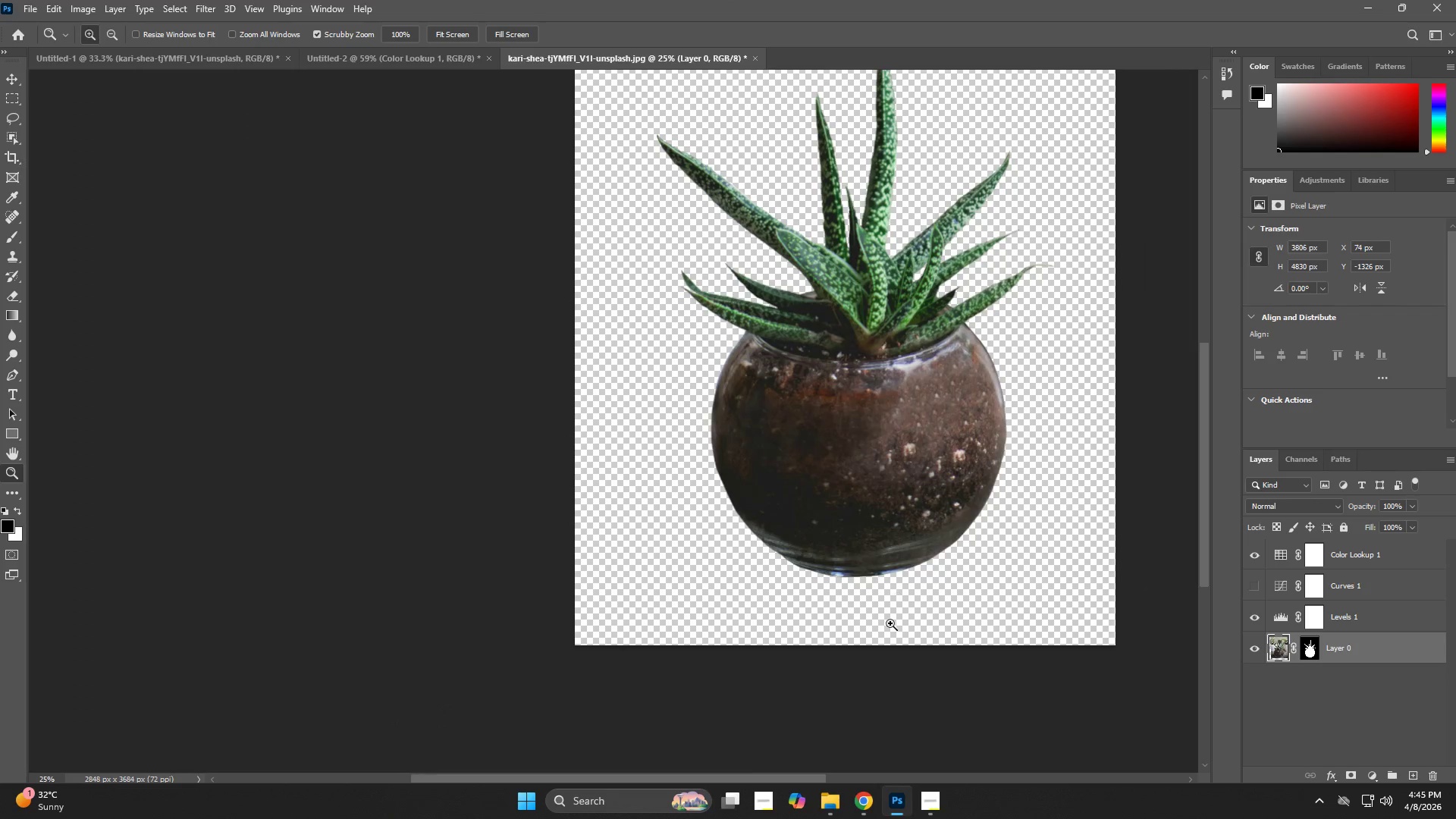 
left_click_drag(start_coordinate=[894, 623], to_coordinate=[997, 646])
 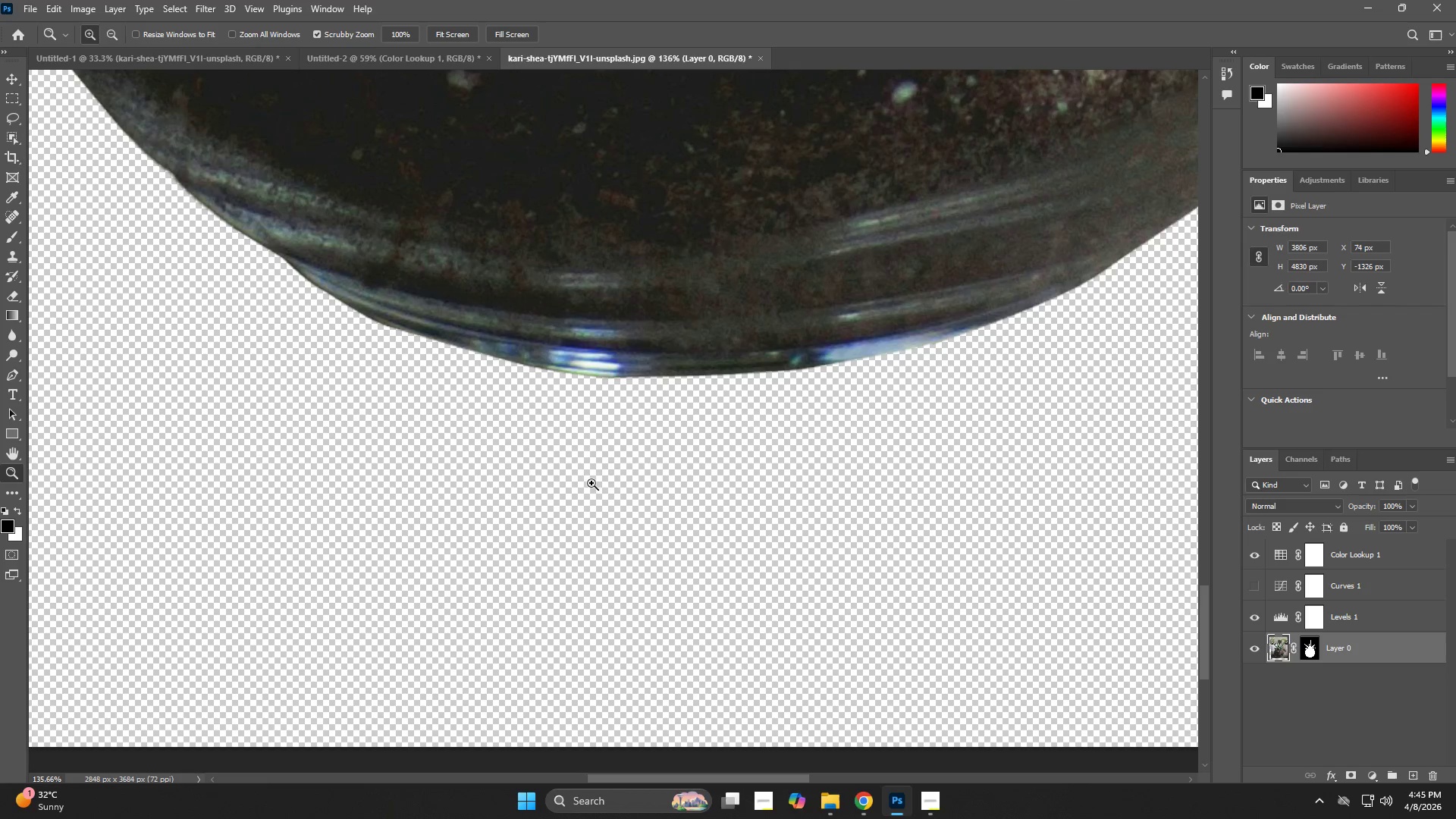 
left_click_drag(start_coordinate=[646, 466], to_coordinate=[539, 506])
 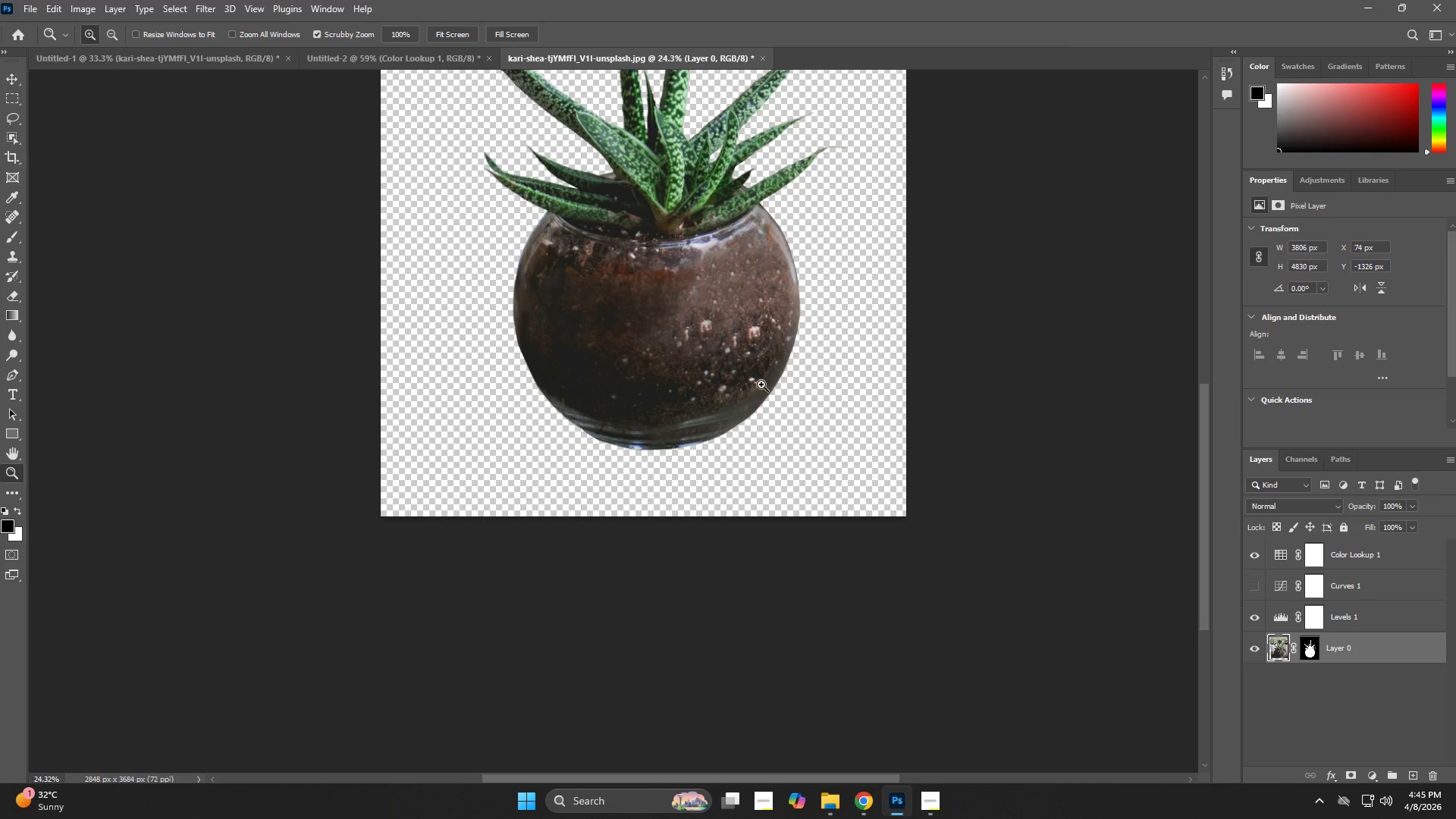 
hold_key(key=Space, duration=0.53)
 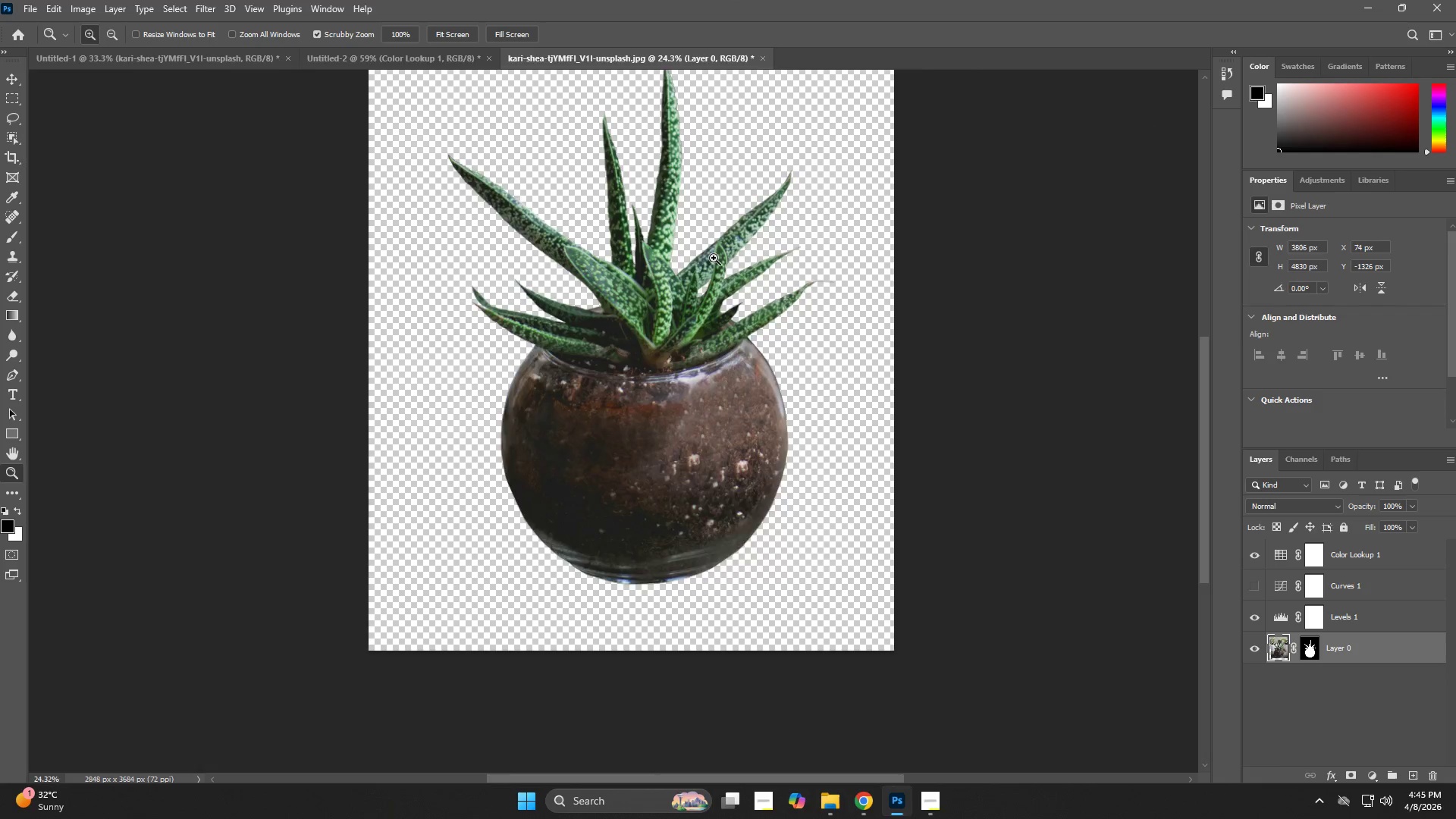 
left_click_drag(start_coordinate=[767, 297], to_coordinate=[755, 431])
 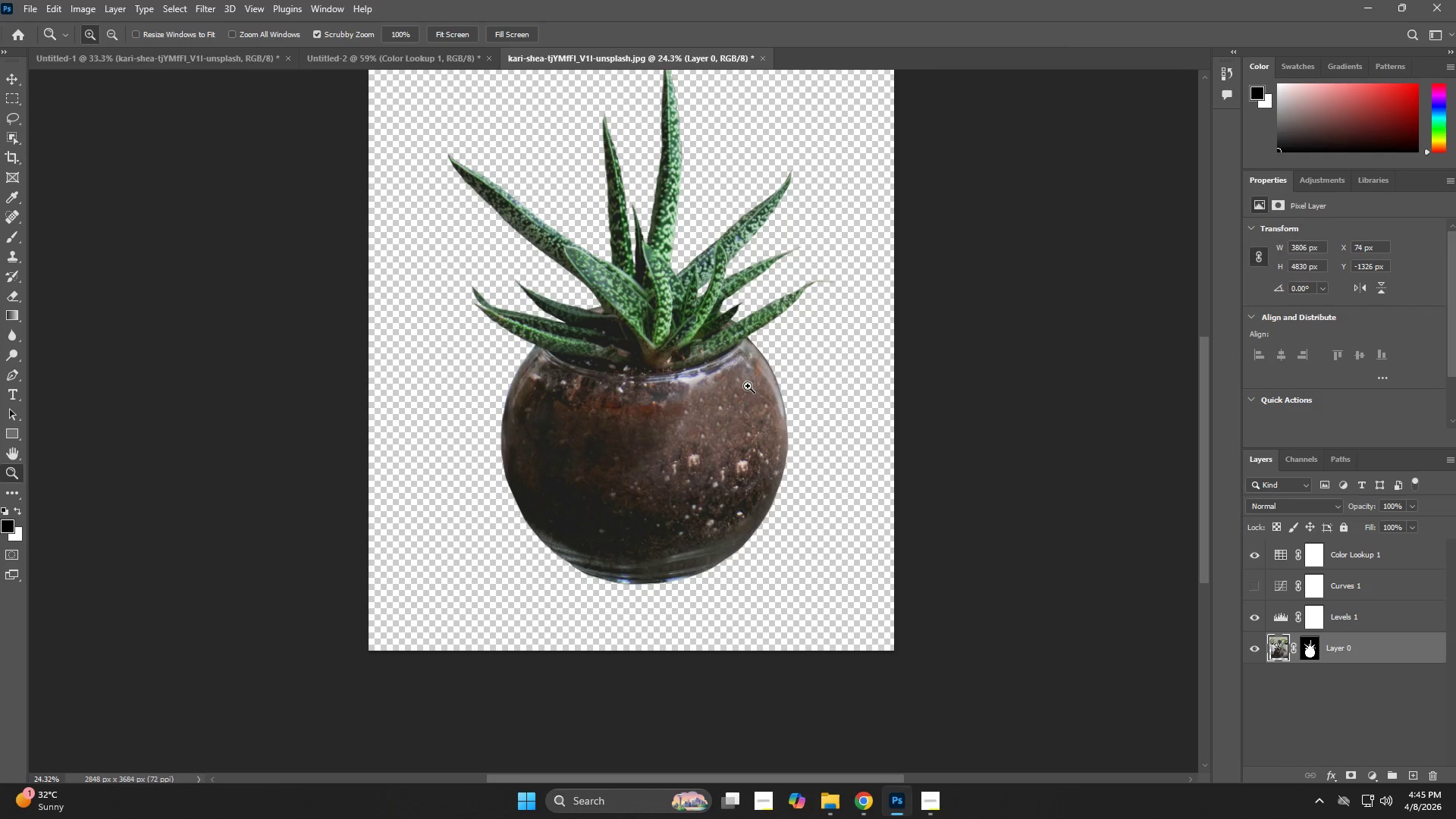 
key(Z)
 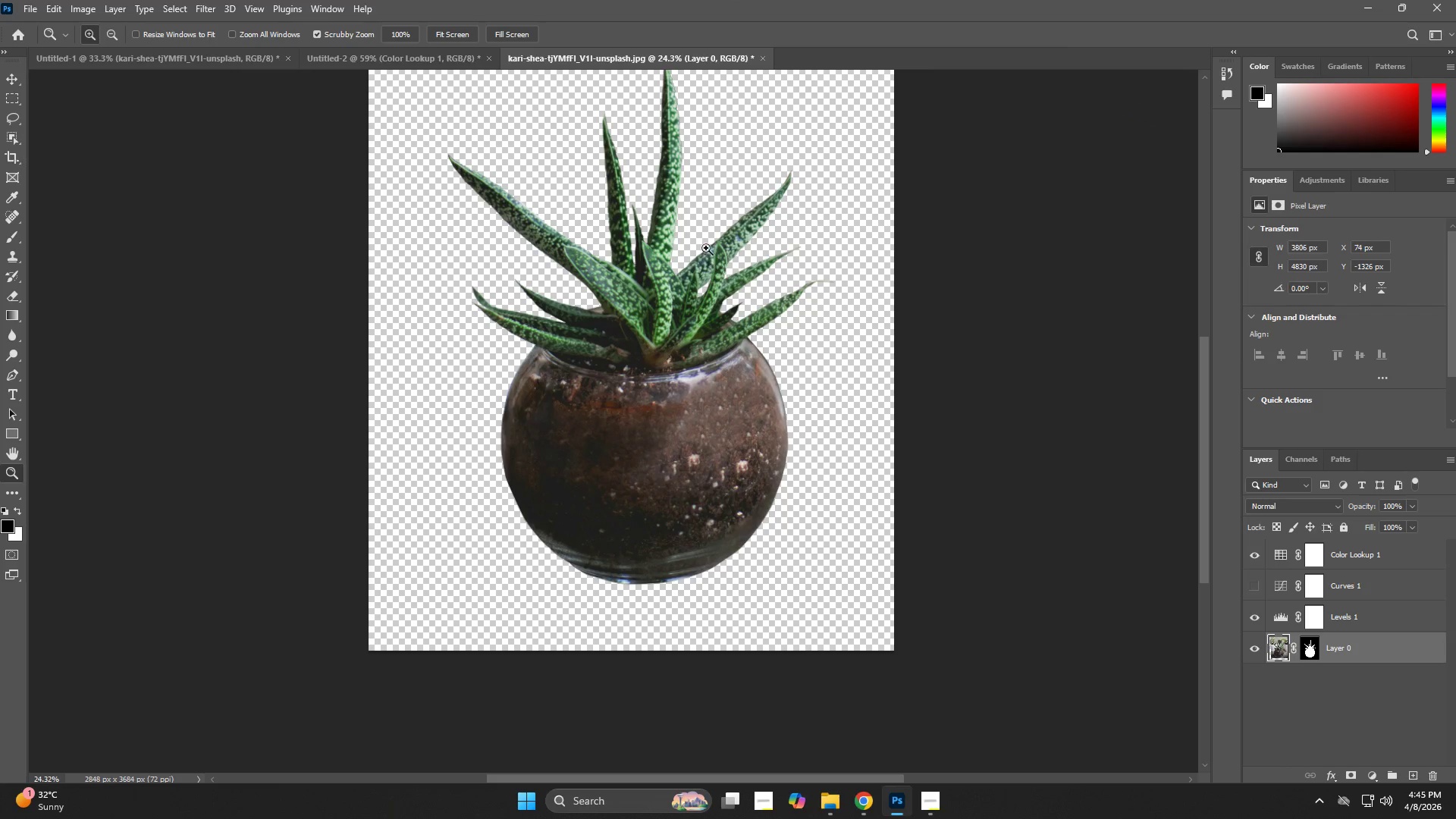 
left_click_drag(start_coordinate=[698, 241], to_coordinate=[763, 330])
 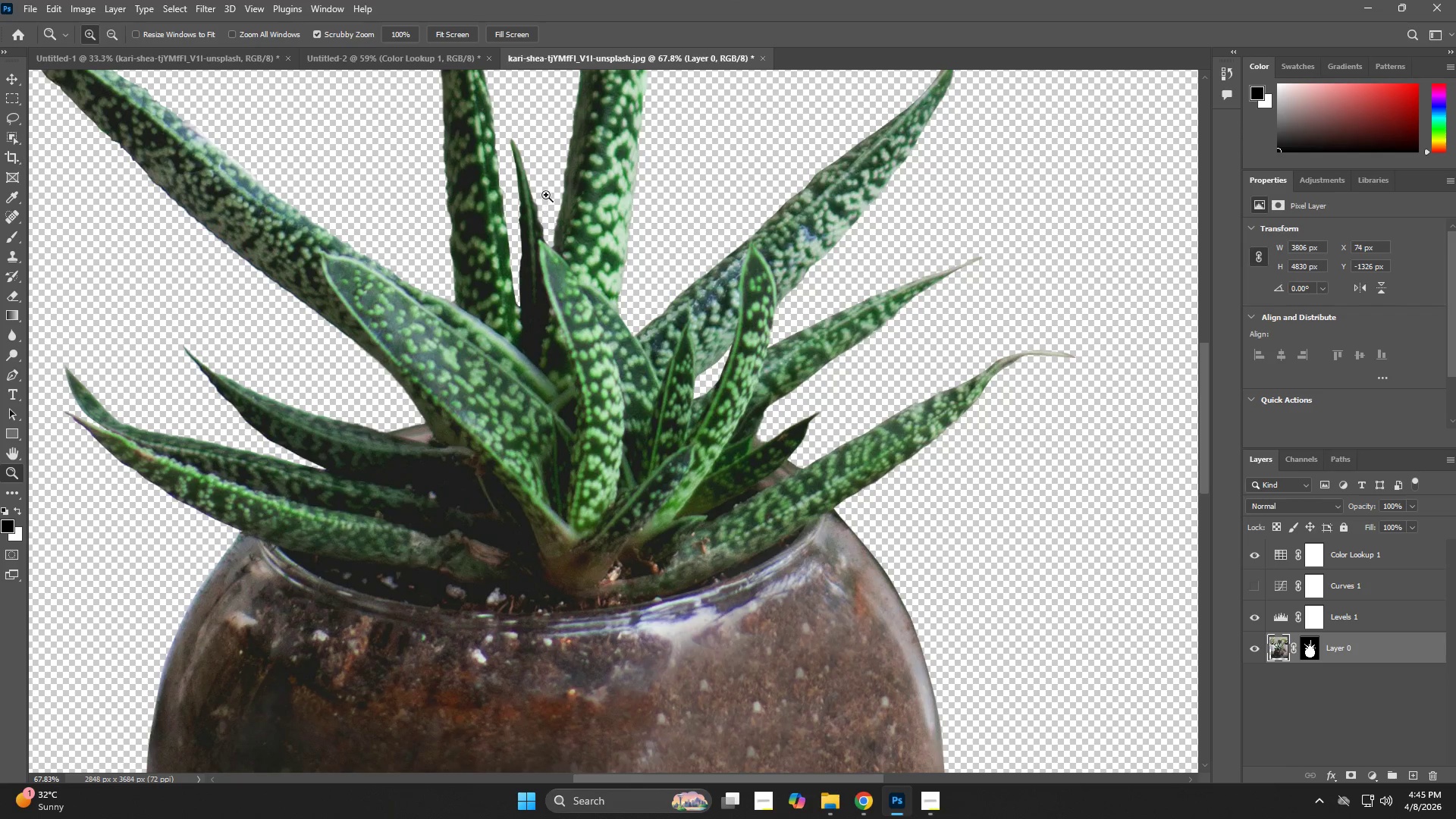 
left_click_drag(start_coordinate=[546, 195], to_coordinate=[635, 303])
 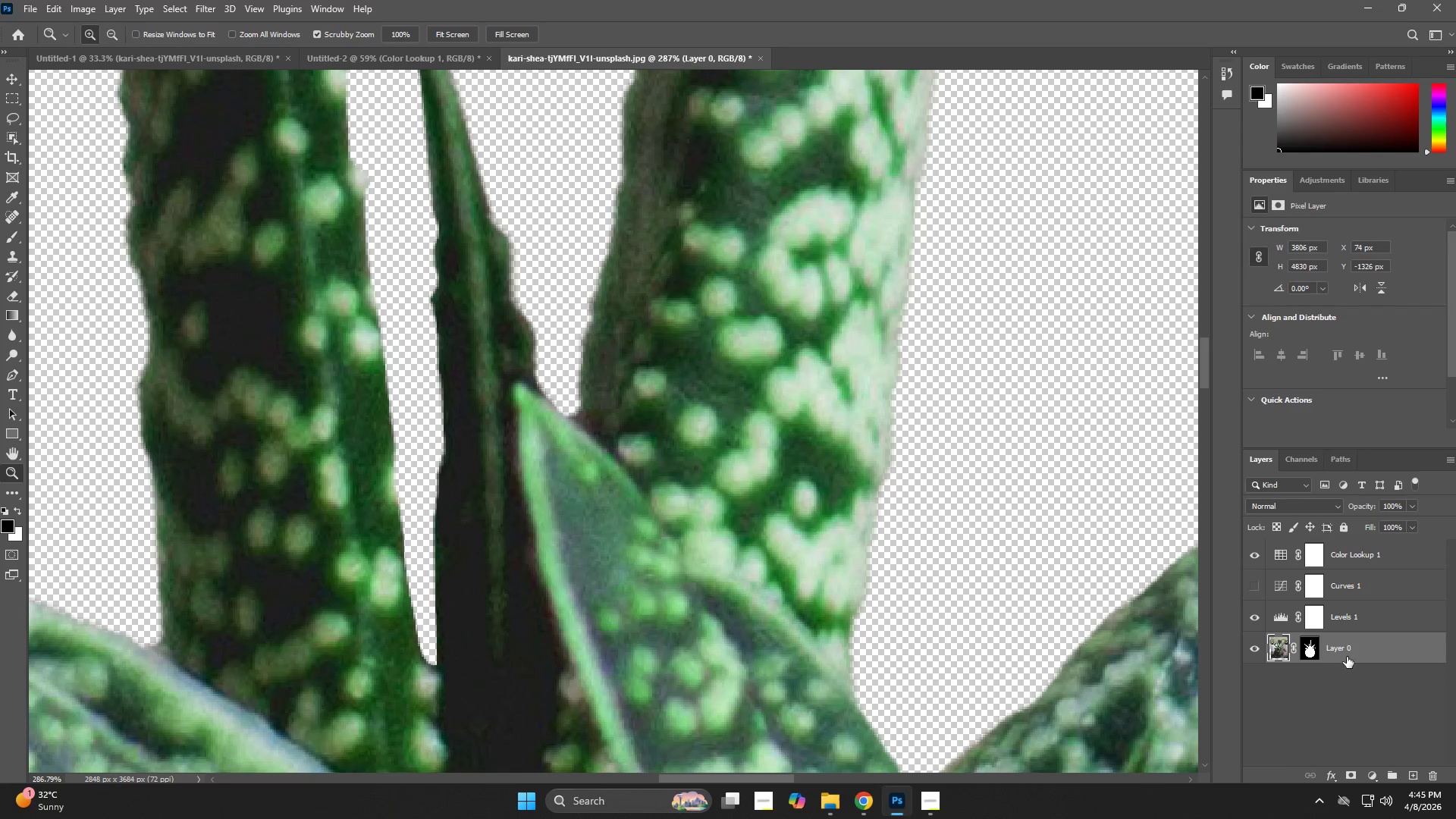 
left_click([1307, 642])
 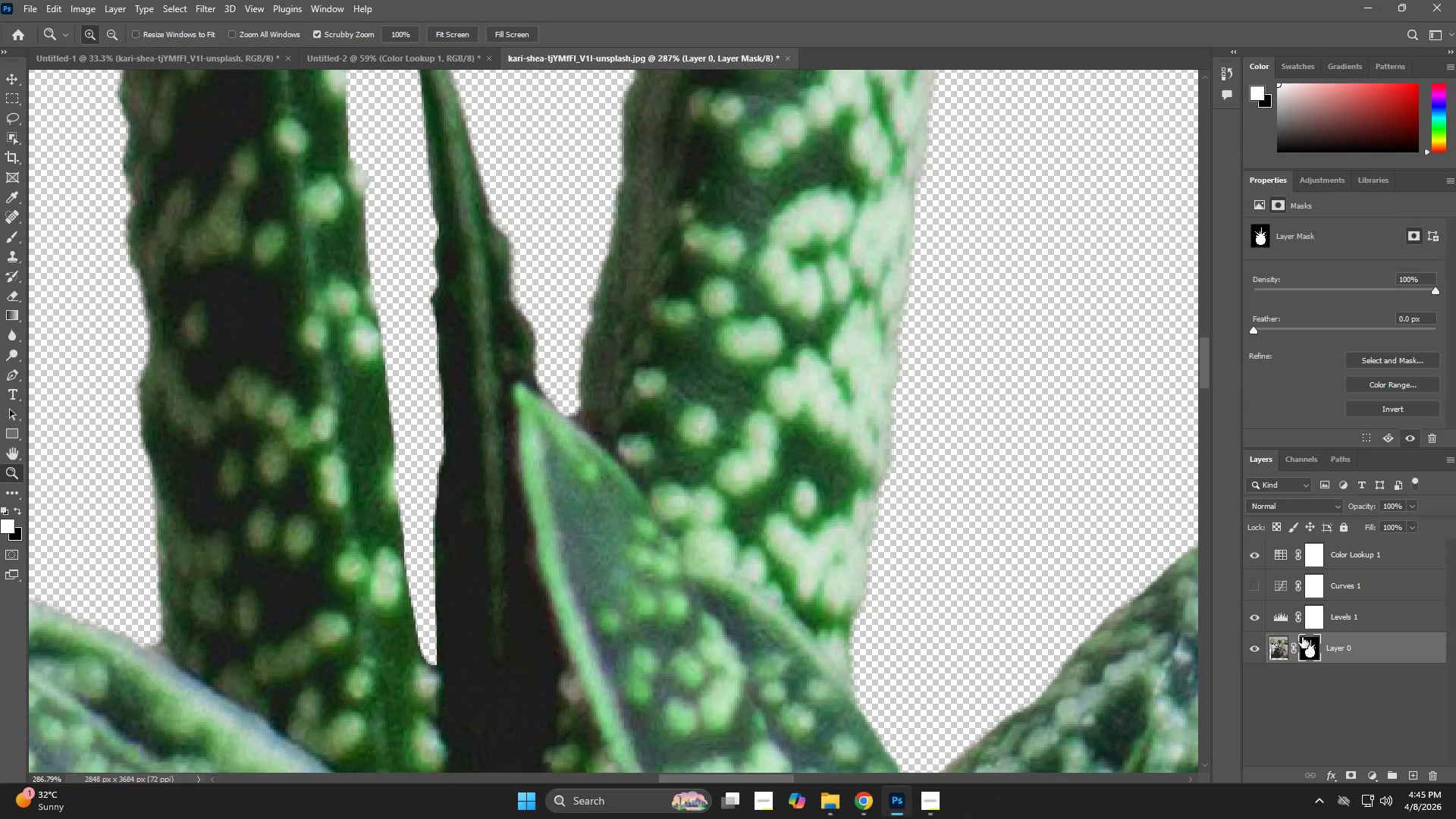 
hold_key(key=Space, duration=0.67)
 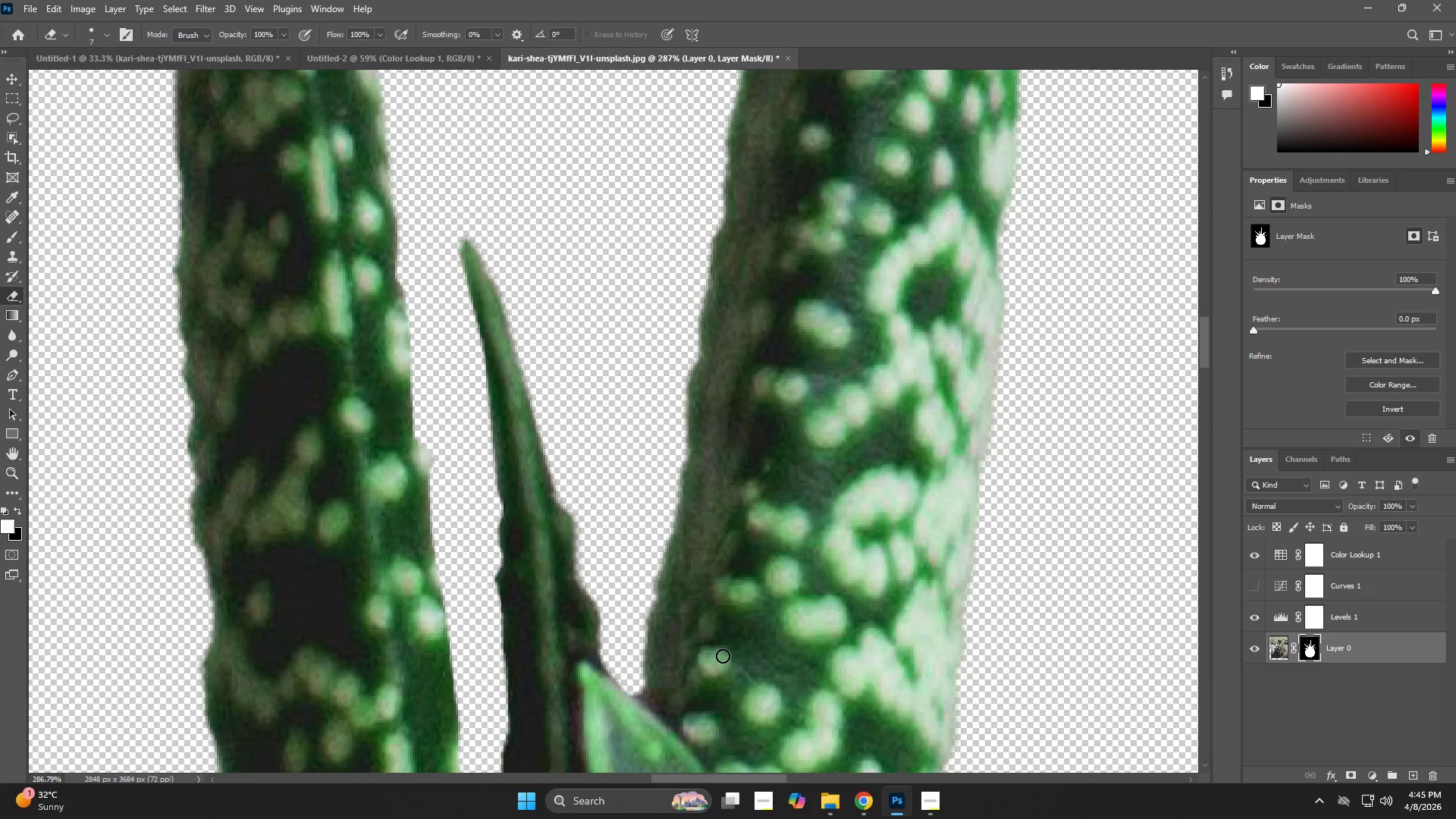 
left_click_drag(start_coordinate=[577, 255], to_coordinate=[642, 534])
 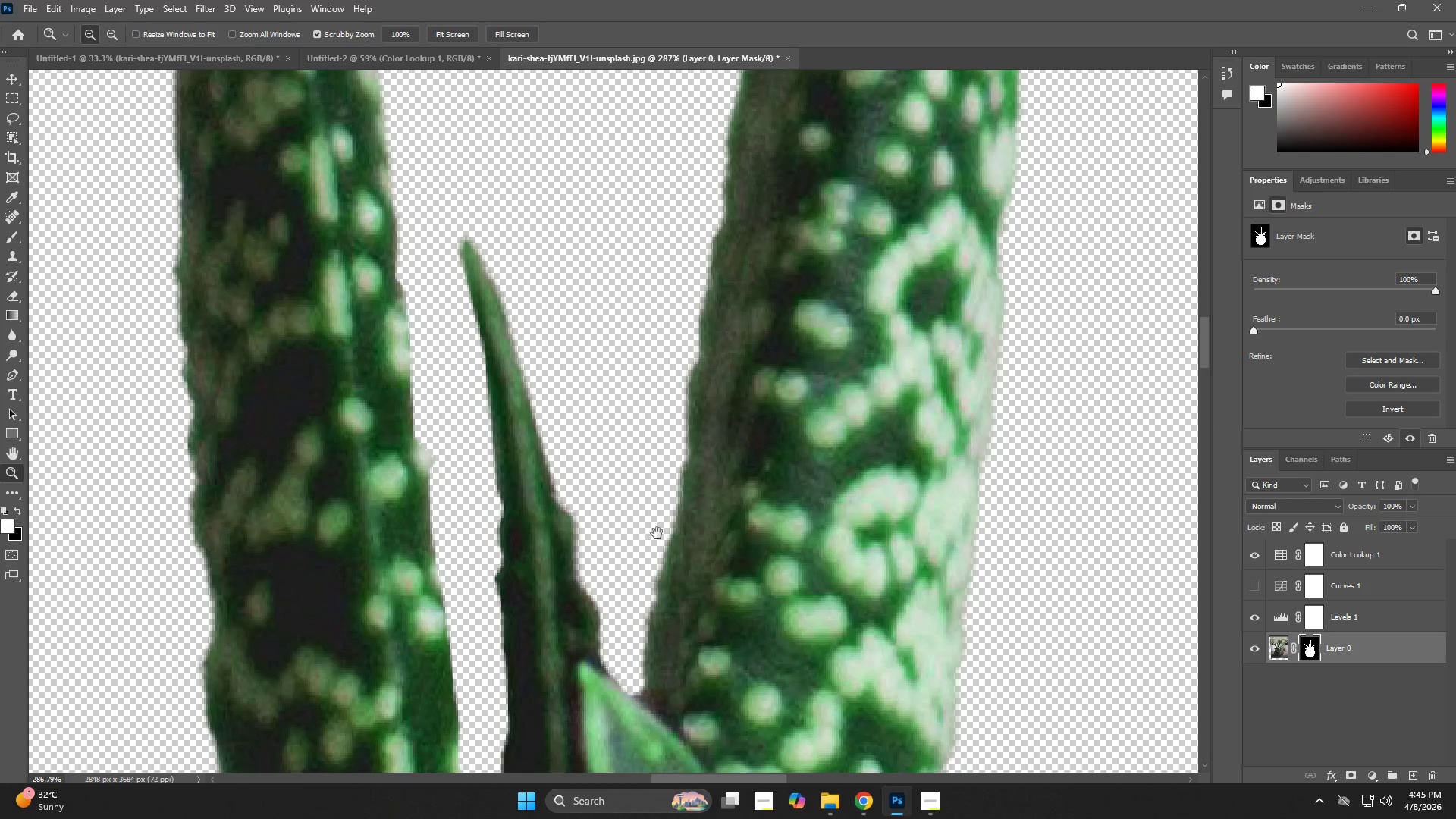 
type(ex)
 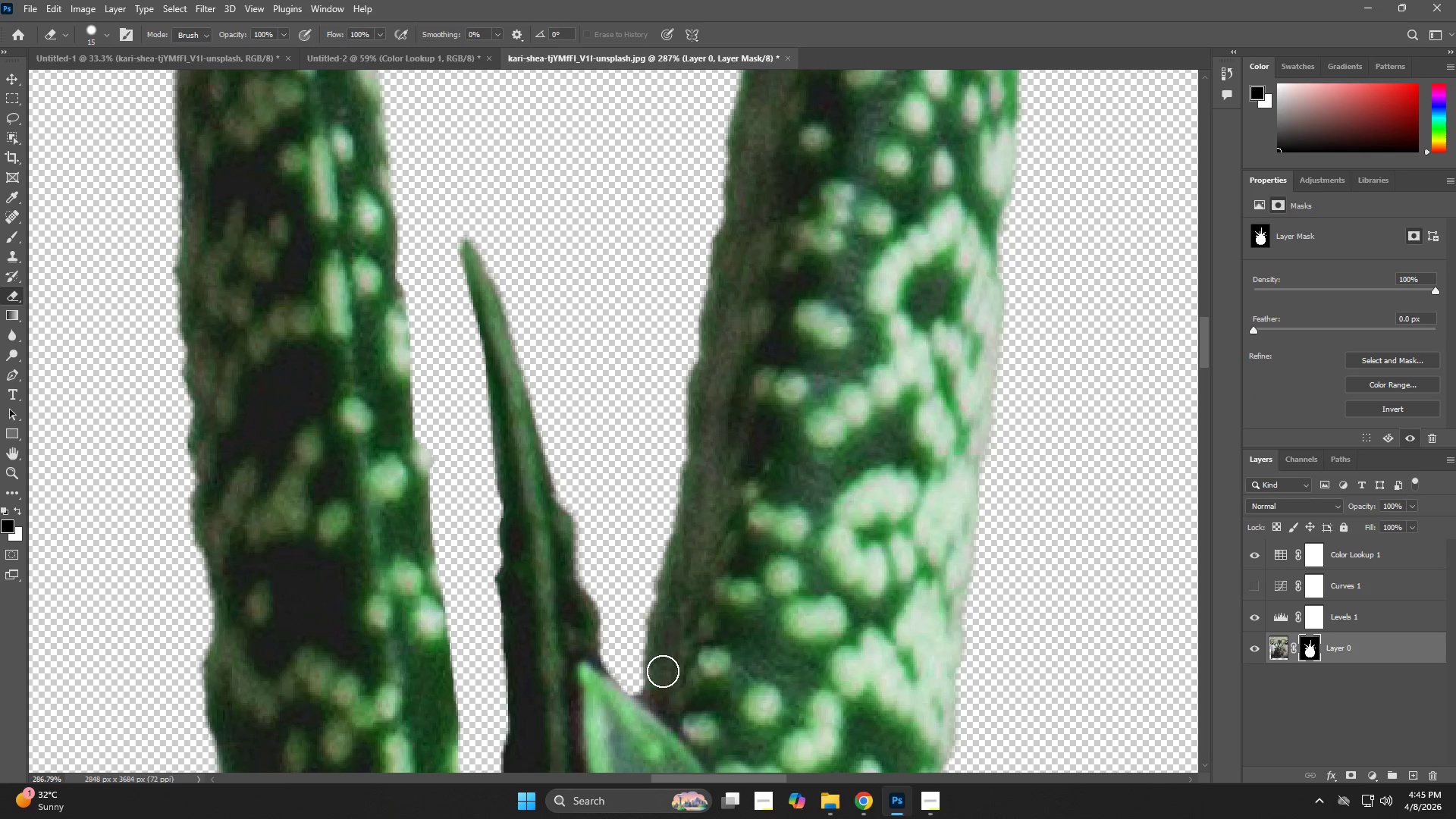 
hold_key(key=AltLeft, duration=0.38)
 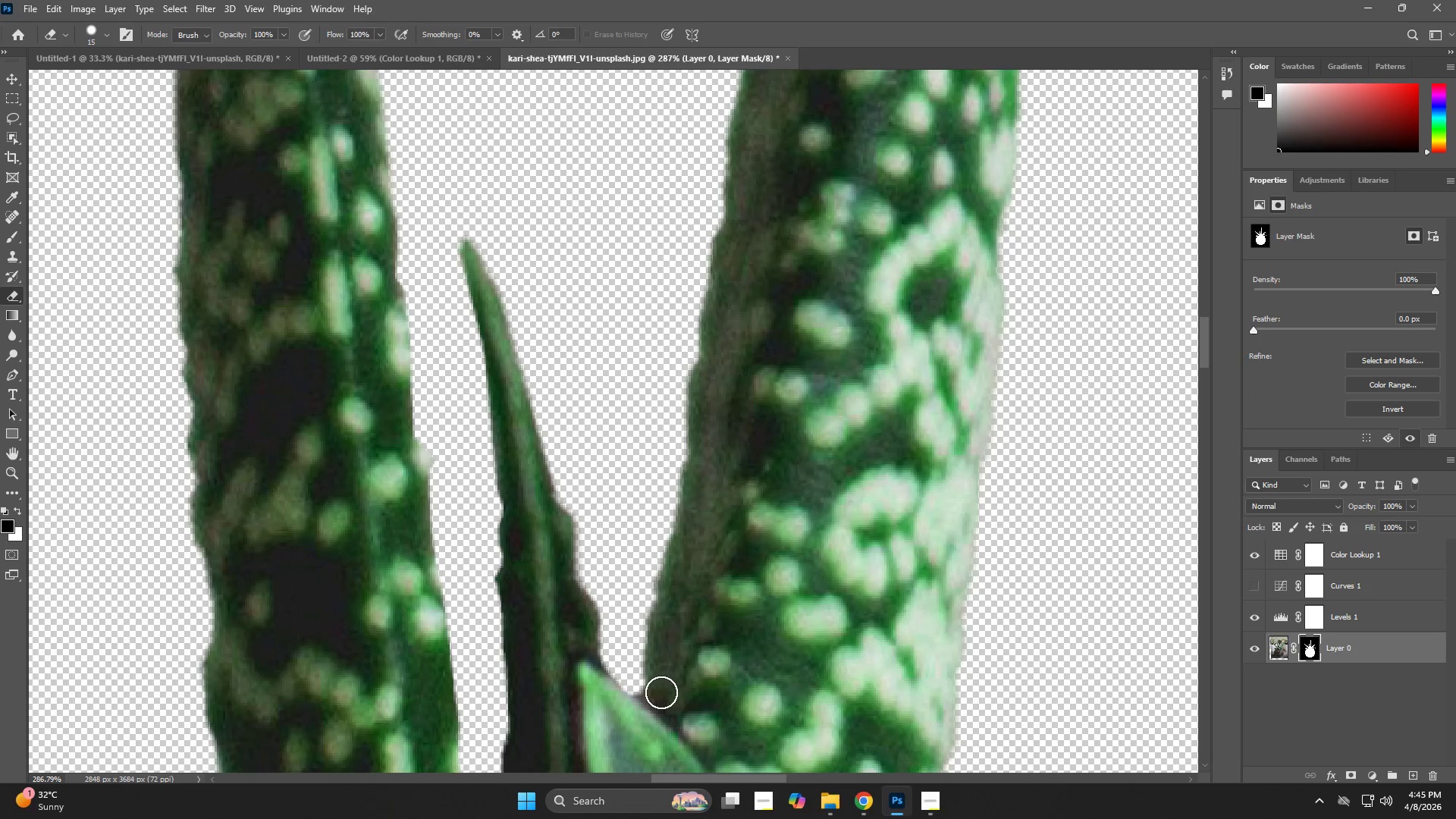 
left_click_drag(start_coordinate=[661, 689], to_coordinate=[711, 380])
 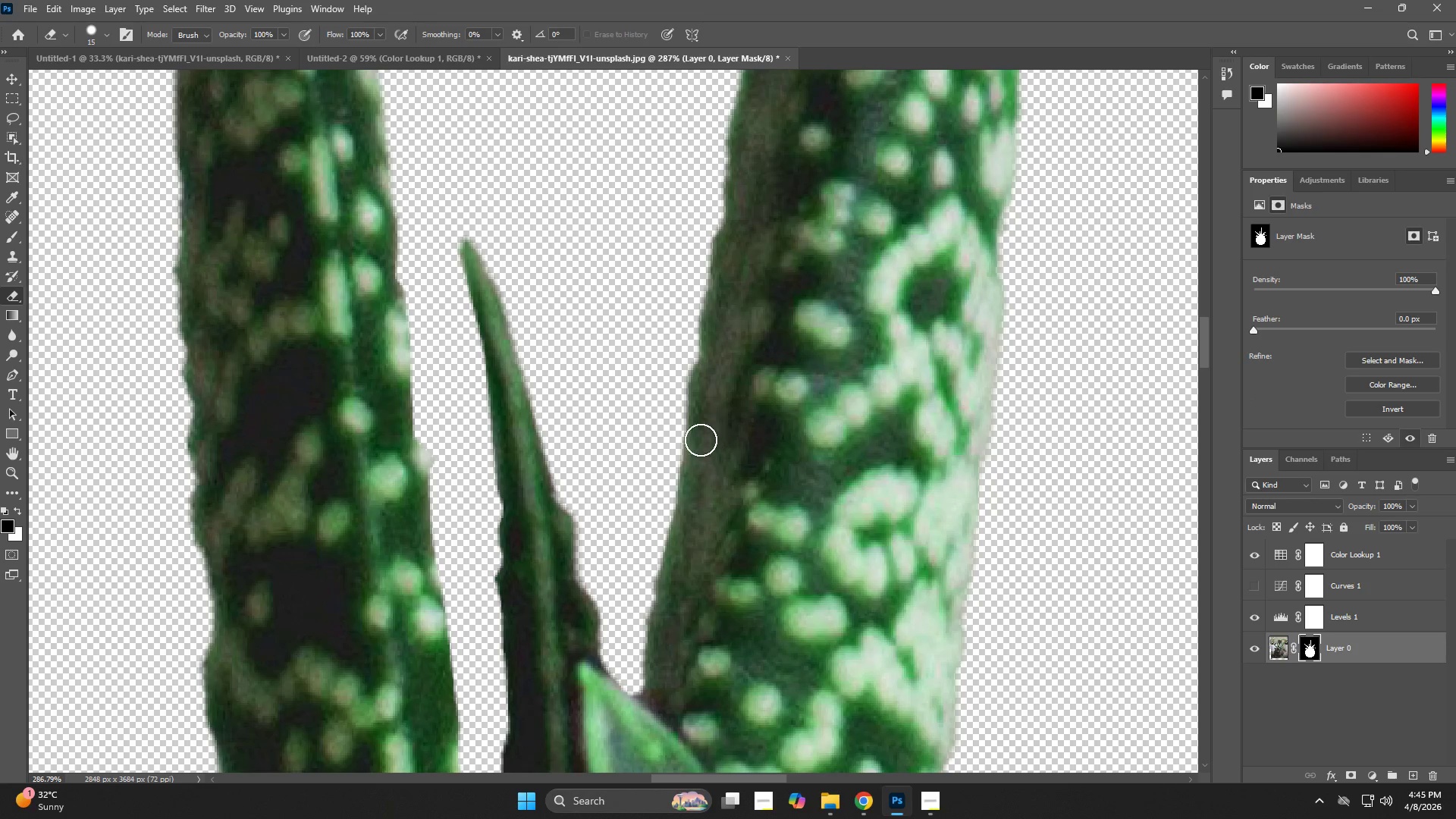 
left_click_drag(start_coordinate=[700, 433], to_coordinate=[662, 634])
 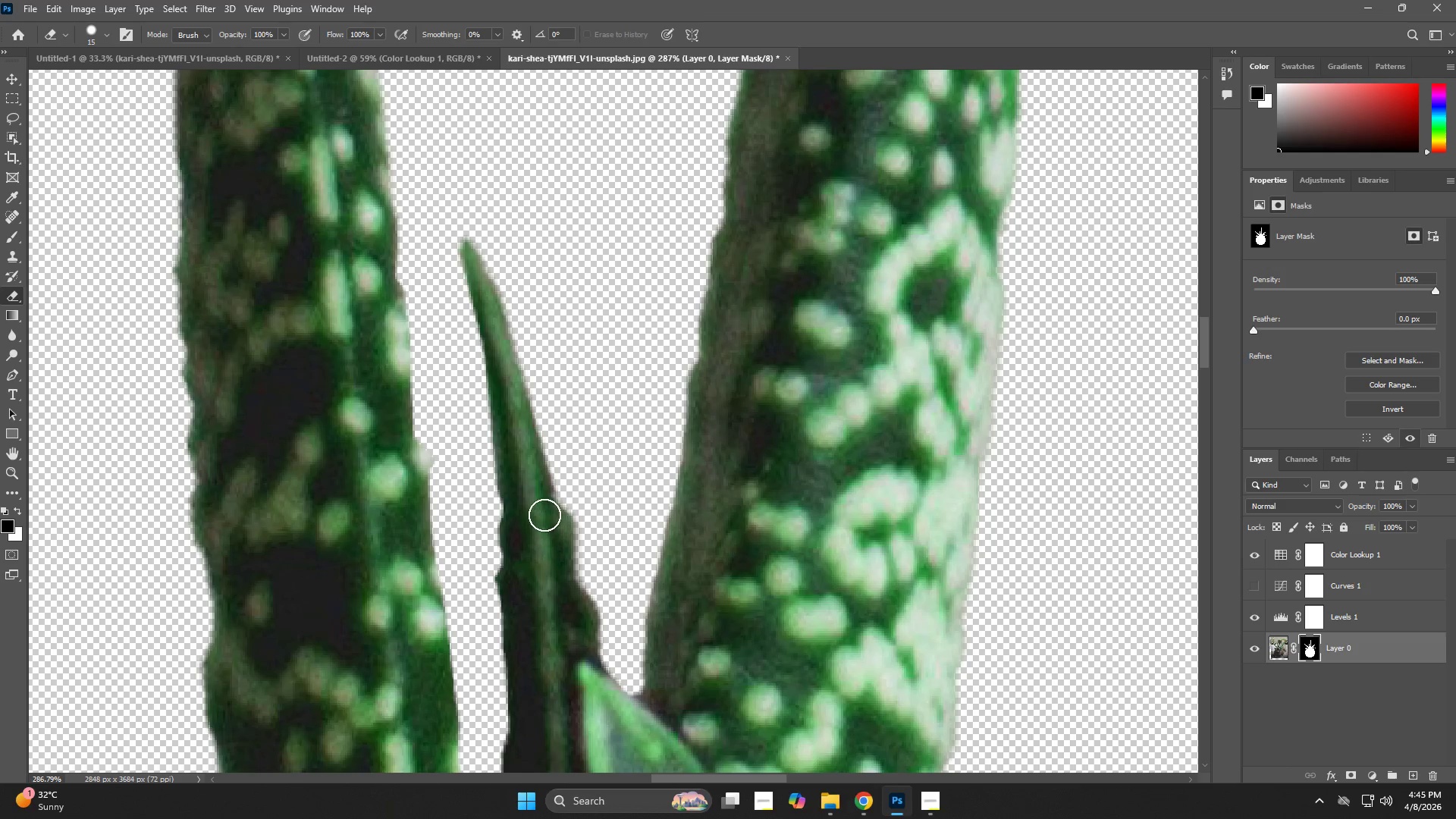 
left_click_drag(start_coordinate=[539, 497], to_coordinate=[548, 524])
 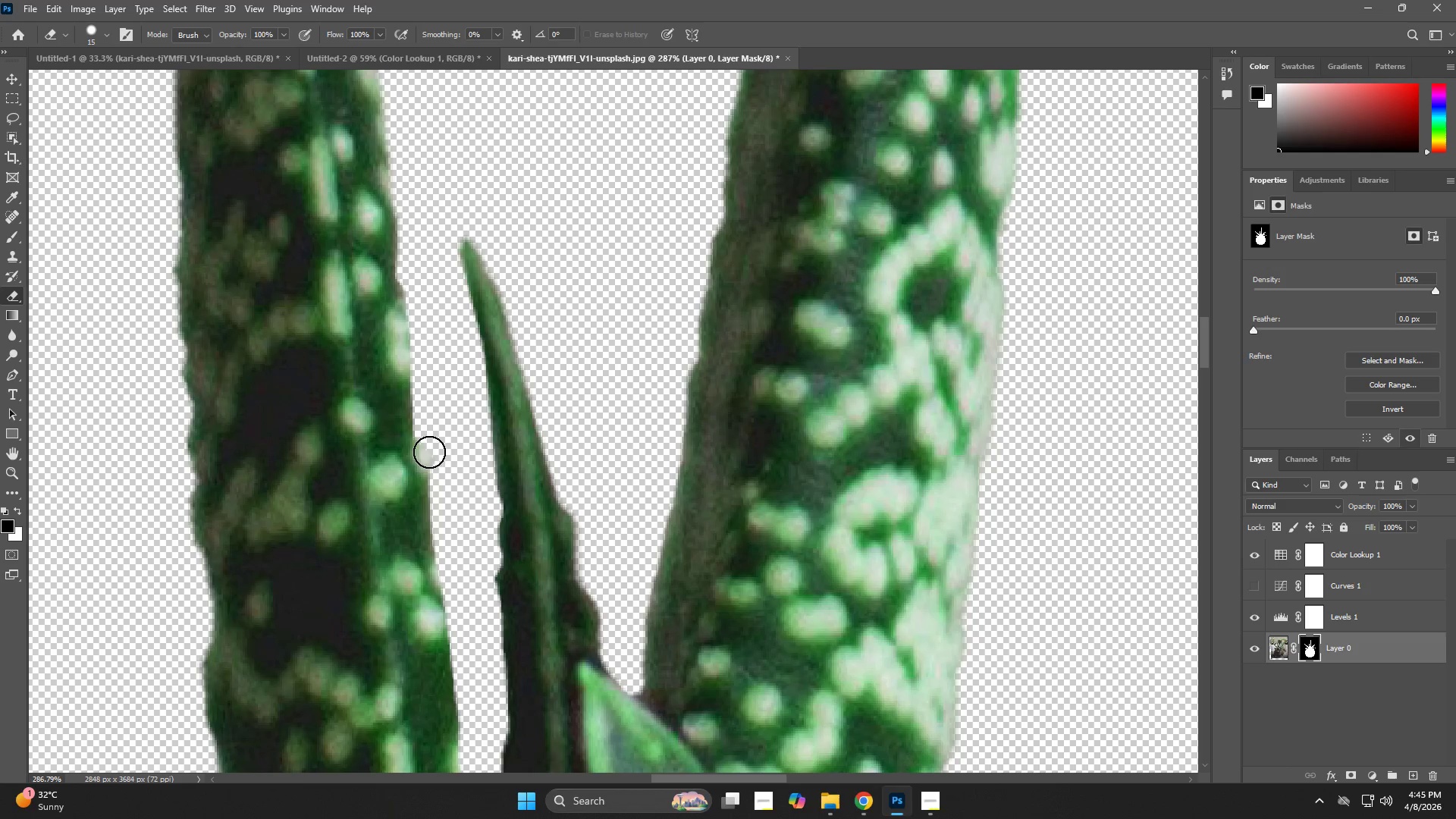 
type(xxxxxxxzze)
 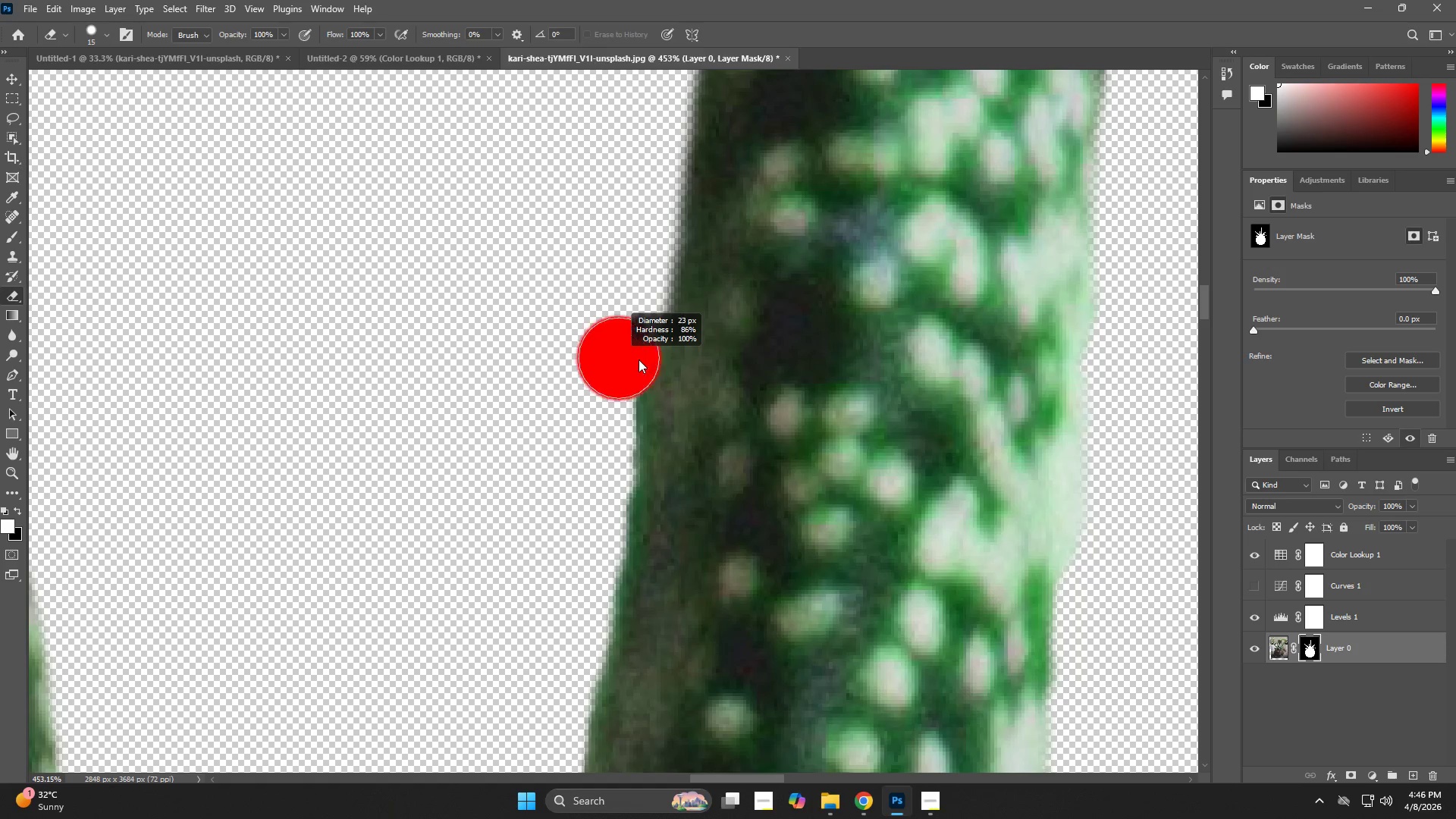 
left_click_drag(start_coordinate=[431, 435], to_coordinate=[458, 531])
 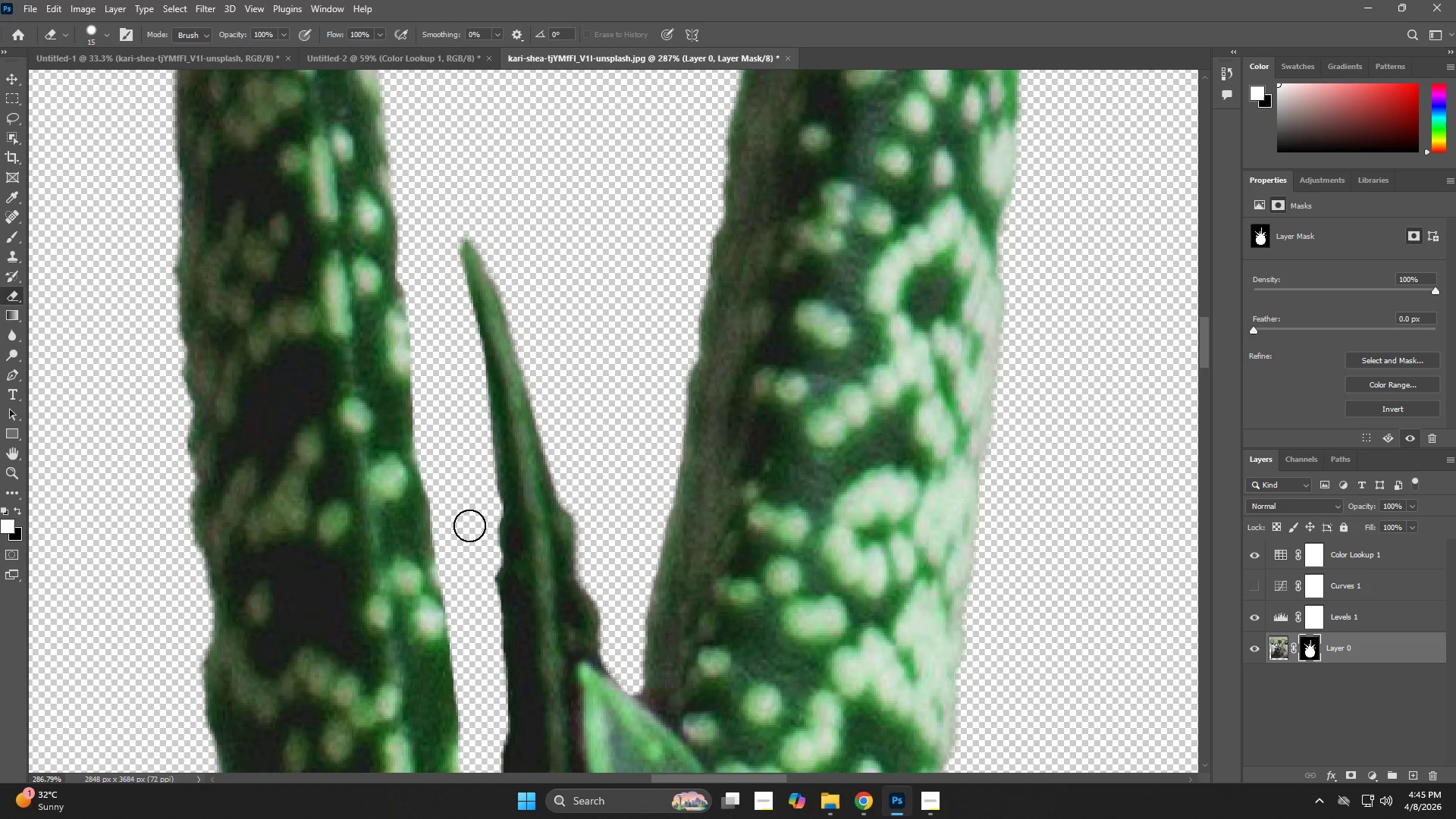 
hold_key(key=Space, duration=1.12)
 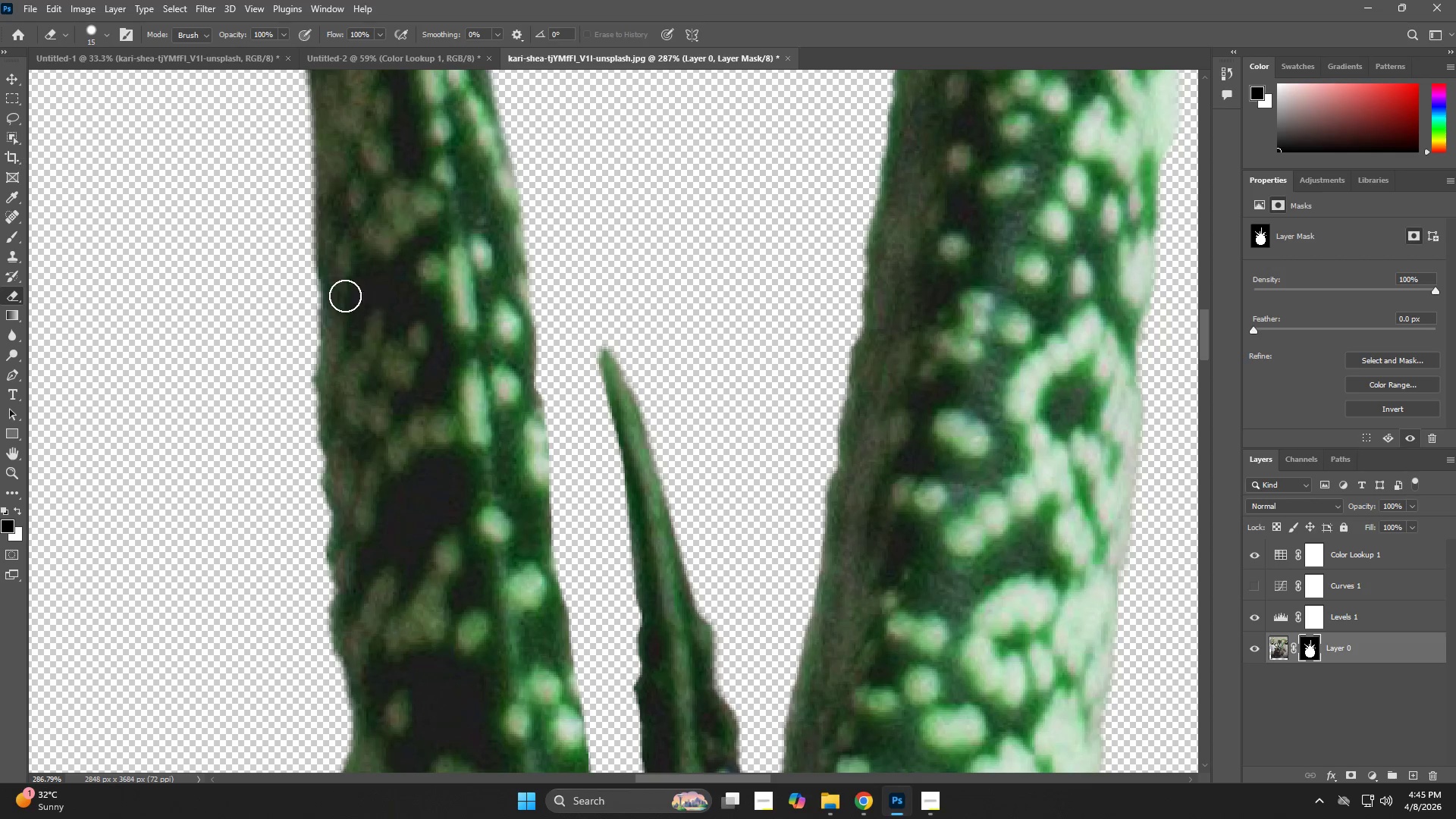 
left_click_drag(start_coordinate=[582, 340], to_coordinate=[721, 450])
 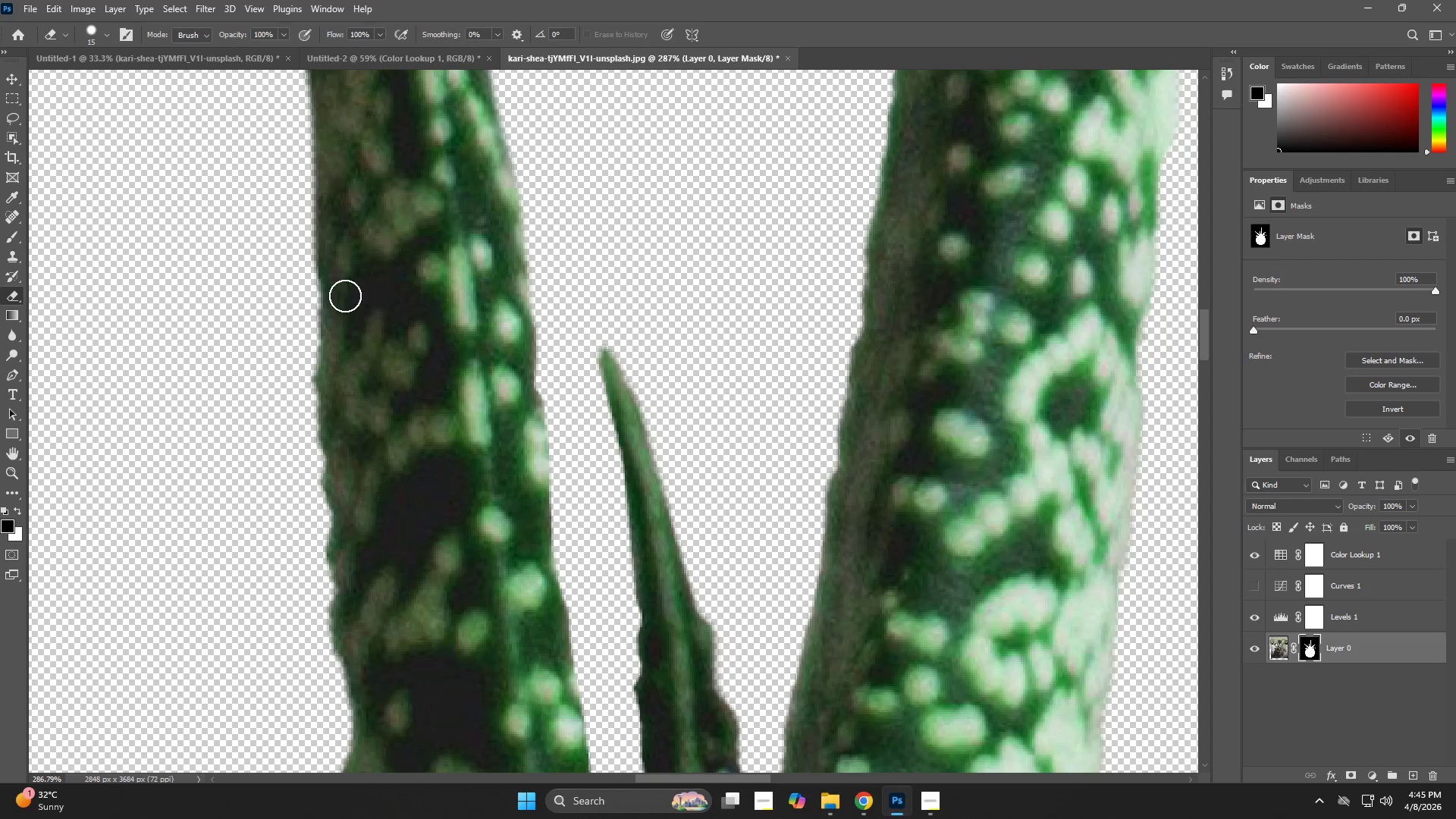 
left_click_drag(start_coordinate=[331, 265], to_coordinate=[347, 420])
 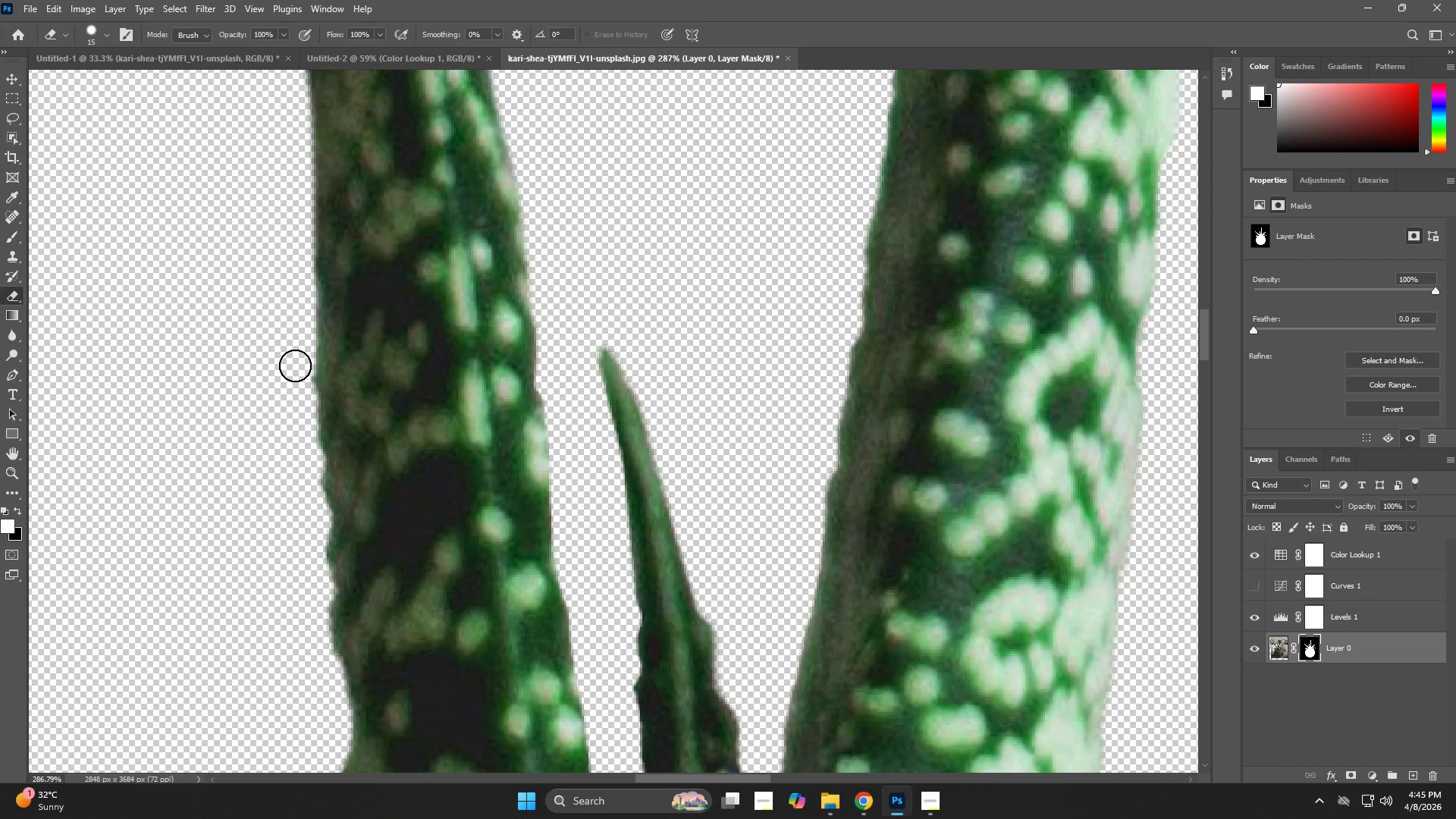 
left_click_drag(start_coordinate=[303, 371], to_coordinate=[300, 470])
 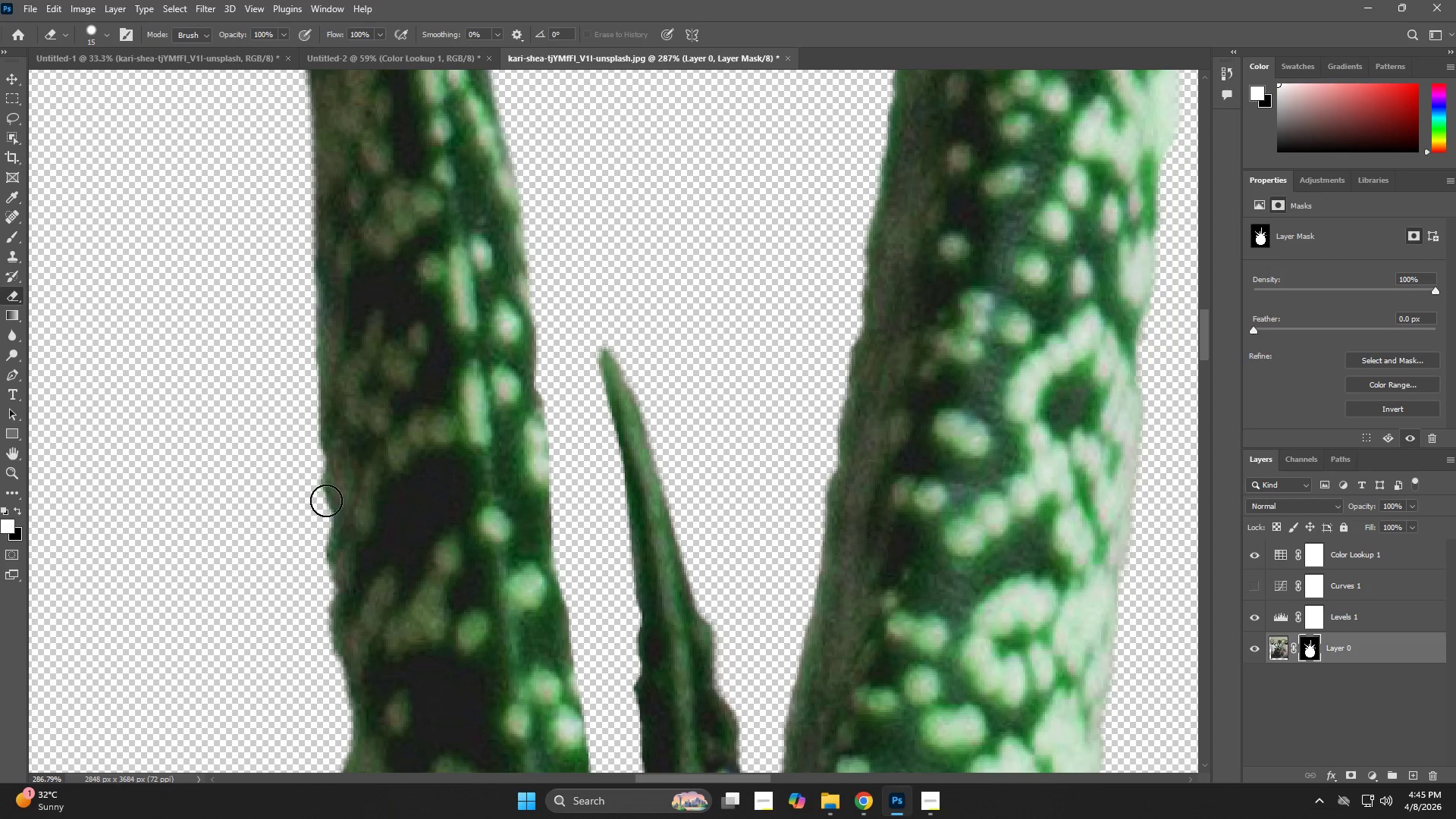 
hold_key(key=Space, duration=0.72)
 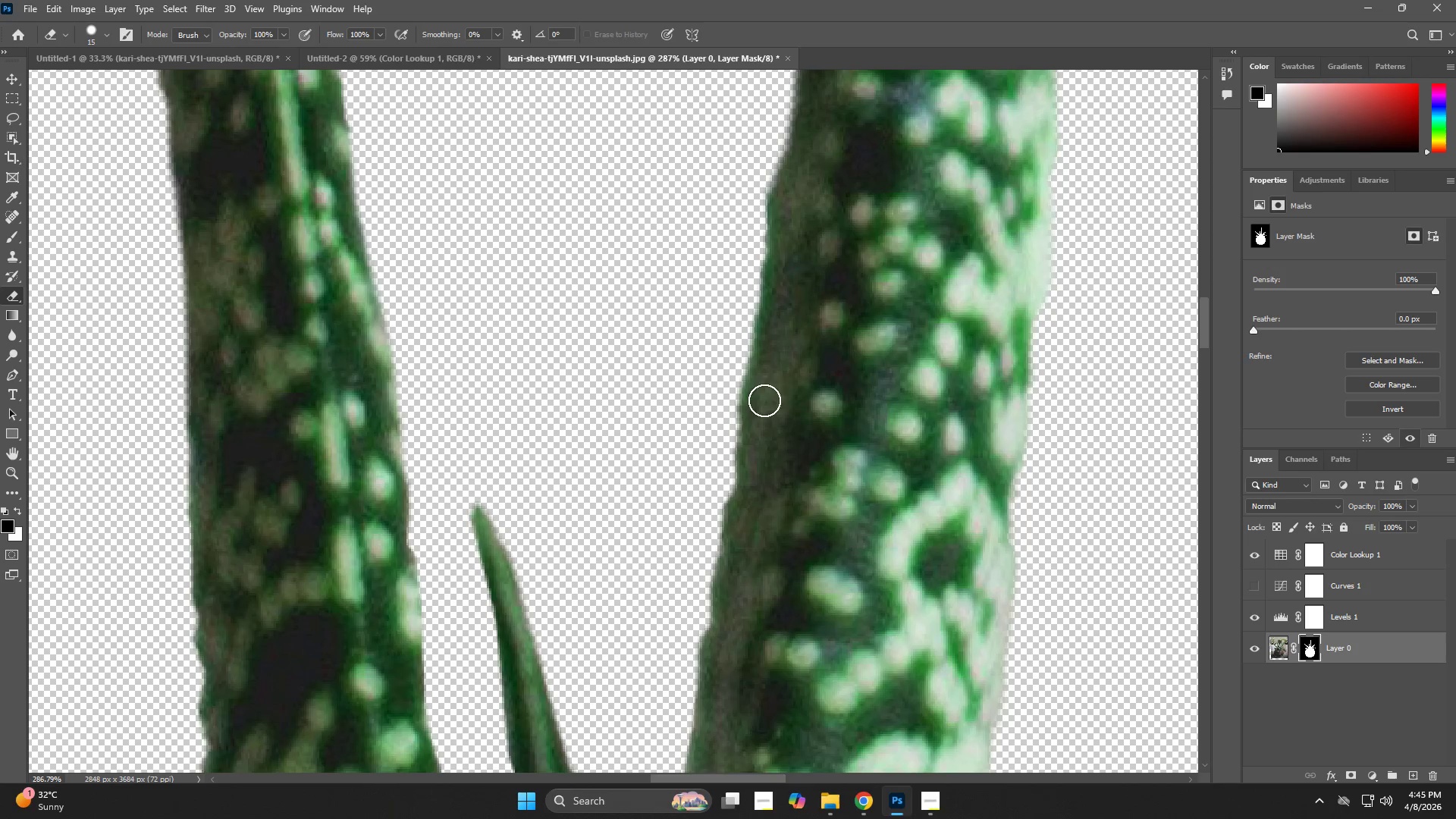 
left_click_drag(start_coordinate=[938, 319], to_coordinate=[811, 476])
 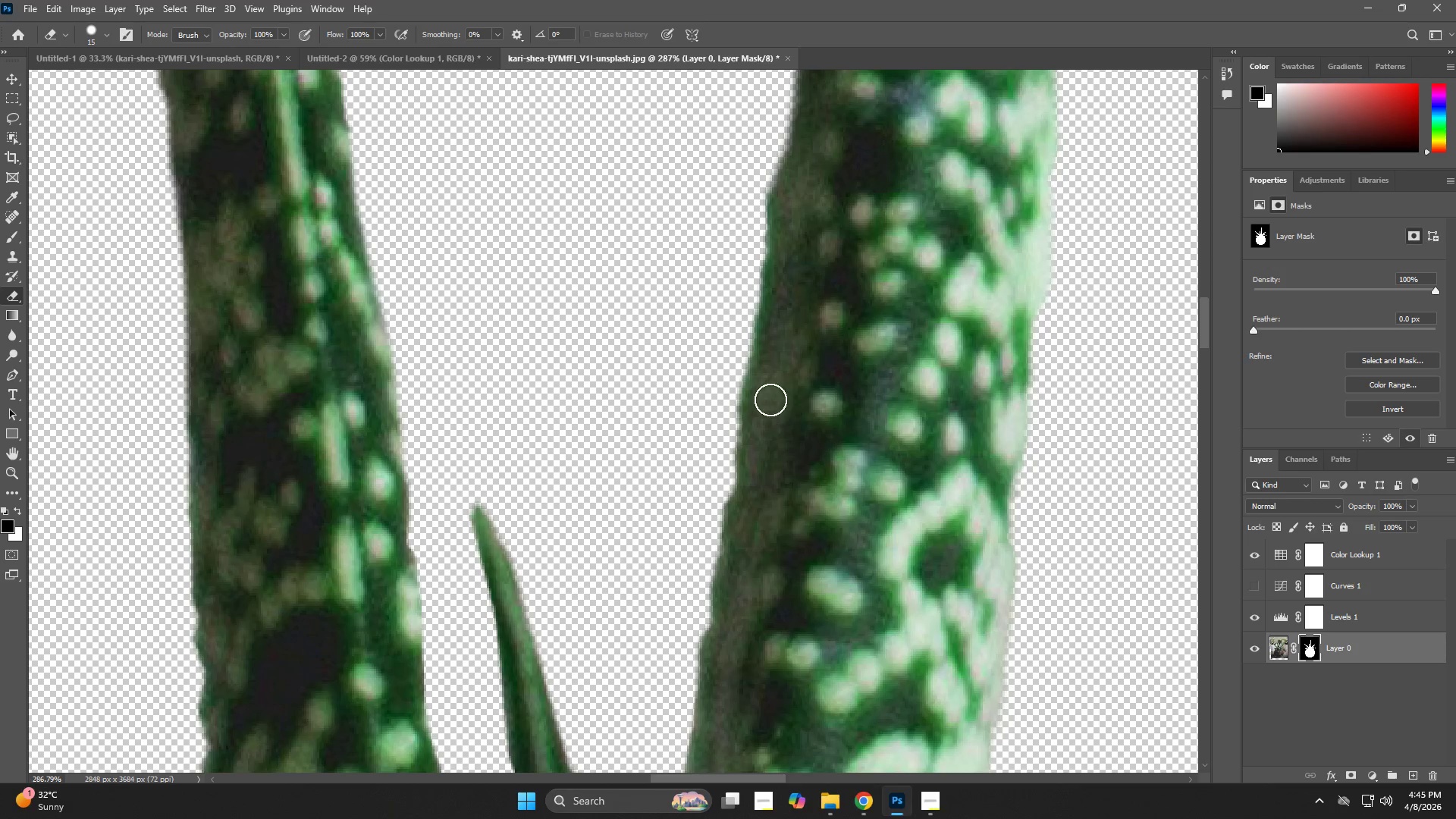 
left_click_drag(start_coordinate=[758, 404], to_coordinate=[717, 630])
 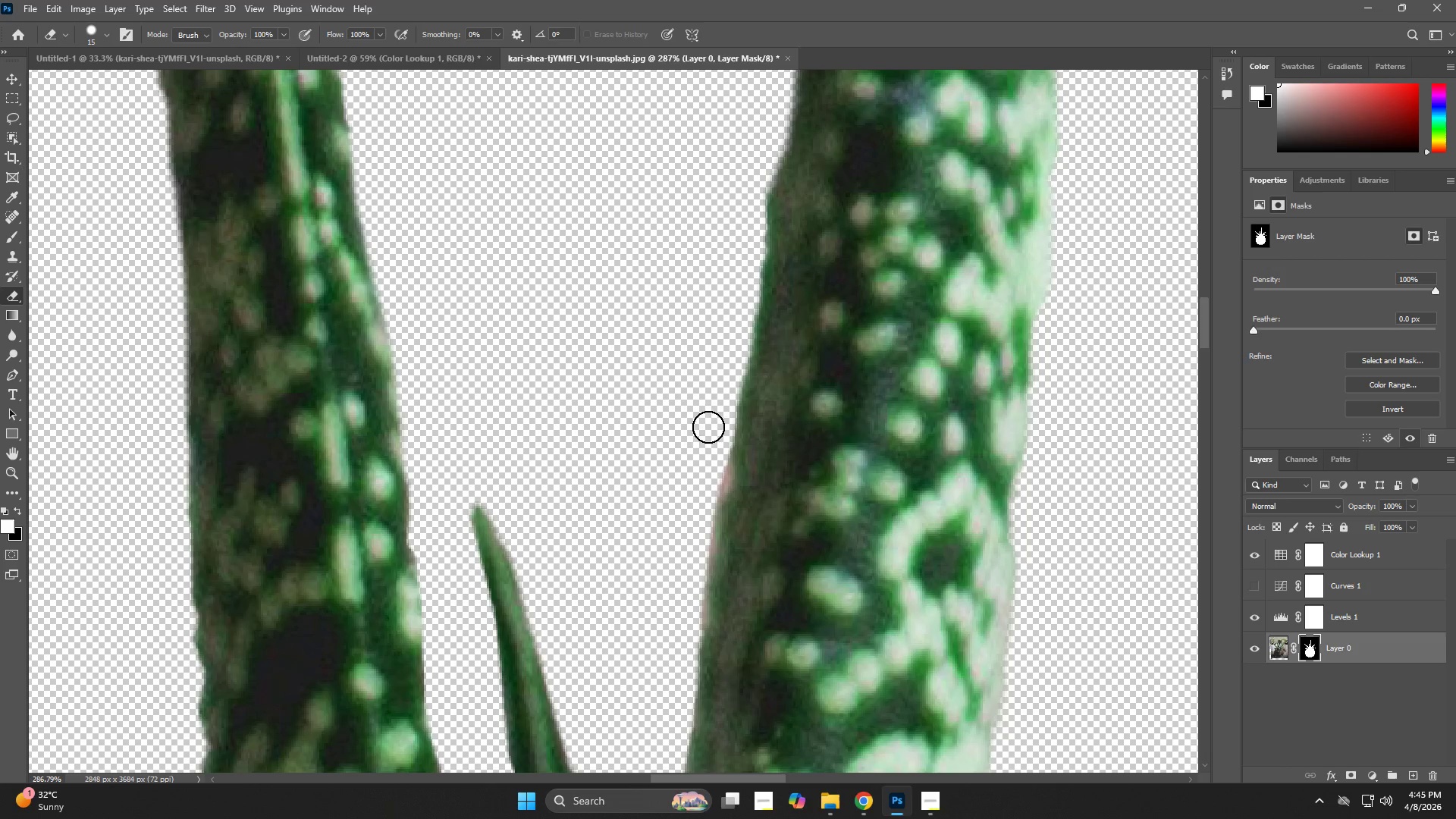 
left_click_drag(start_coordinate=[713, 443], to_coordinate=[676, 677])
 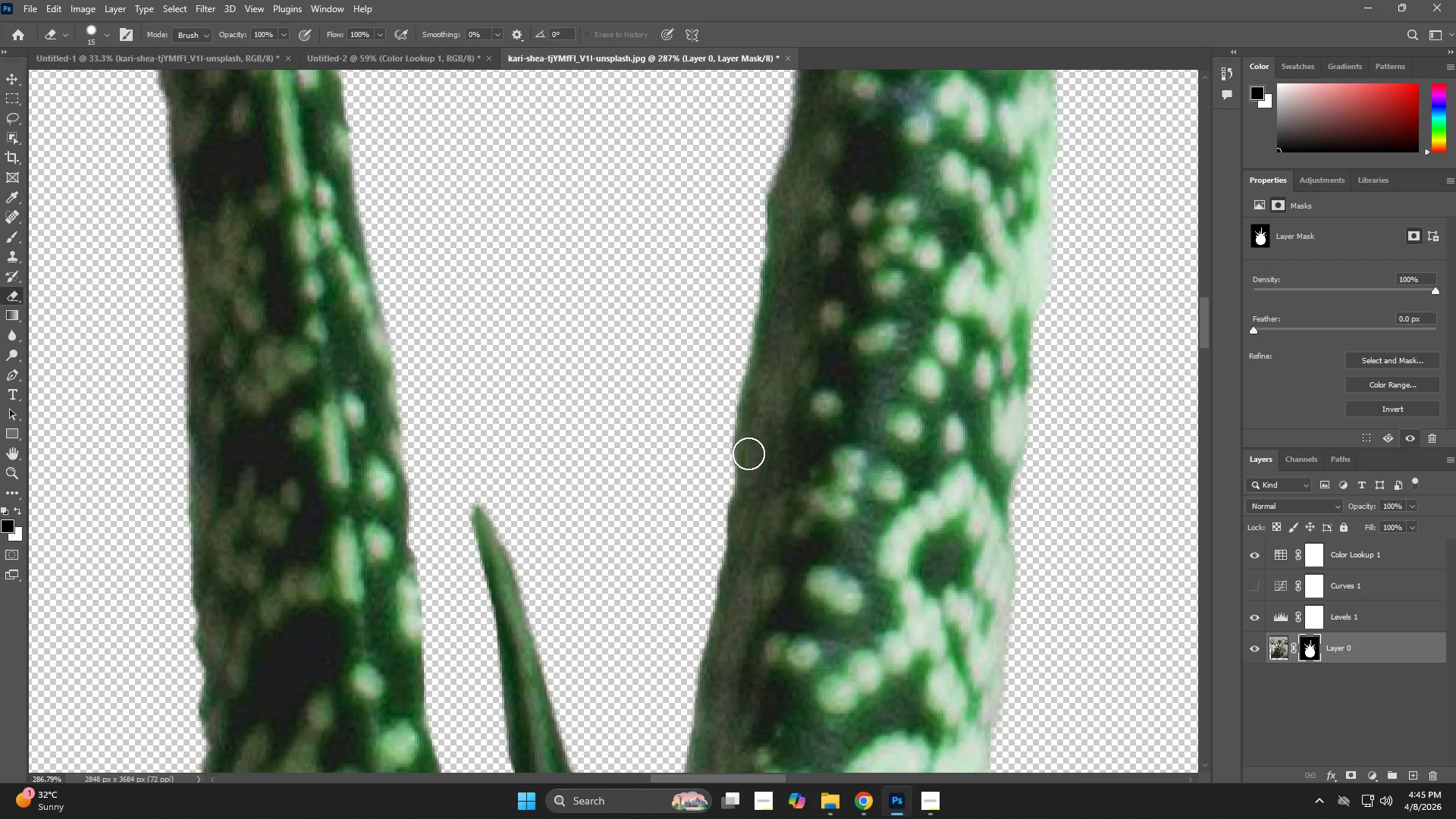 
left_click_drag(start_coordinate=[748, 453], to_coordinate=[740, 530])
 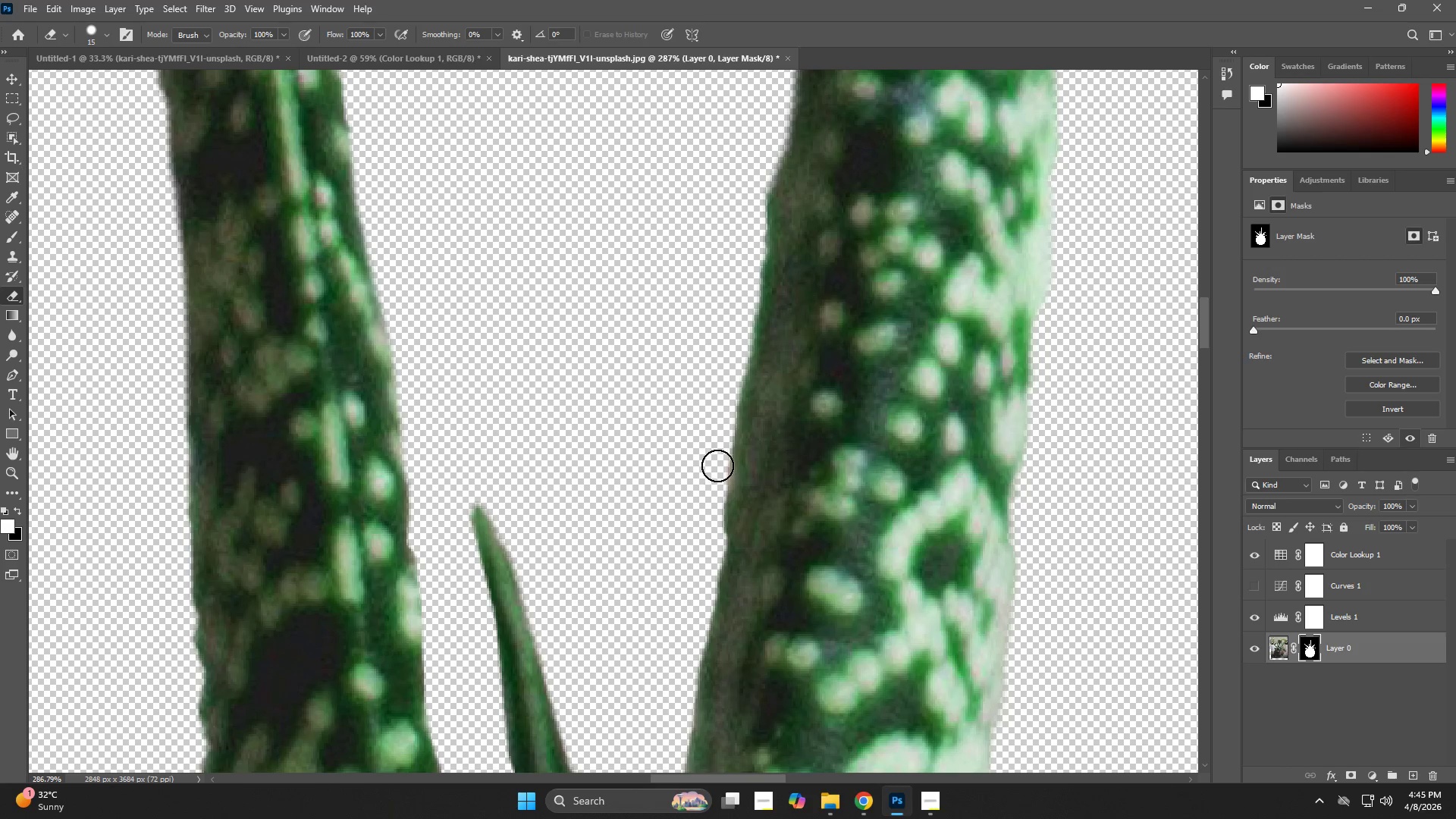 
left_click_drag(start_coordinate=[716, 462], to_coordinate=[697, 591])
 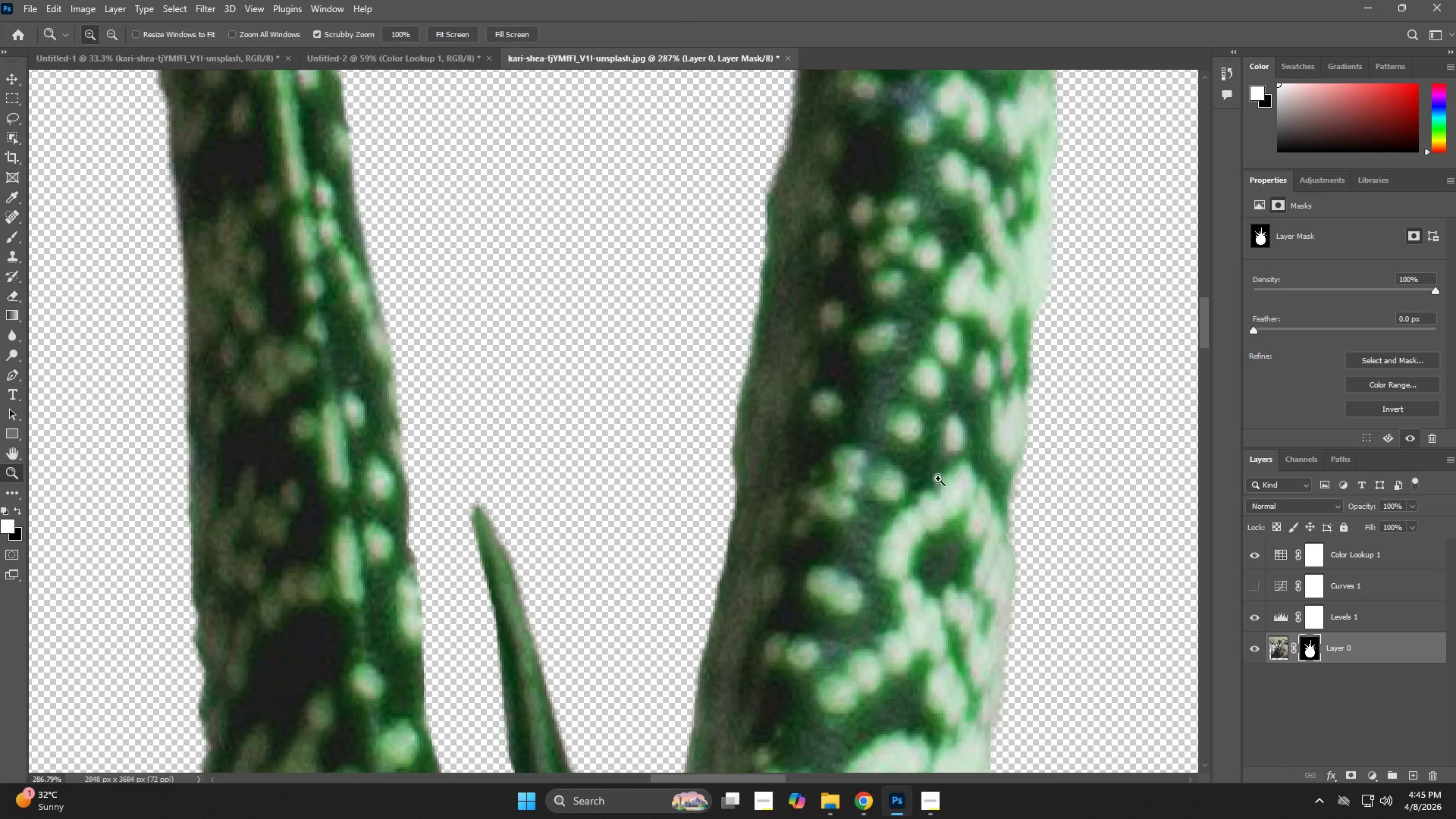 
hold_key(key=Space, duration=0.69)
 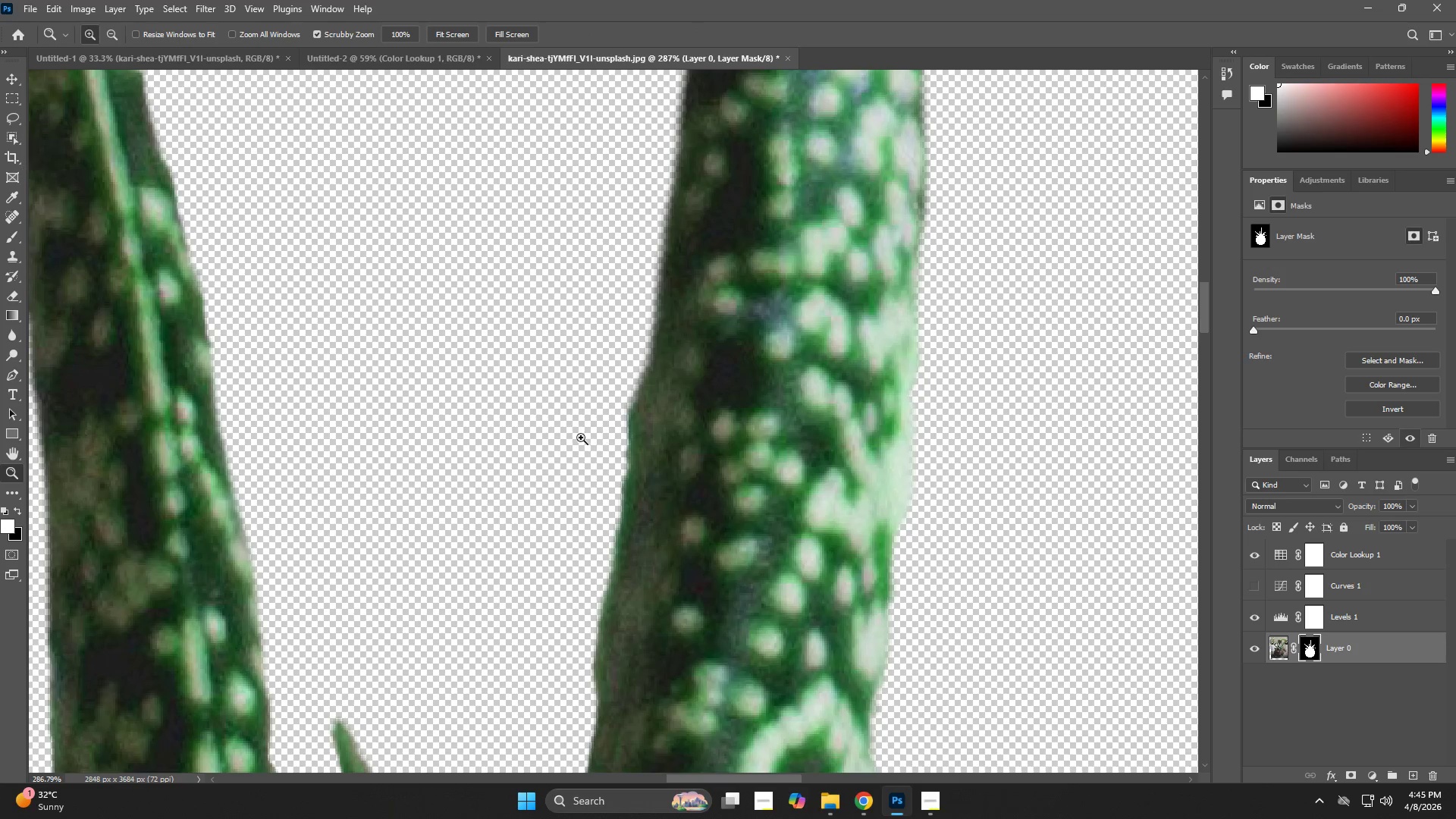 
left_click_drag(start_coordinate=[946, 384], to_coordinate=[808, 600])
 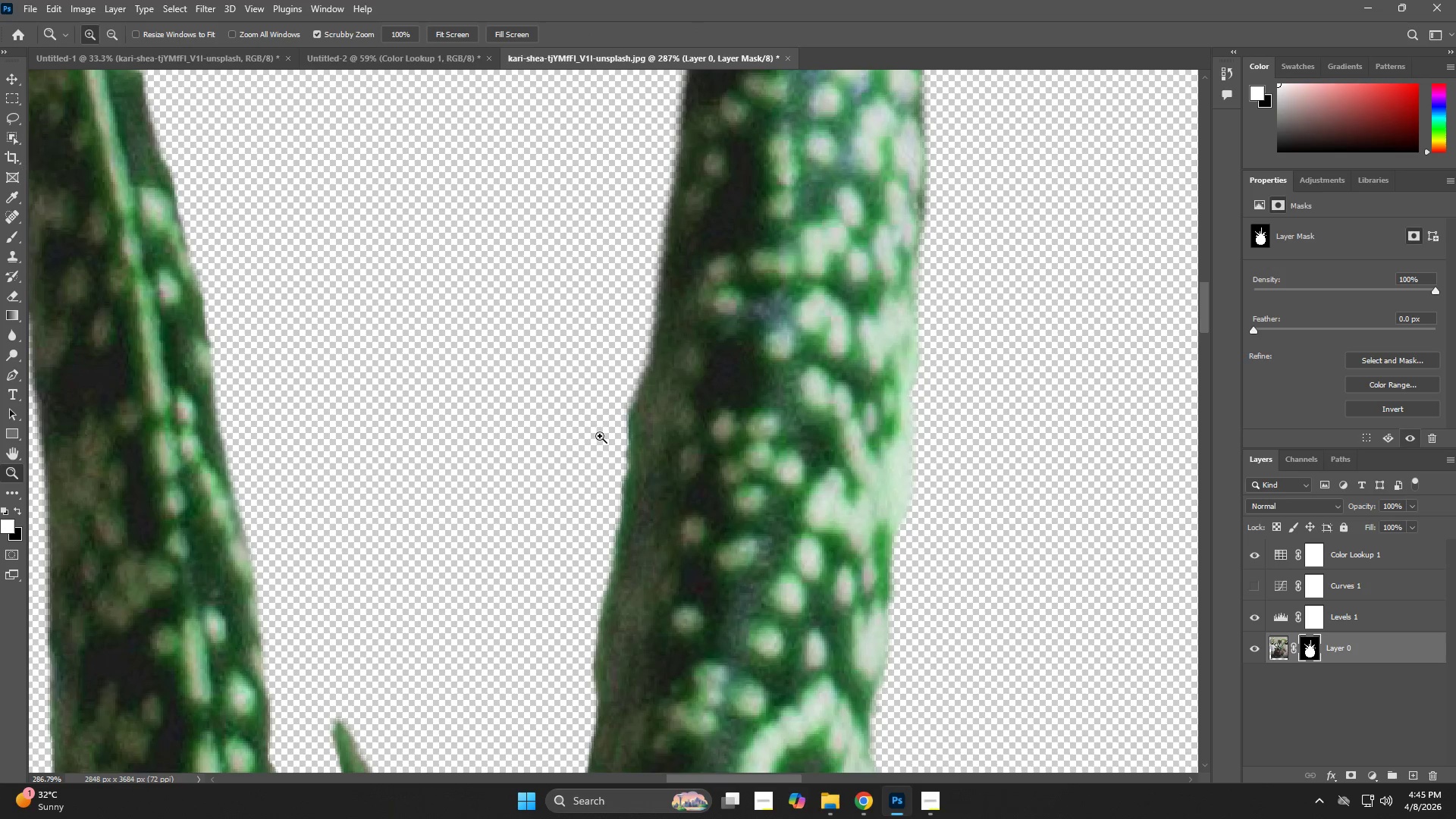 
hold_key(key=AltLeft, duration=0.34)
 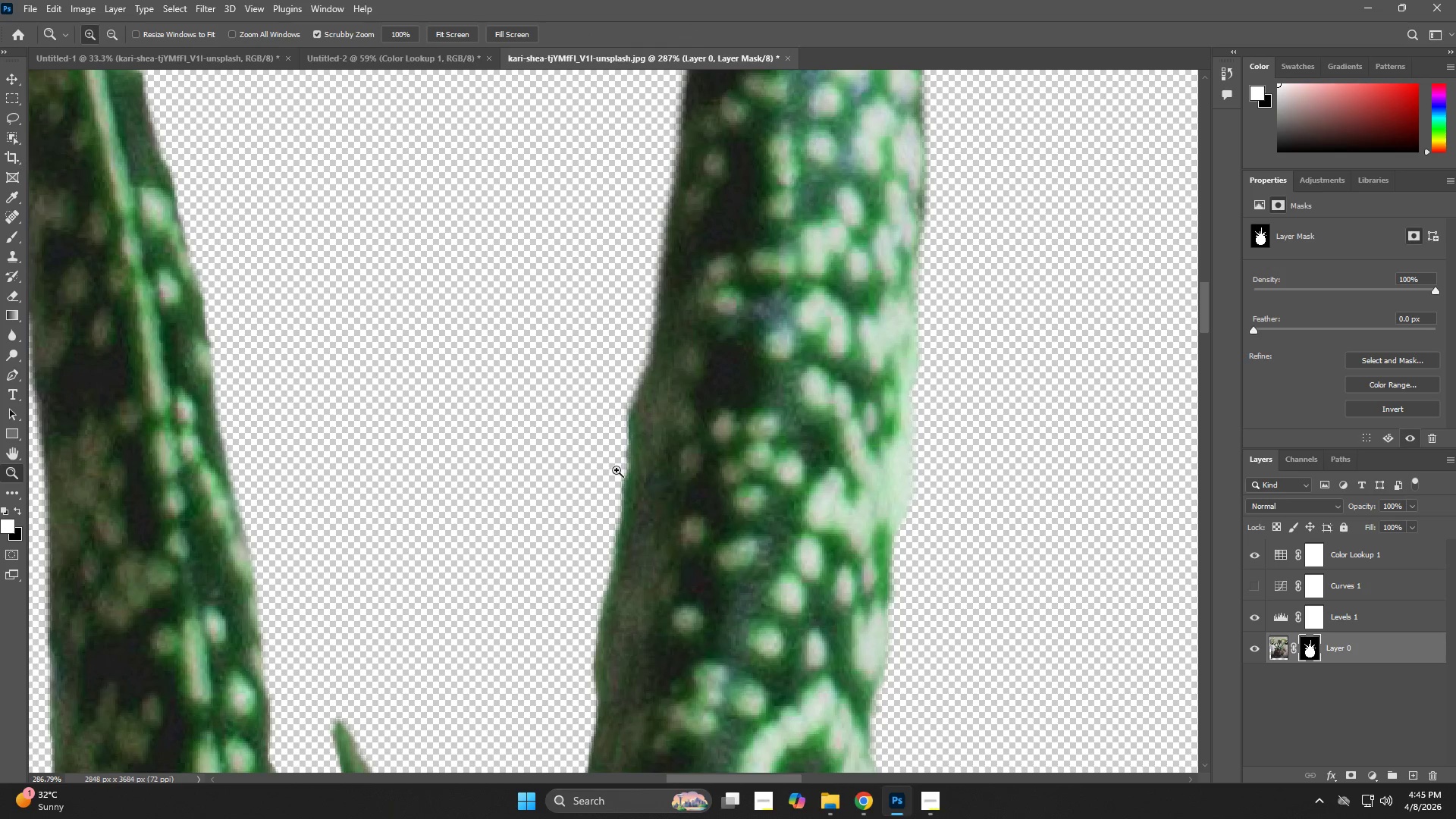 
left_click_drag(start_coordinate=[617, 450], to_coordinate=[651, 457])
 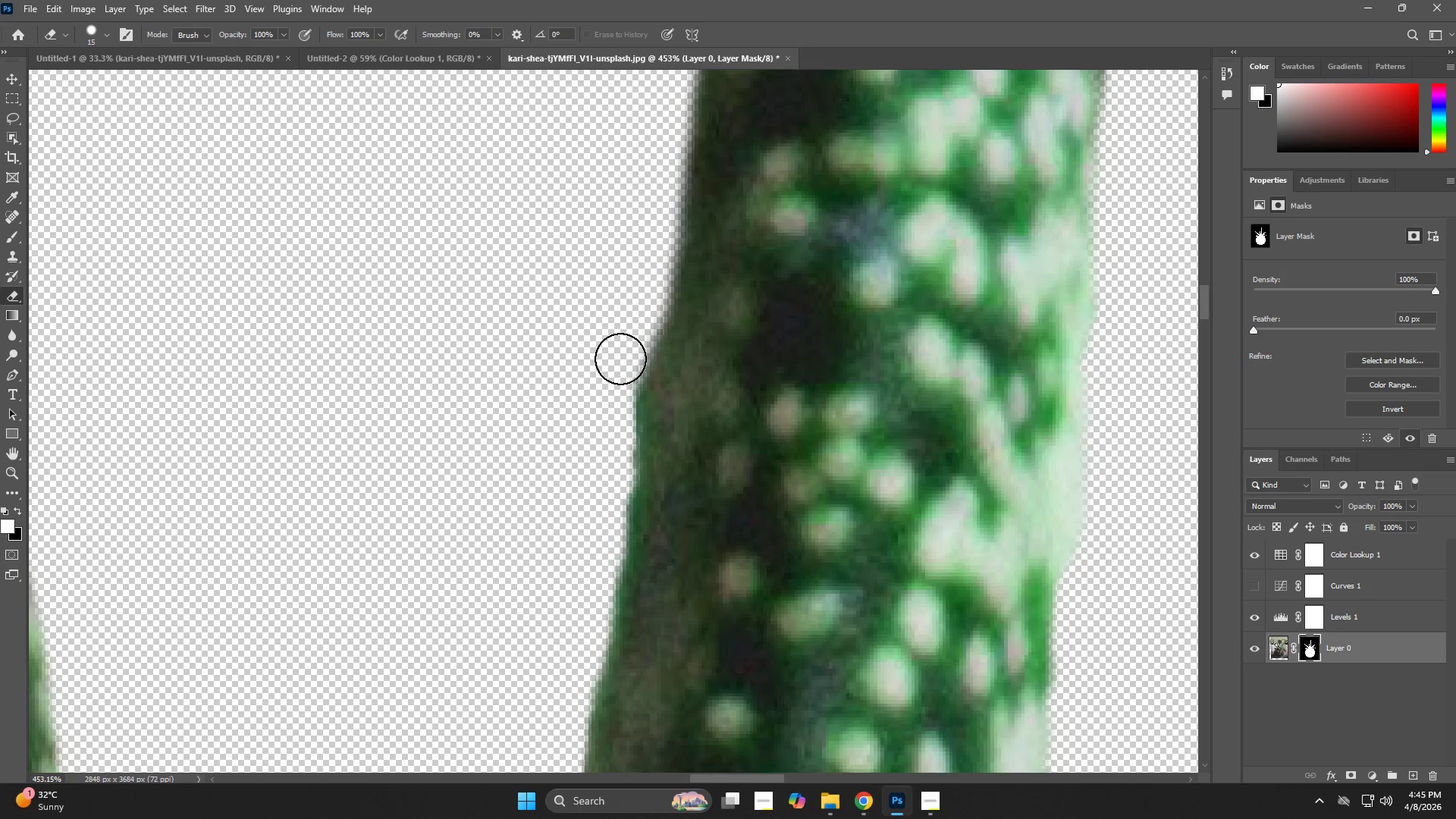 
key(Alt+AltLeft)
 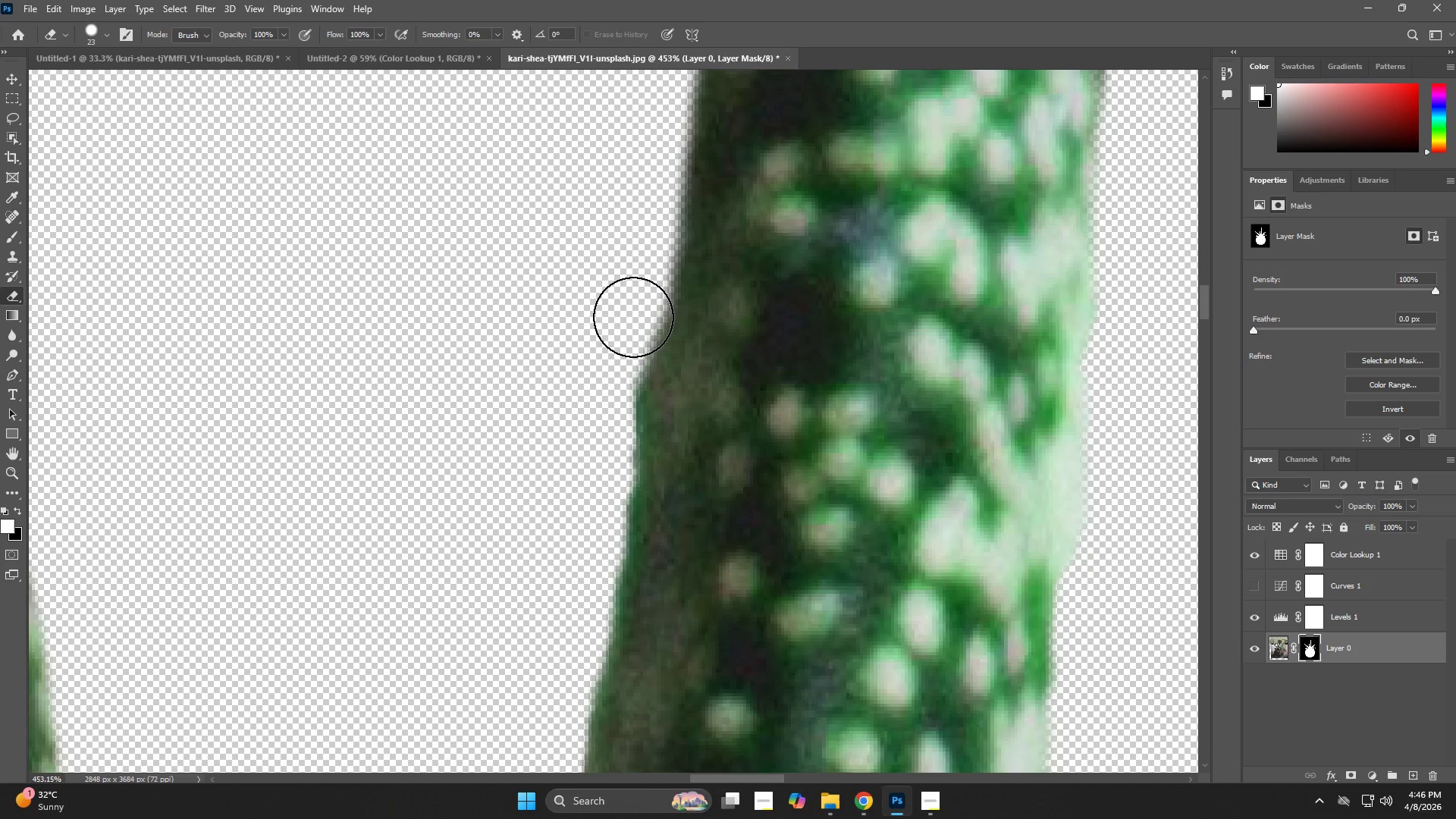 
left_click_drag(start_coordinate=[629, 315], to_coordinate=[551, 631])
 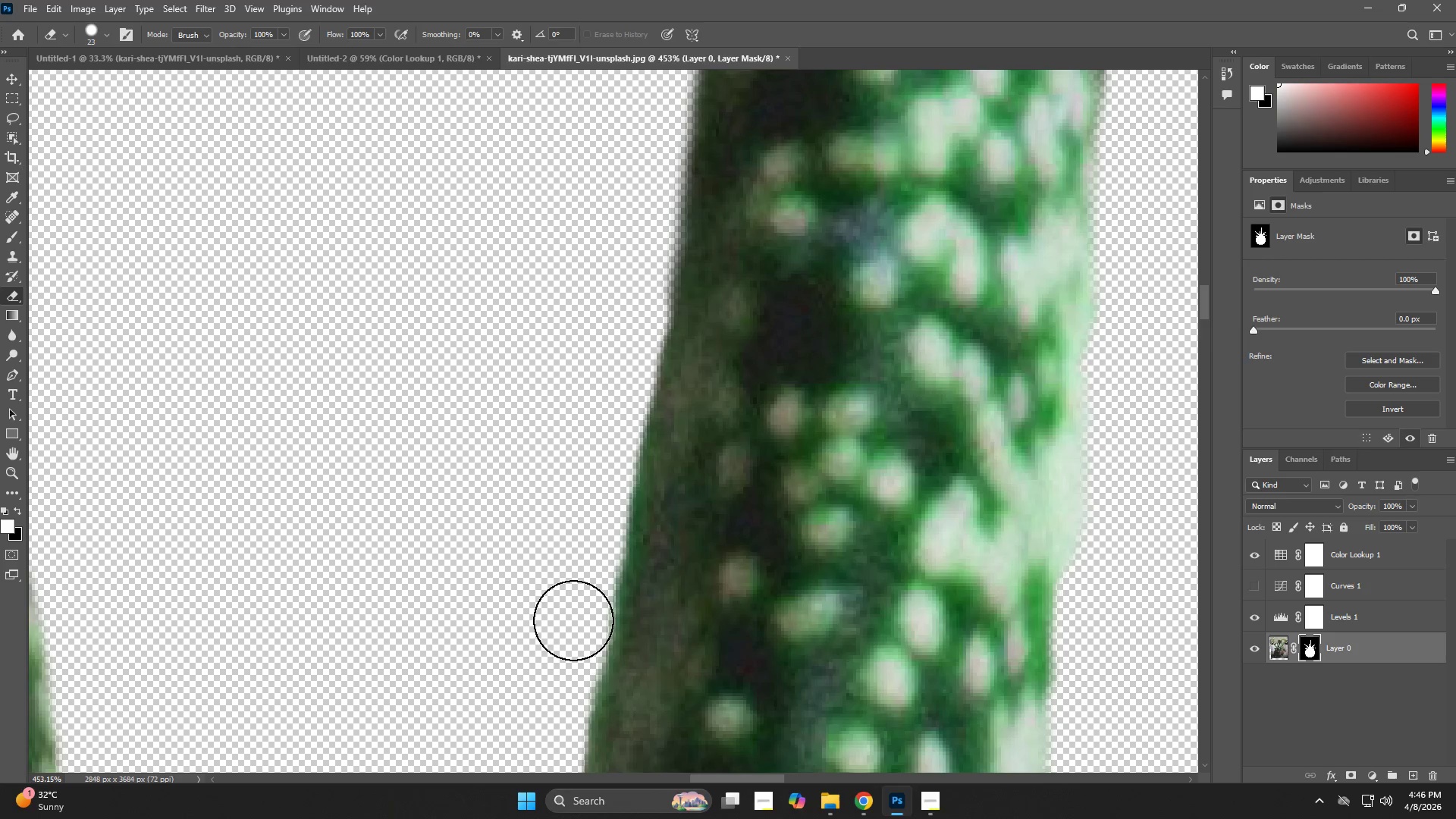 
hold_key(key=Space, duration=0.55)
 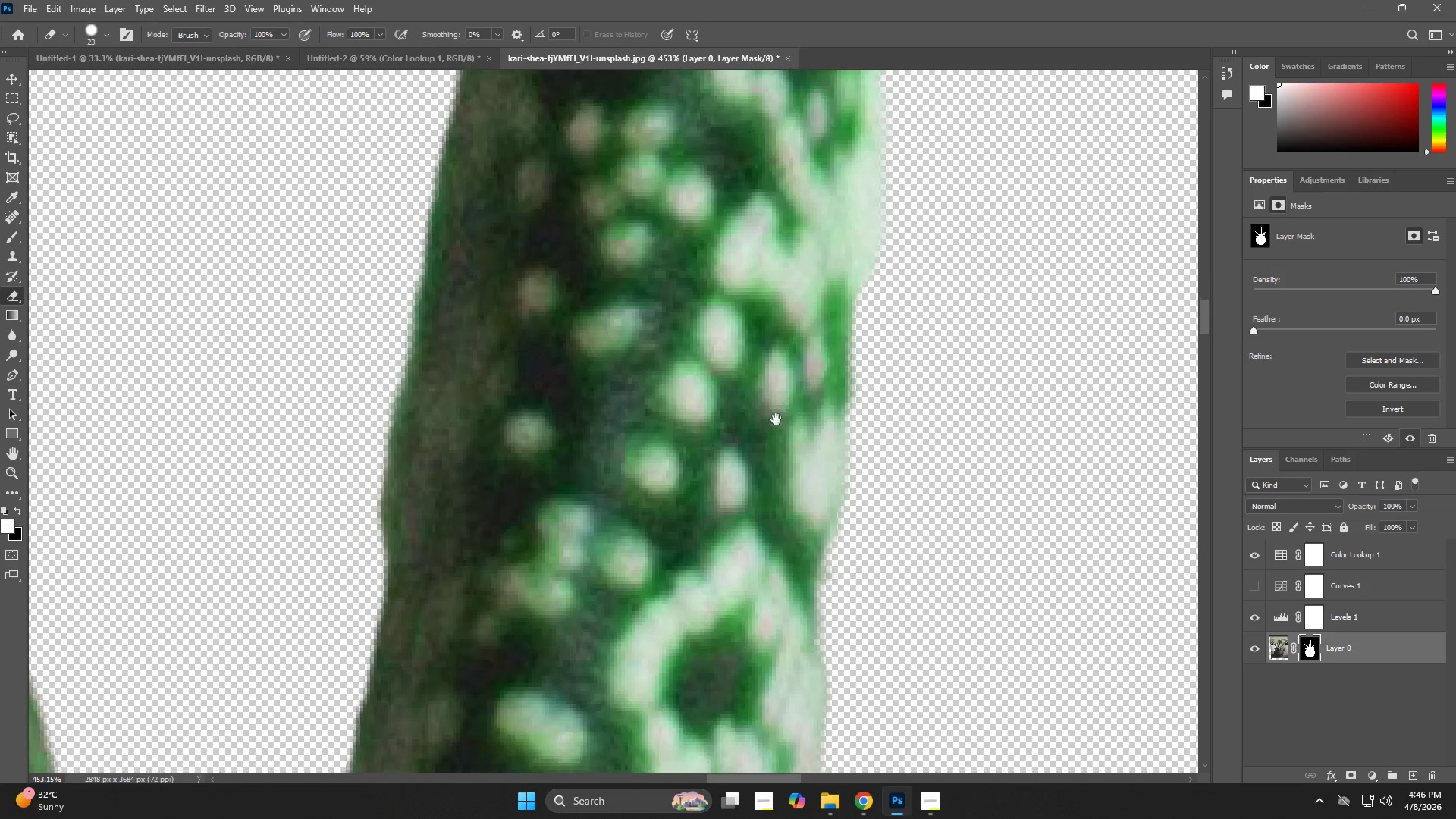 
left_click_drag(start_coordinate=[753, 576], to_coordinate=[588, 397])
 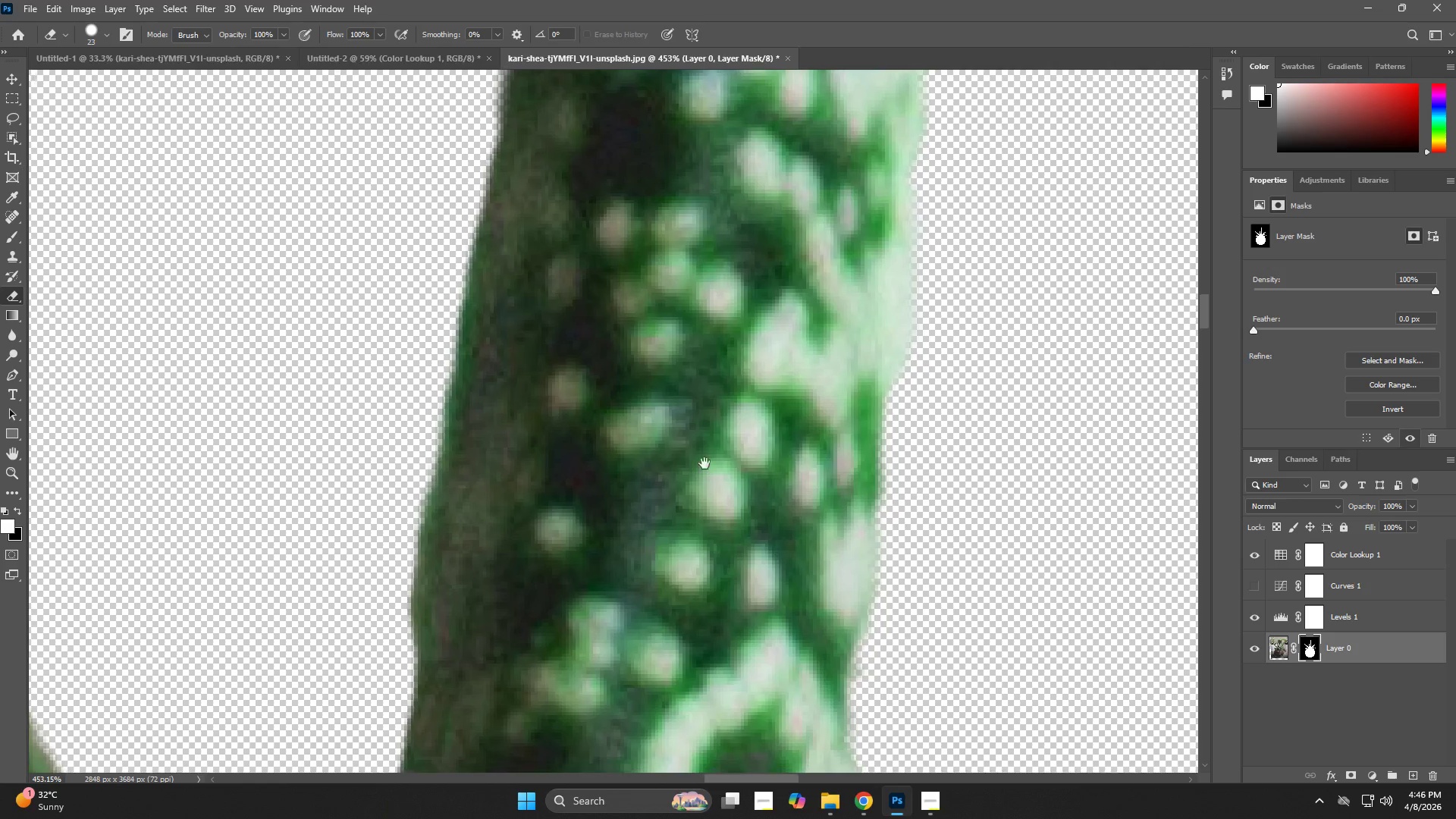 
hold_key(key=Space, duration=0.72)
 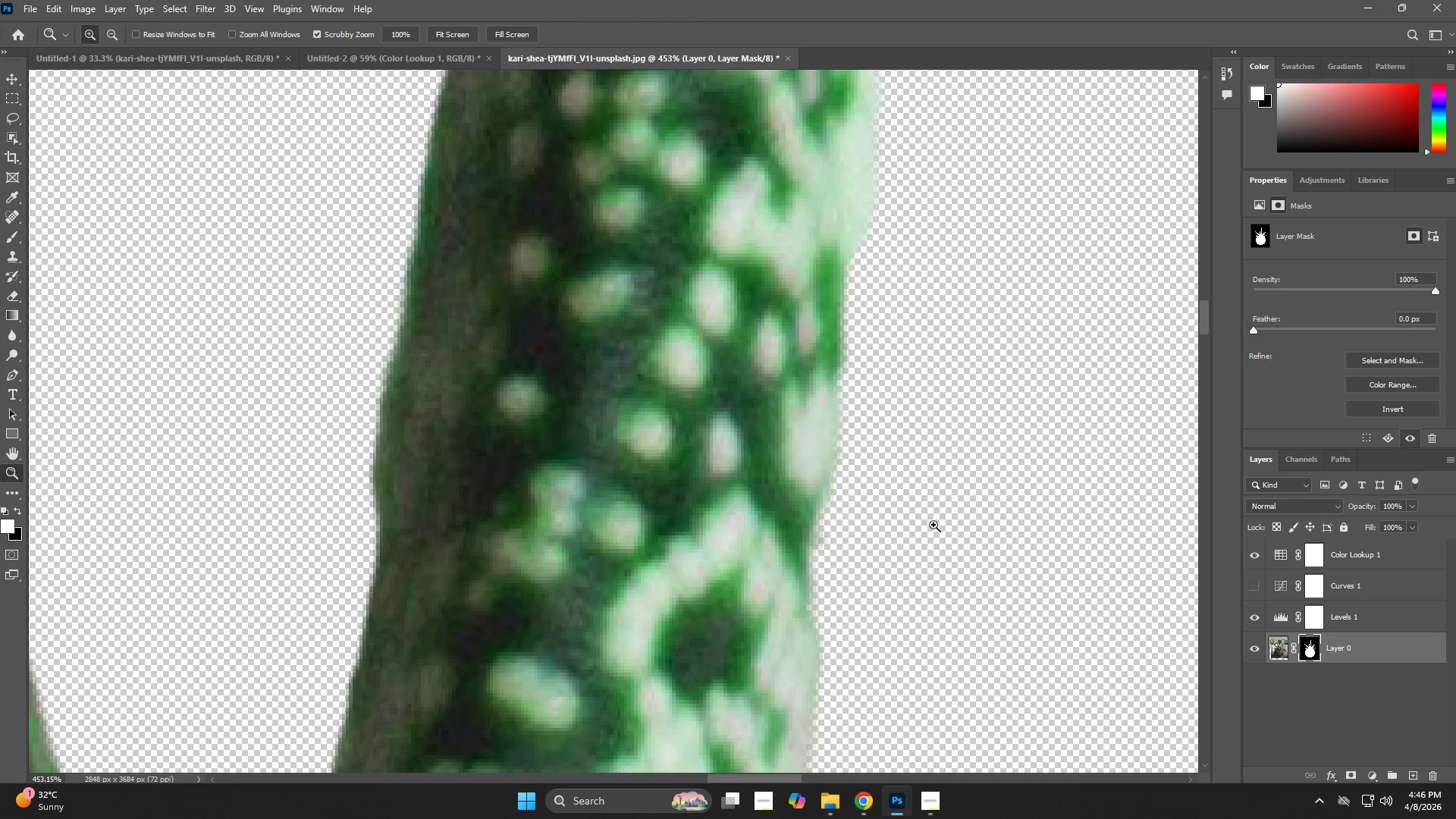 
left_click_drag(start_coordinate=[810, 541], to_coordinate=[774, 411])
 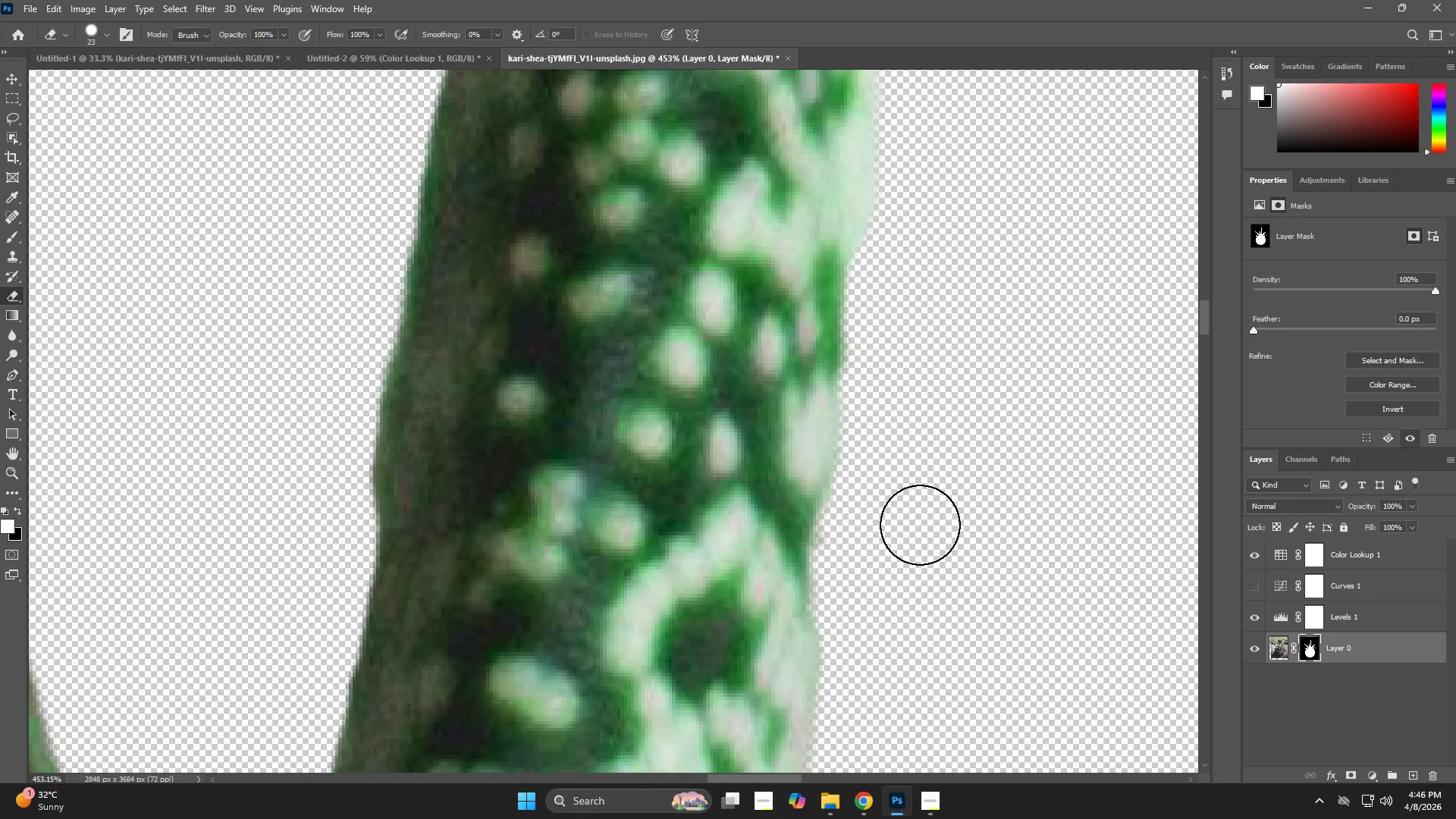 
key(Z)
 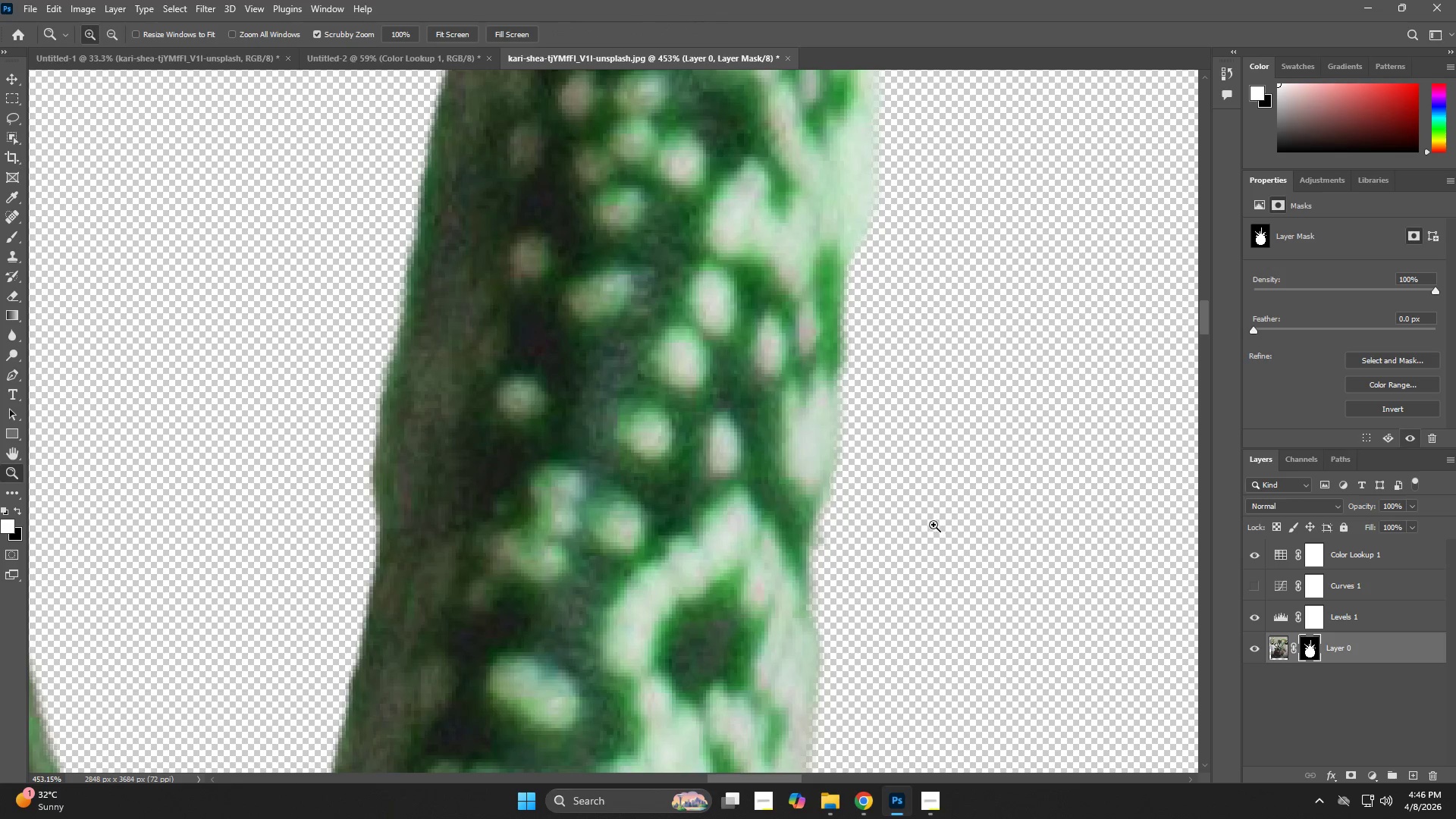 
left_click_drag(start_coordinate=[934, 525], to_coordinate=[813, 565])
 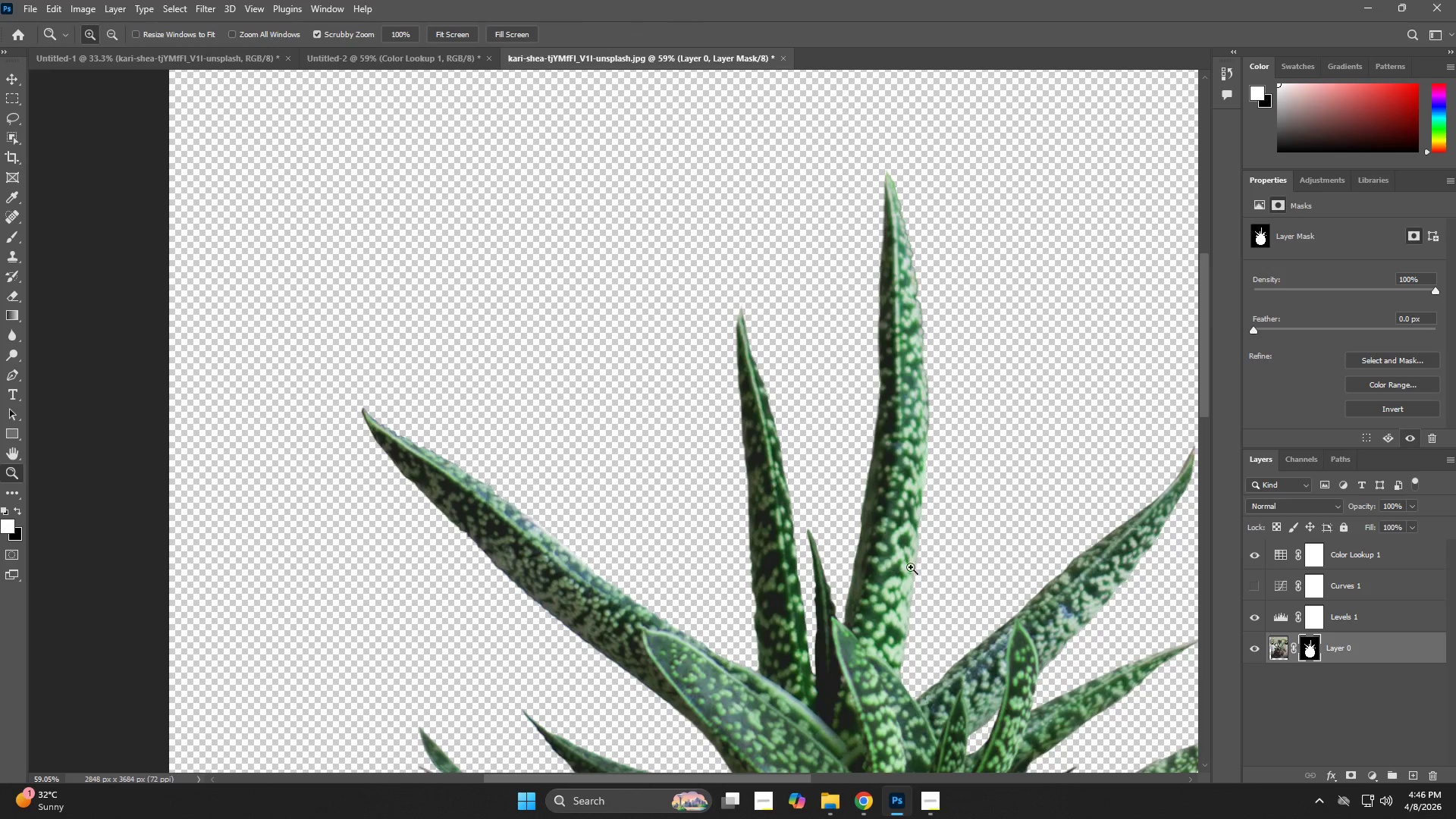 
left_click_drag(start_coordinate=[928, 550], to_coordinate=[845, 566])
 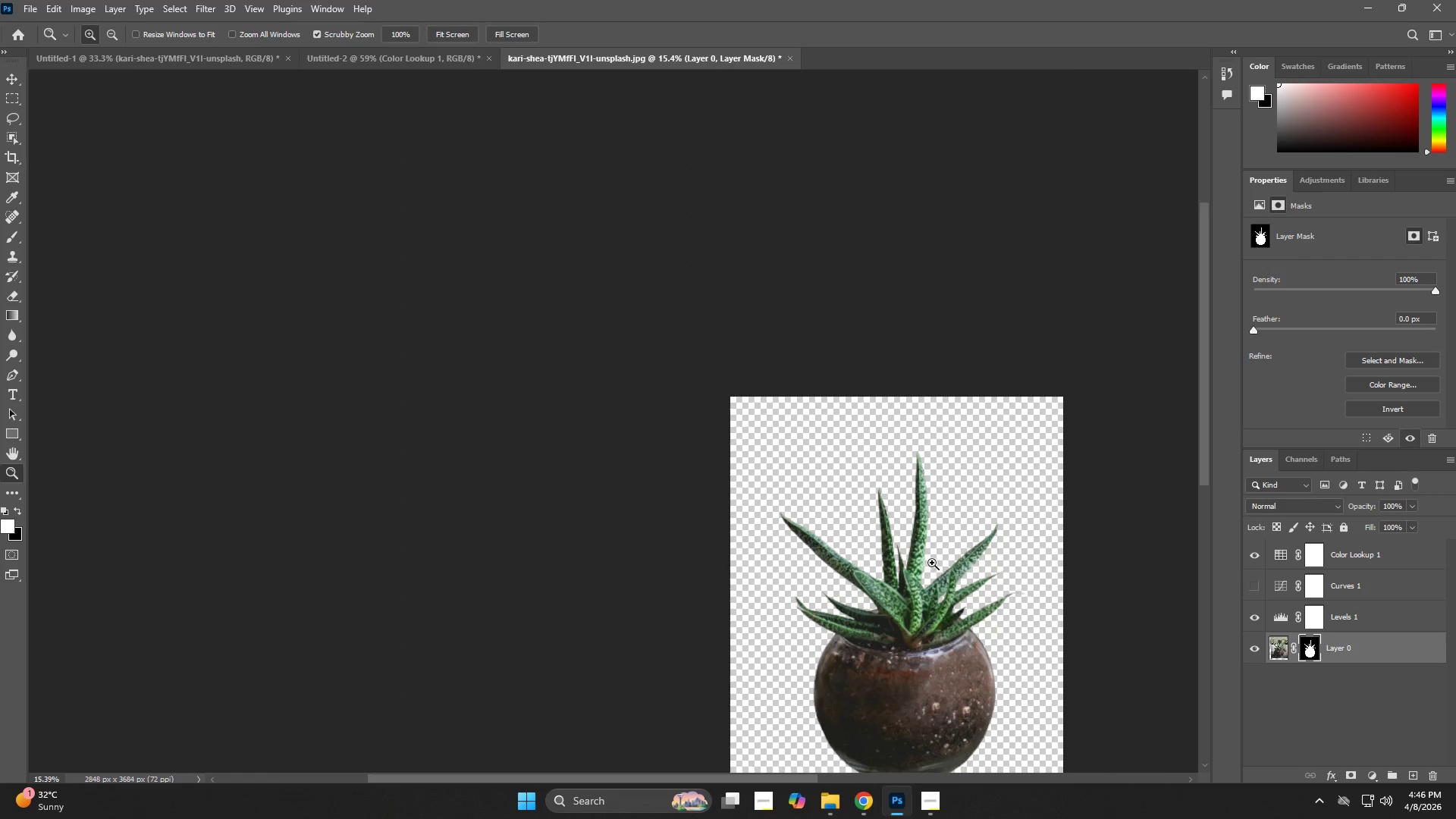 
left_click_drag(start_coordinate=[928, 559], to_coordinate=[906, 564])
 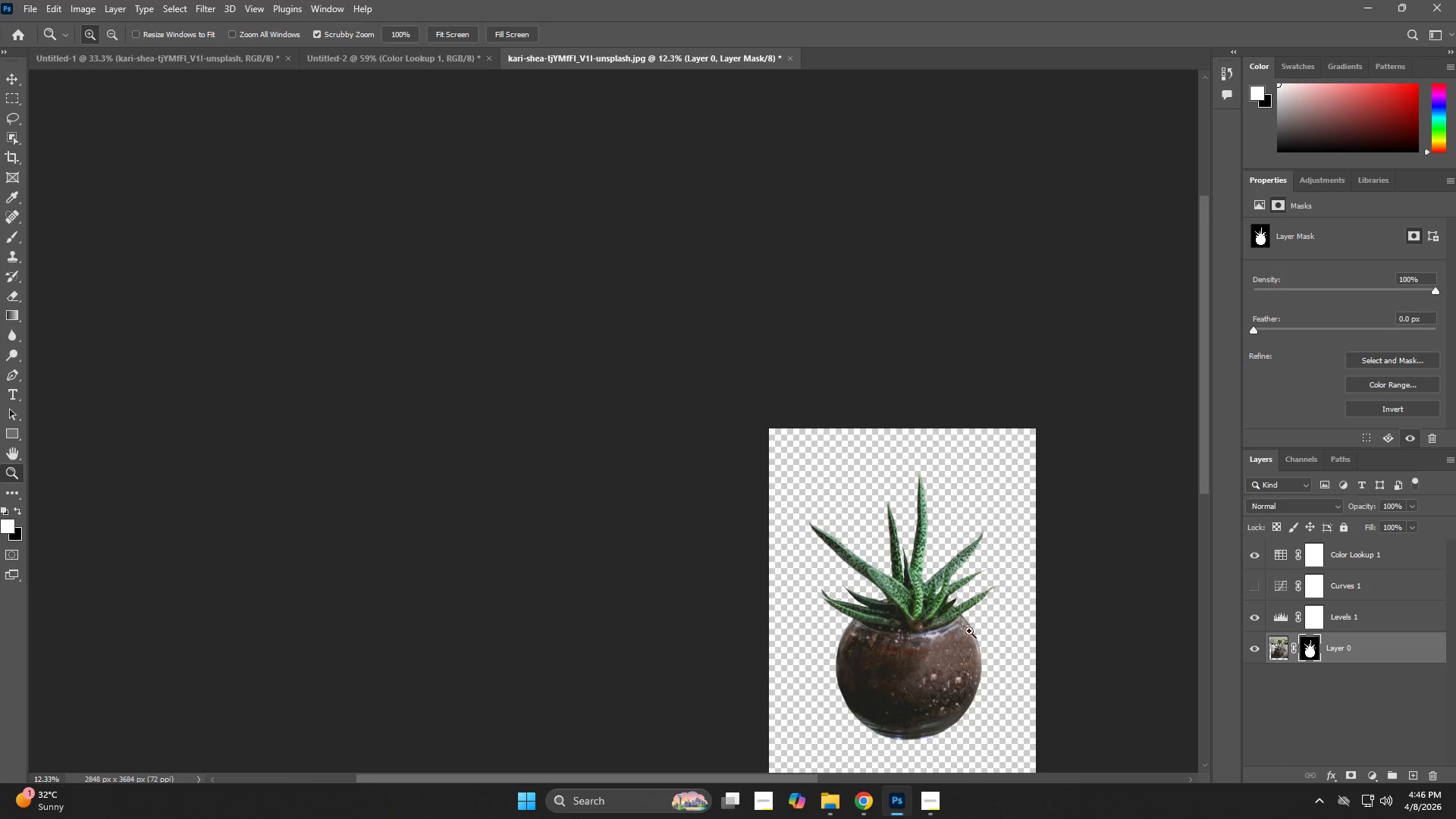 
left_click_drag(start_coordinate=[979, 635], to_coordinate=[1017, 638])
 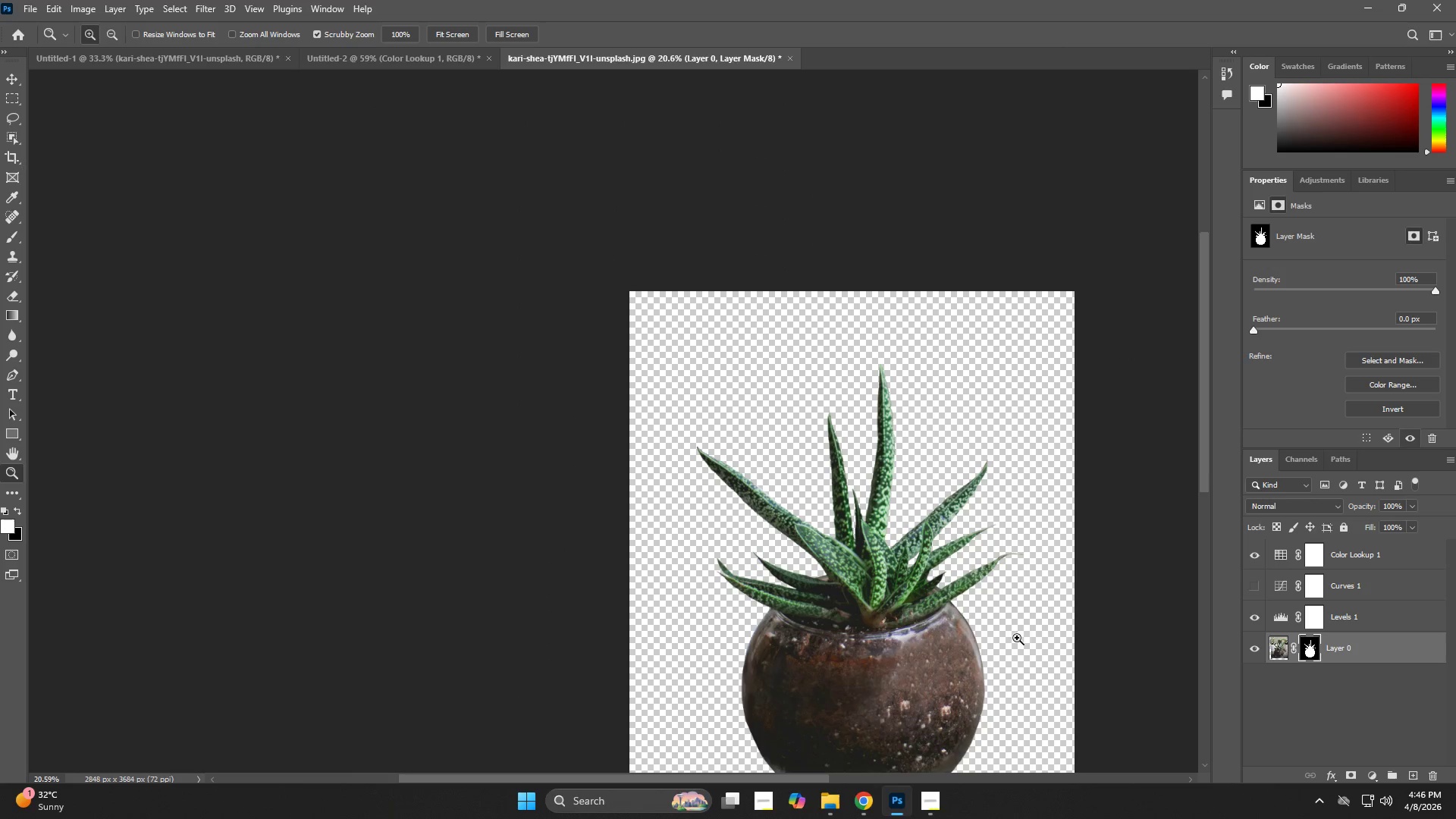 
hold_key(key=Space, duration=0.72)
 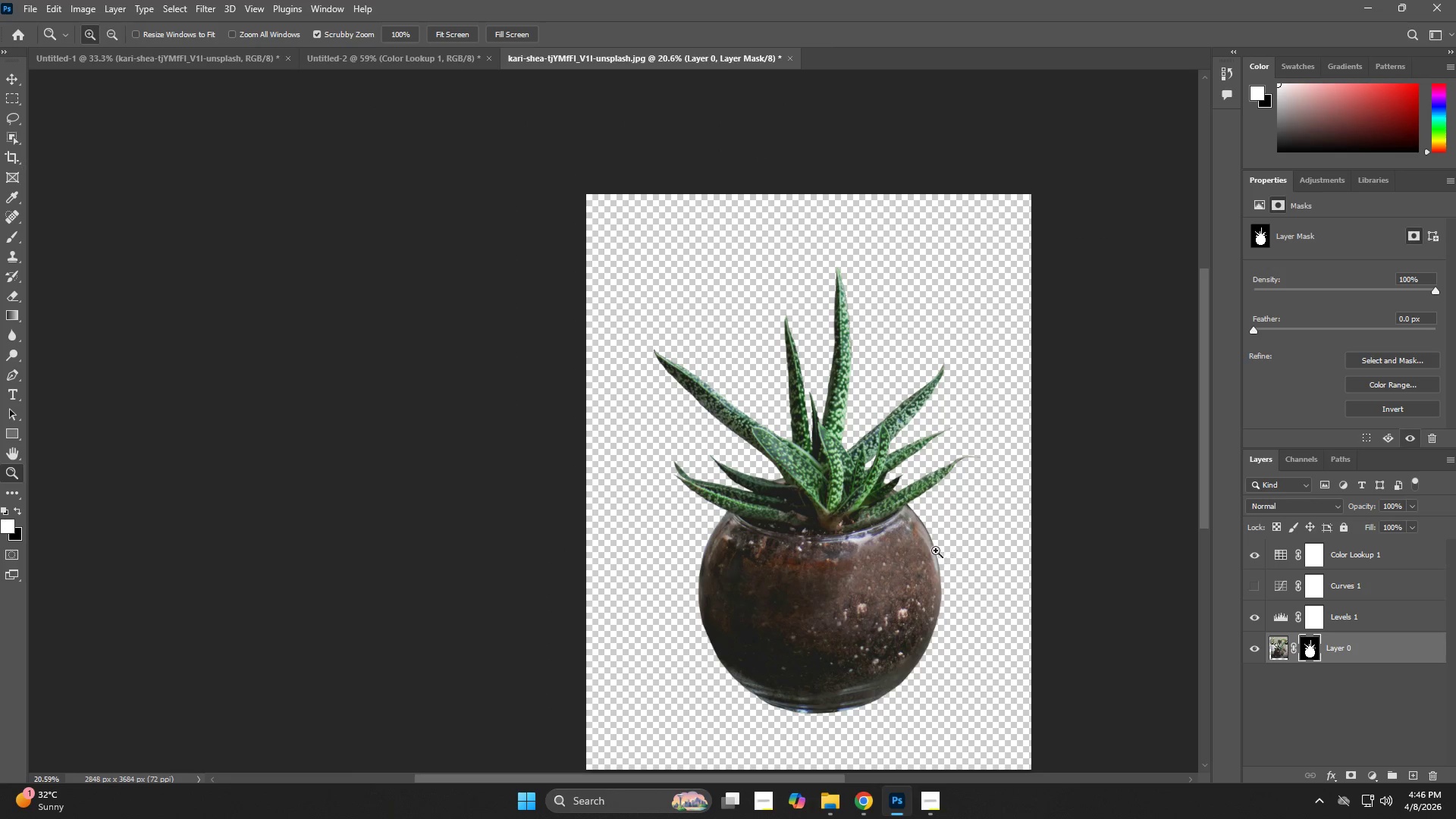 
left_click_drag(start_coordinate=[973, 625], to_coordinate=[930, 528])
 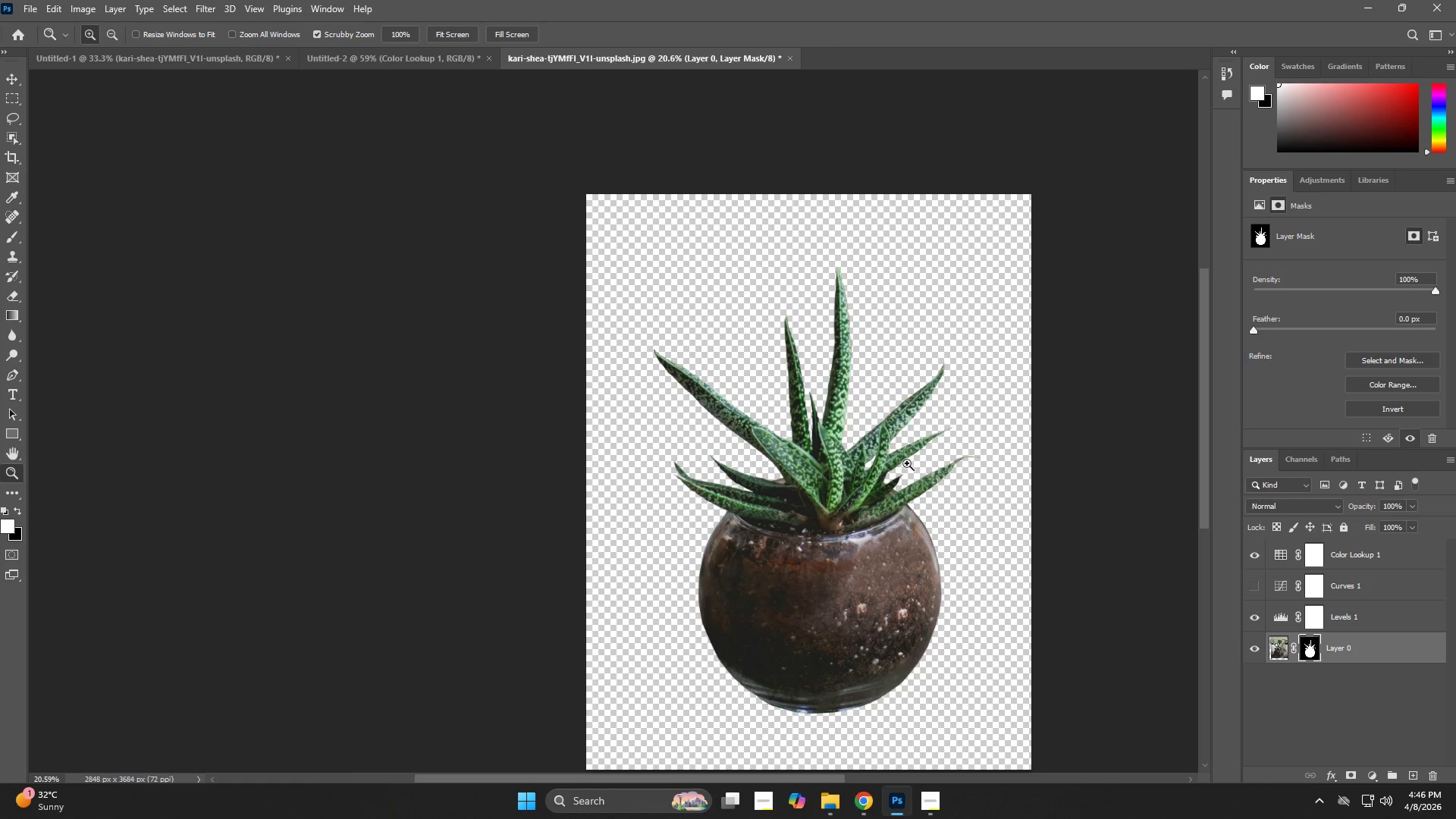 
left_click_drag(start_coordinate=[808, 411], to_coordinate=[833, 623])
 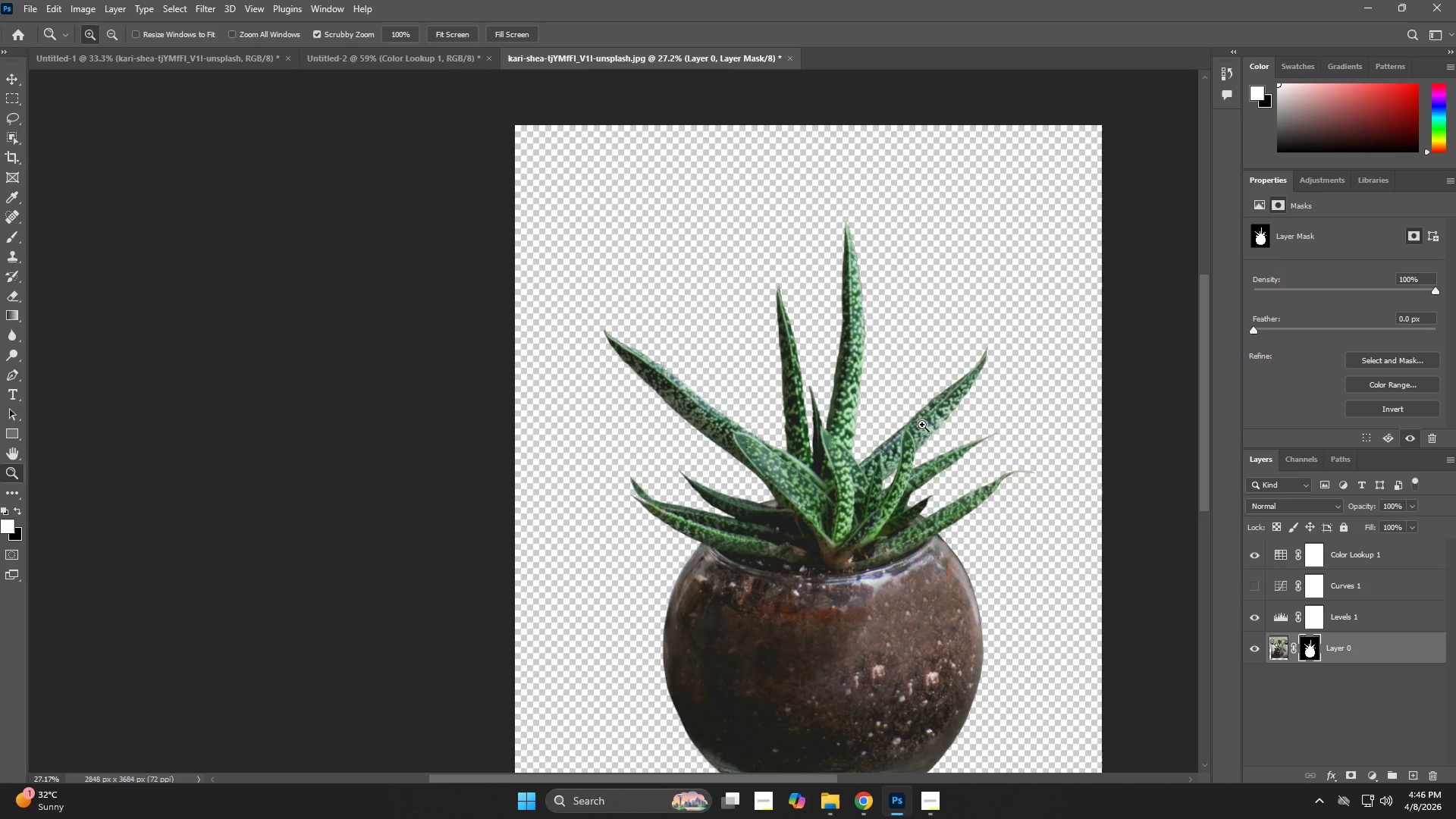 
left_click_drag(start_coordinate=[950, 397], to_coordinate=[972, 526])
 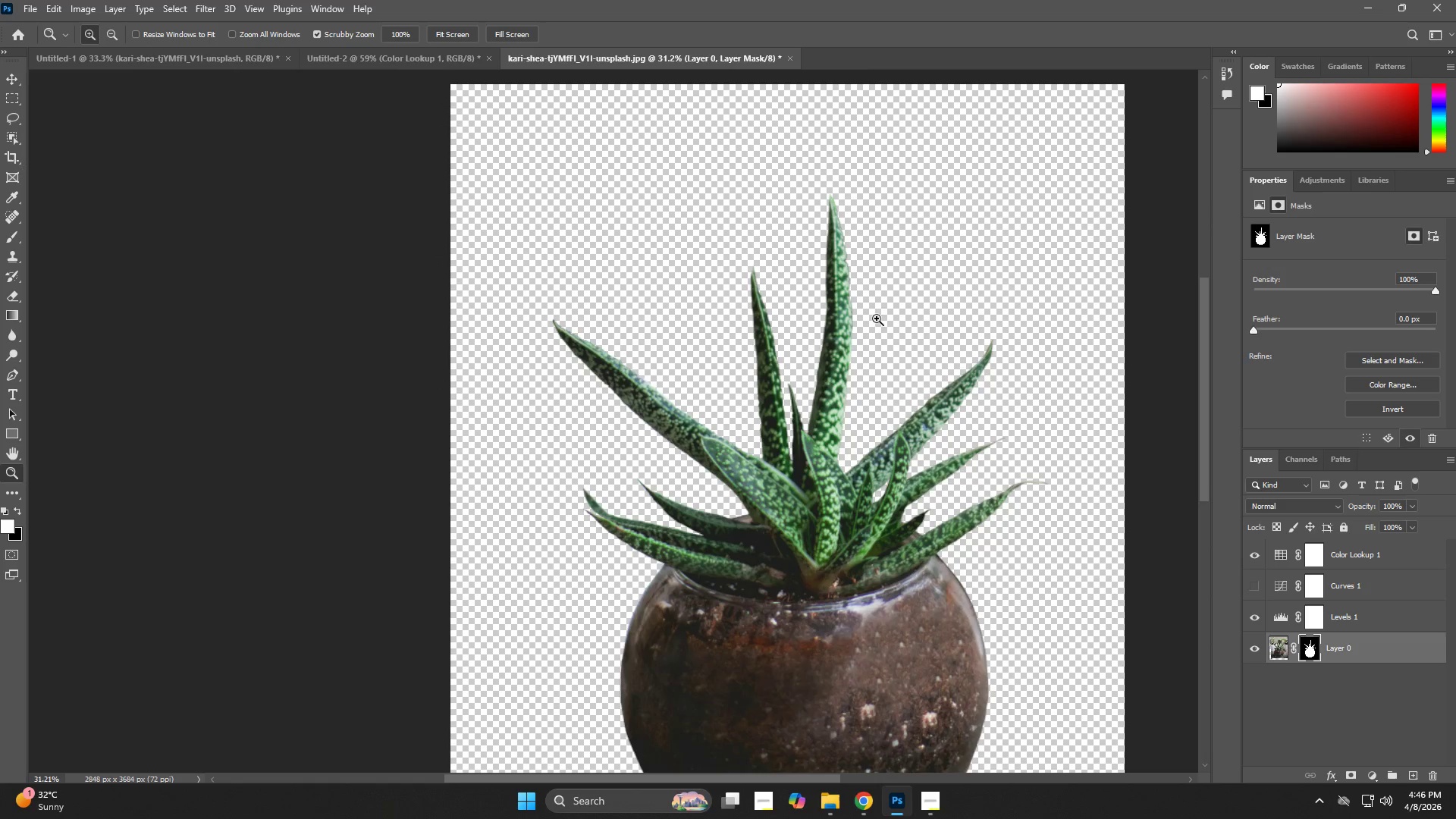 
left_click_drag(start_coordinate=[855, 254], to_coordinate=[972, 457])
 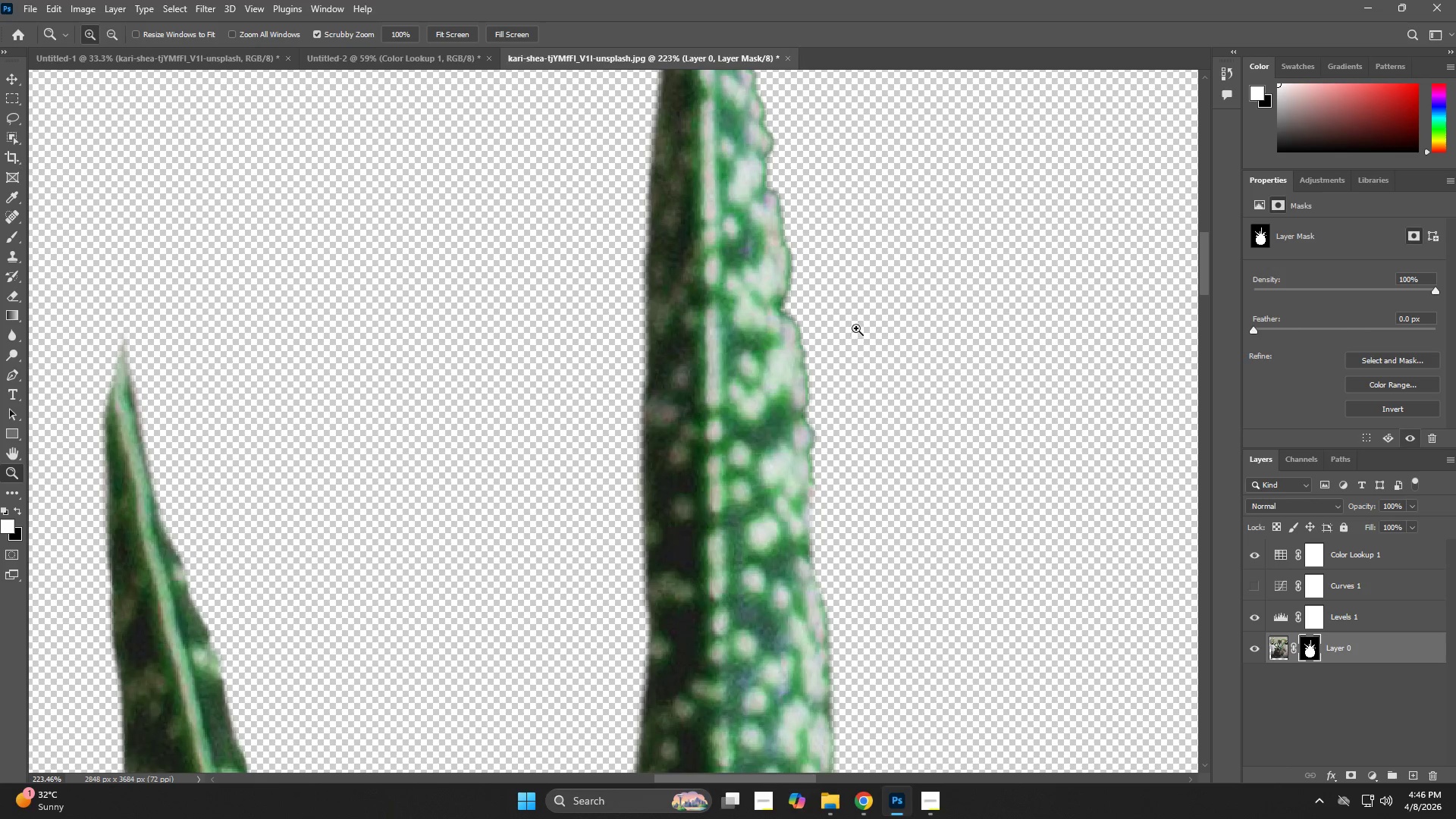 
left_click_drag(start_coordinate=[804, 198], to_coordinate=[829, 230])
 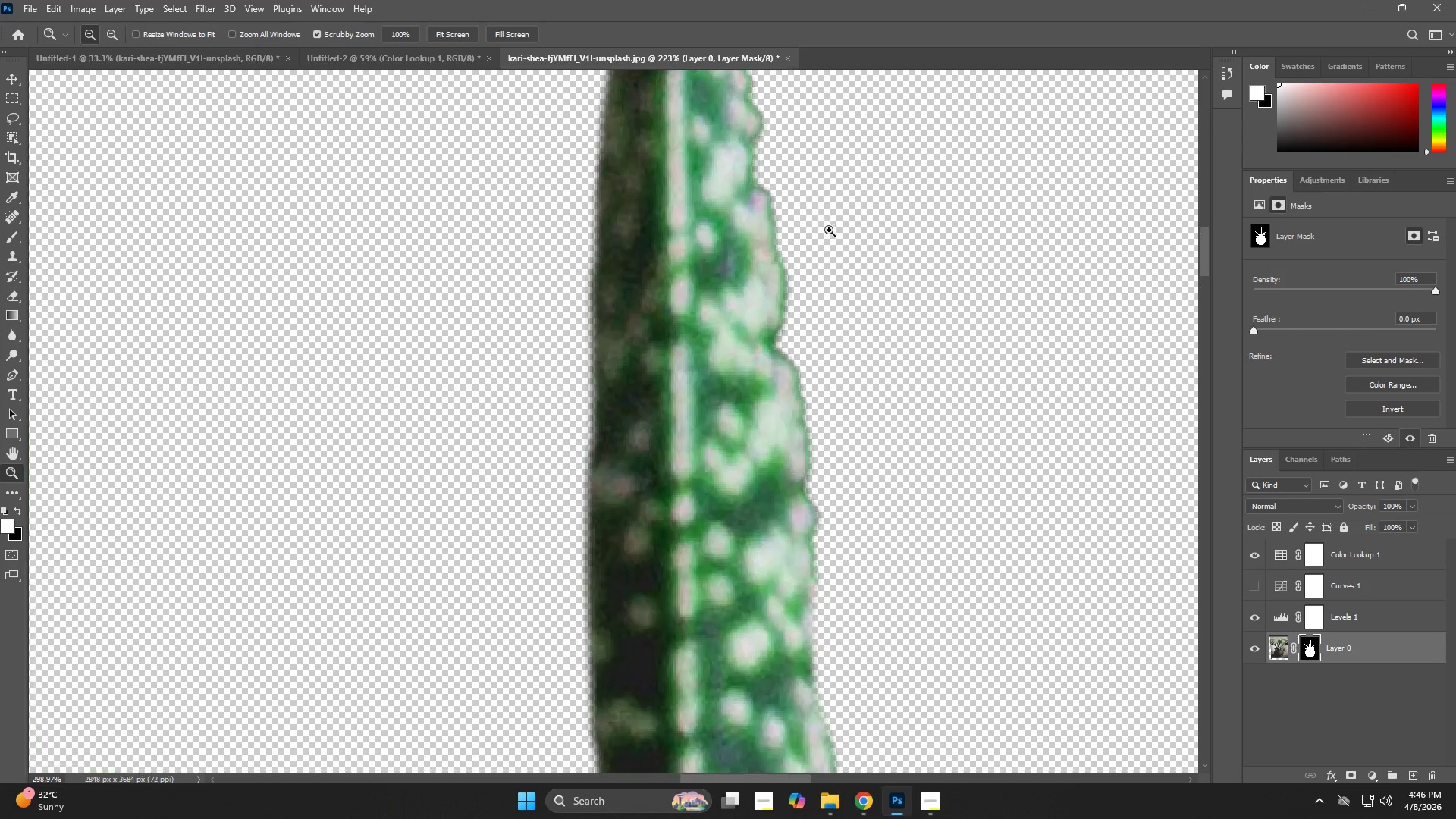 
key(E)
 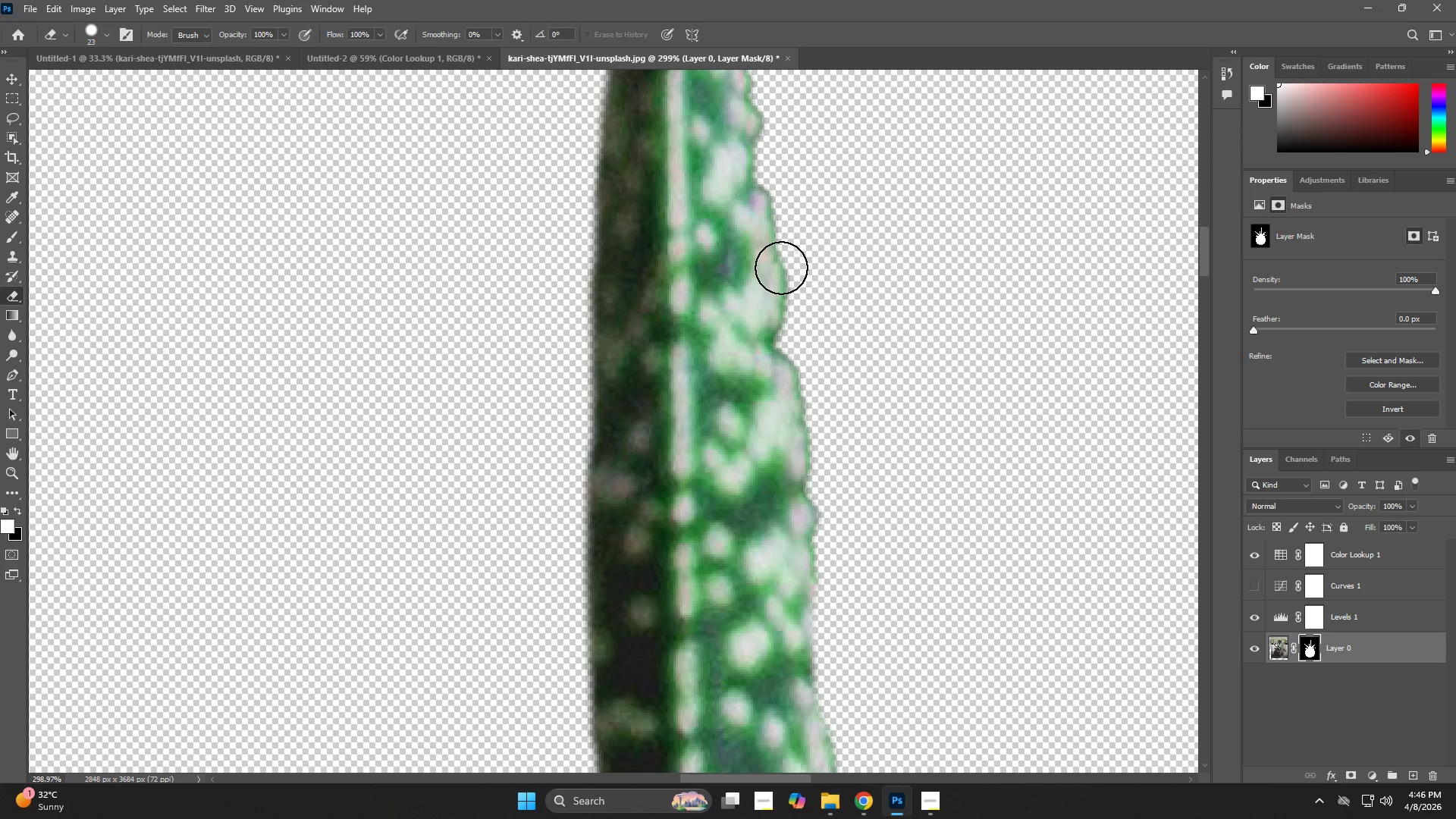 
key(Alt+AltLeft)
 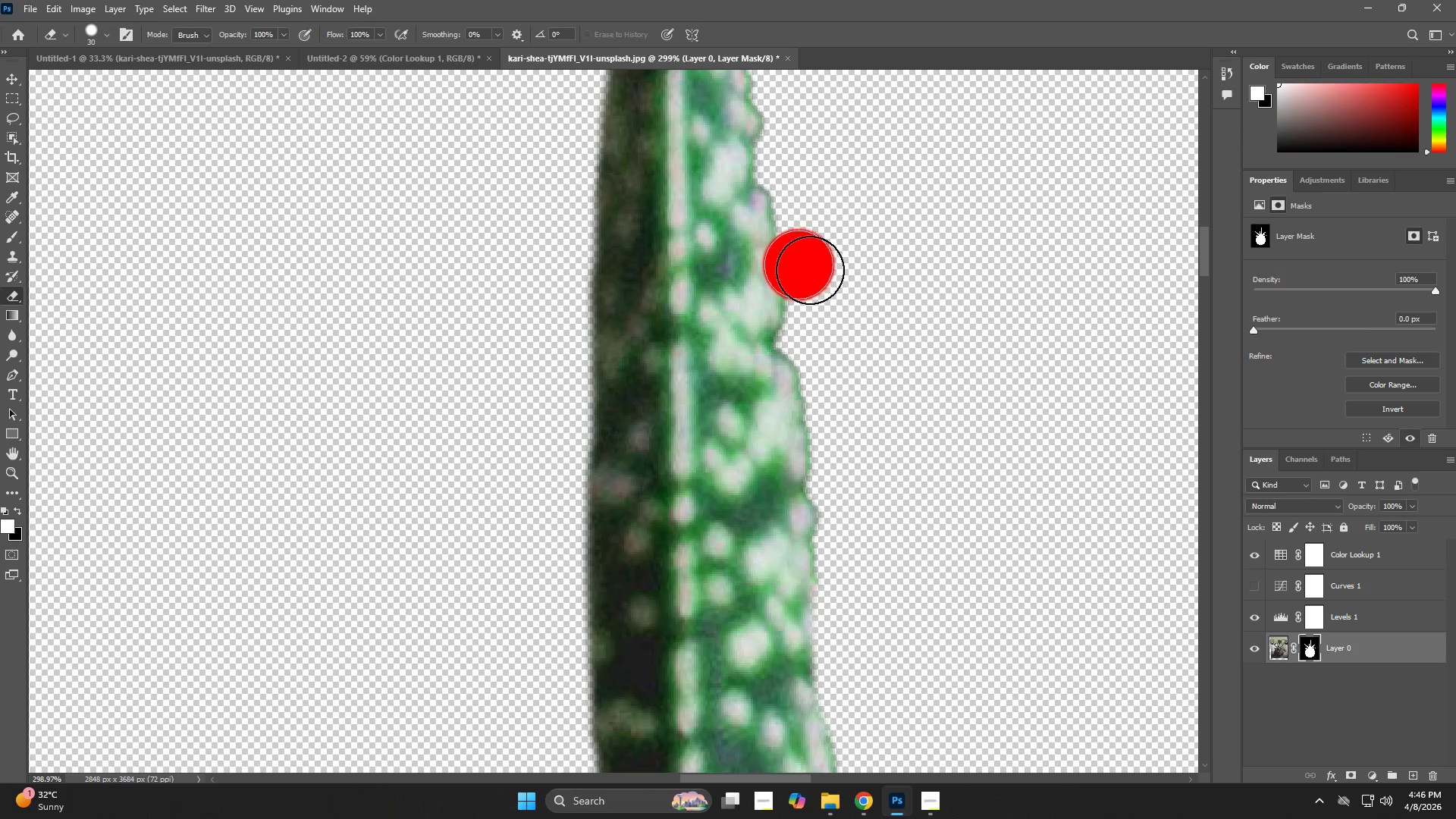 
type(xx)
 